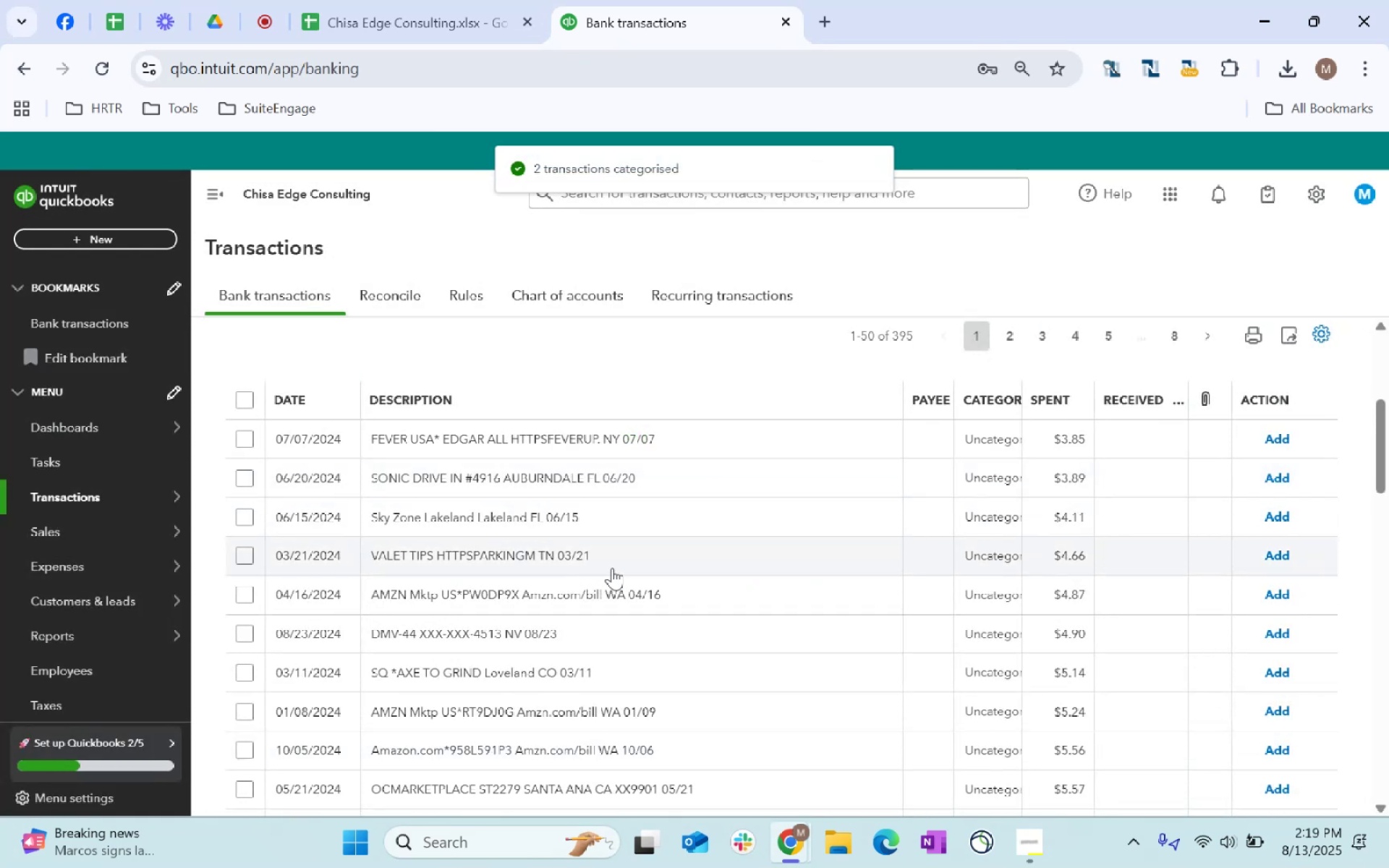 
wait(8.83)
 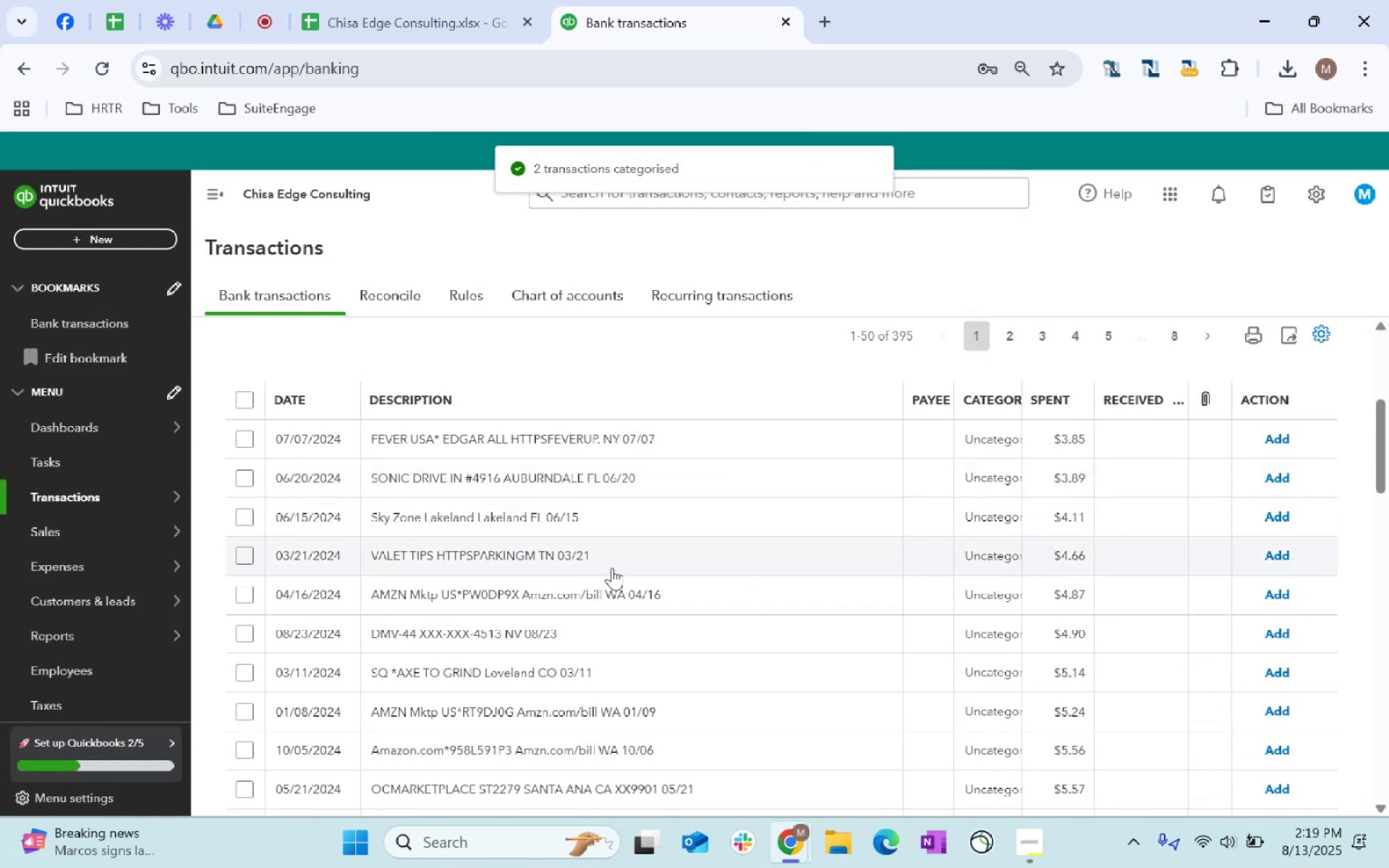 
scroll: coordinate [964, 435], scroll_direction: up, amount: 3.0
 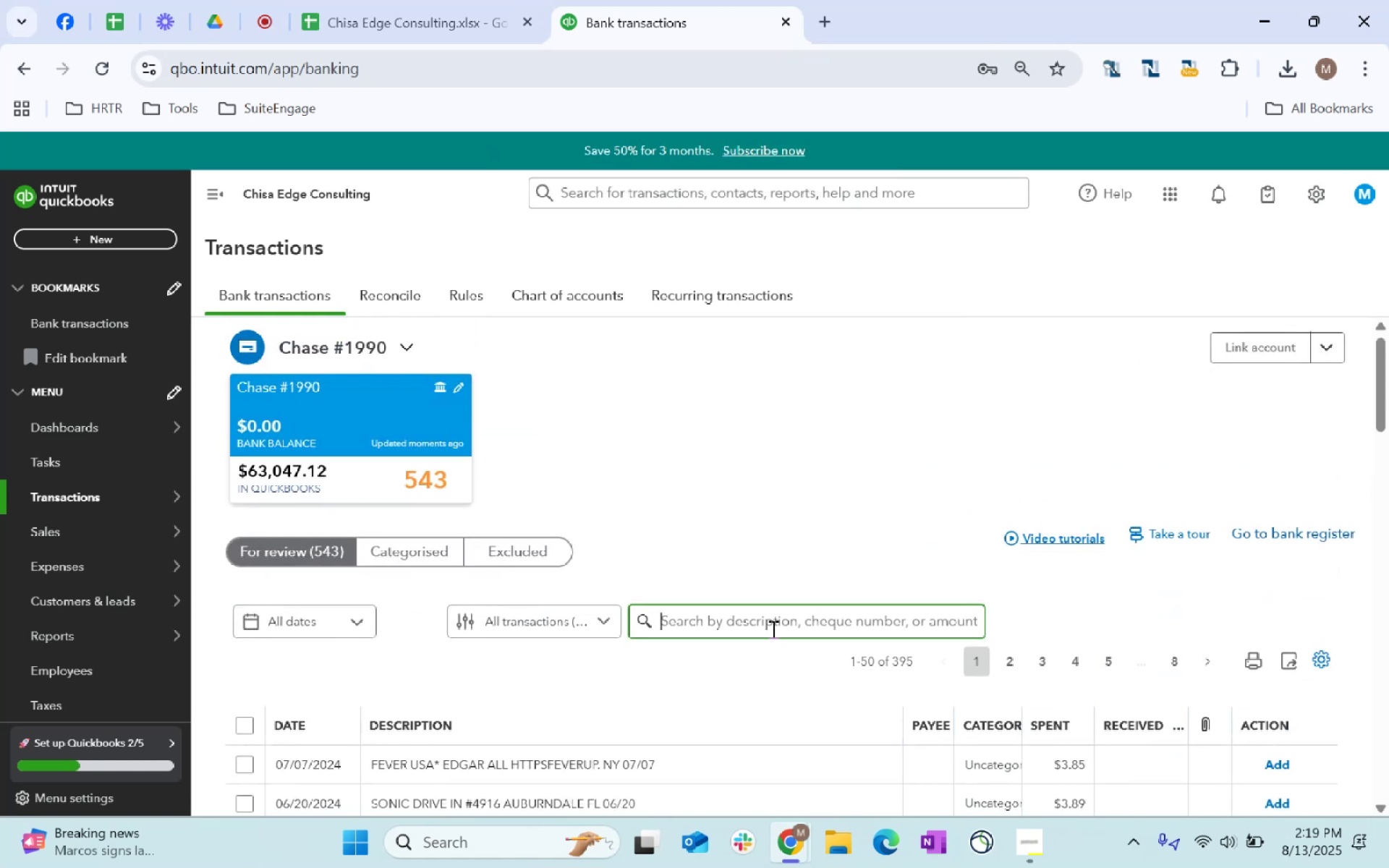 
type(amzn mt)
key(Backspace)
type(k)
 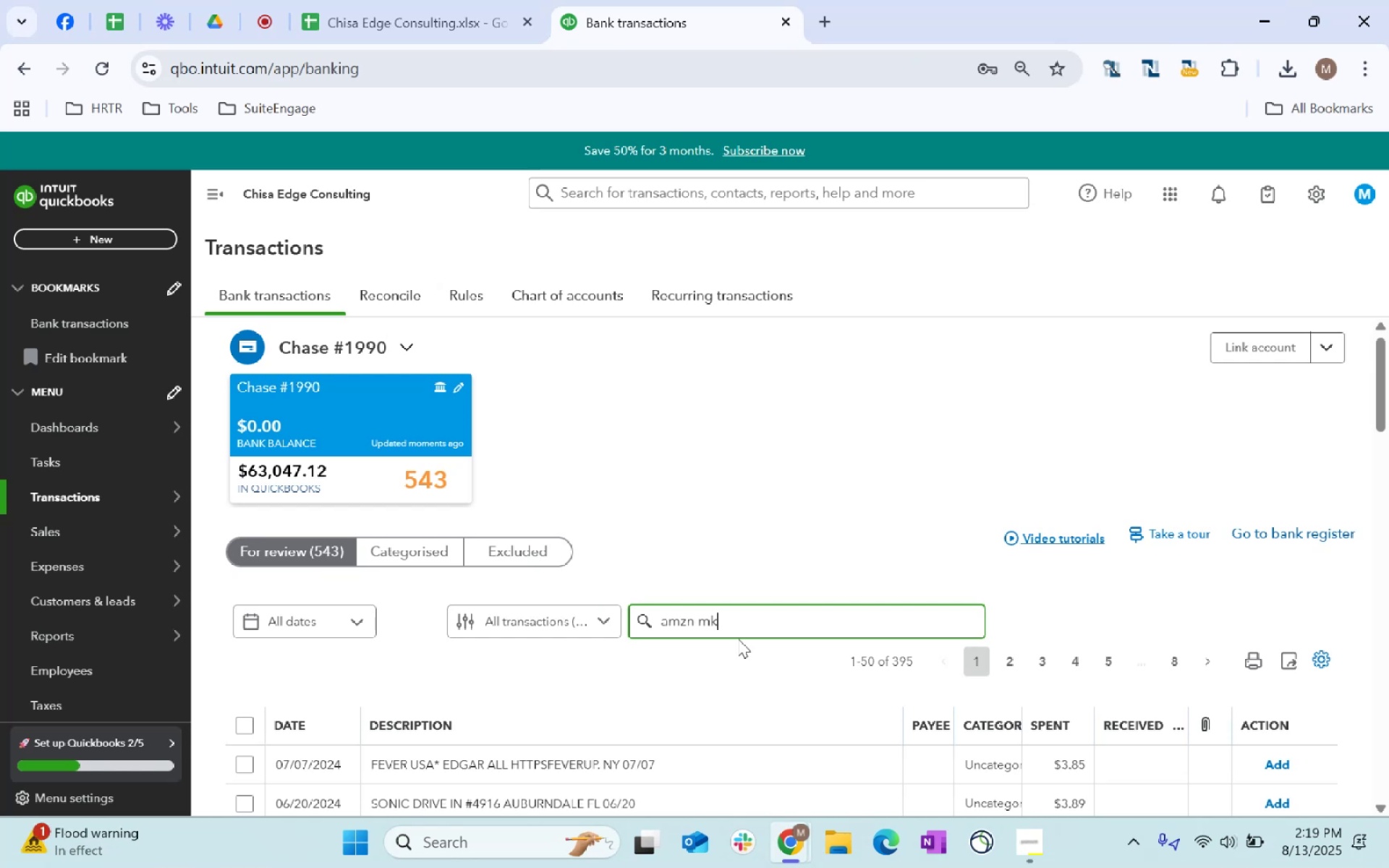 
scroll: coordinate [823, 642], scroll_direction: down, amount: 3.0
 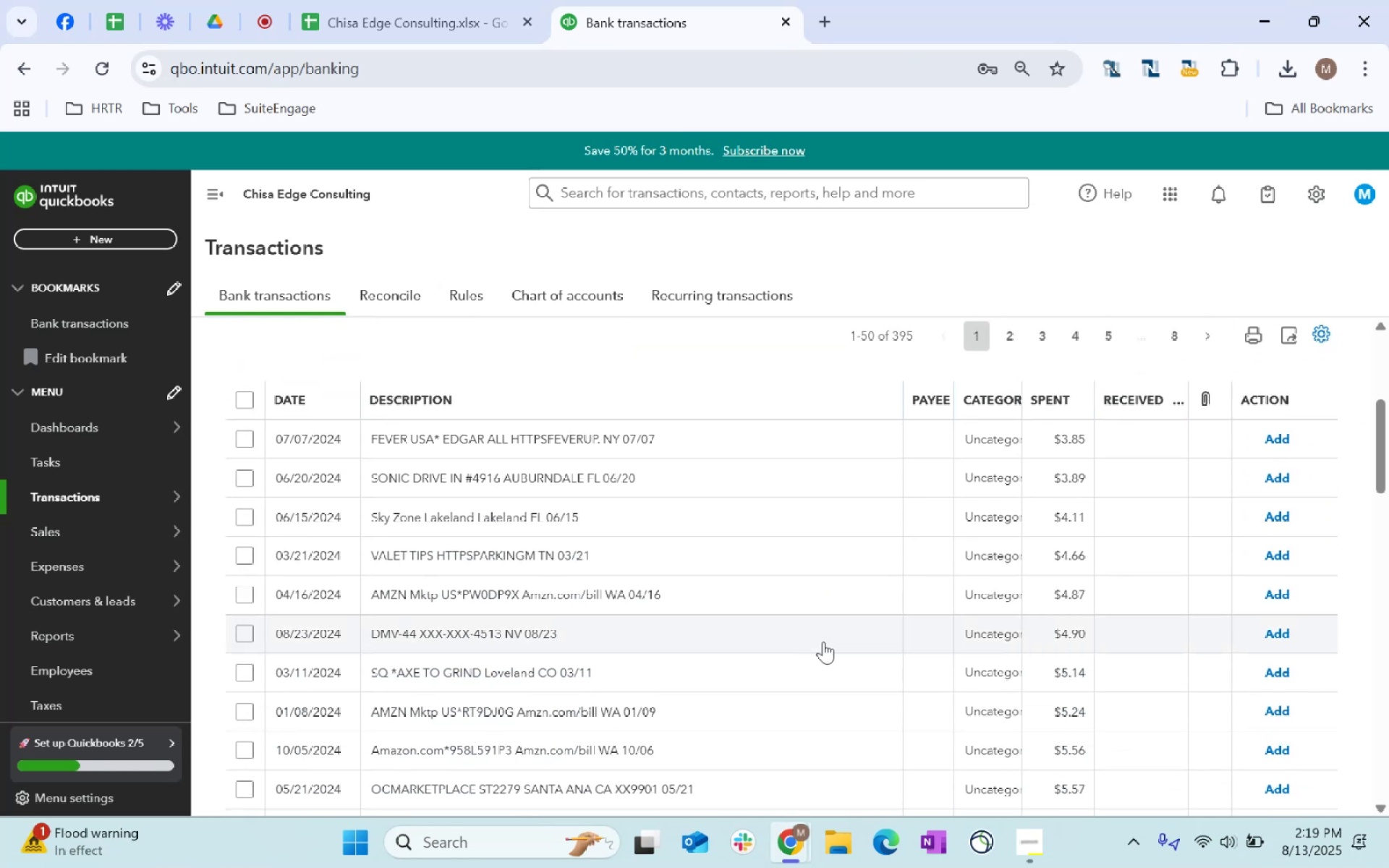 
scroll: coordinate [823, 642], scroll_direction: up, amount: 2.0
 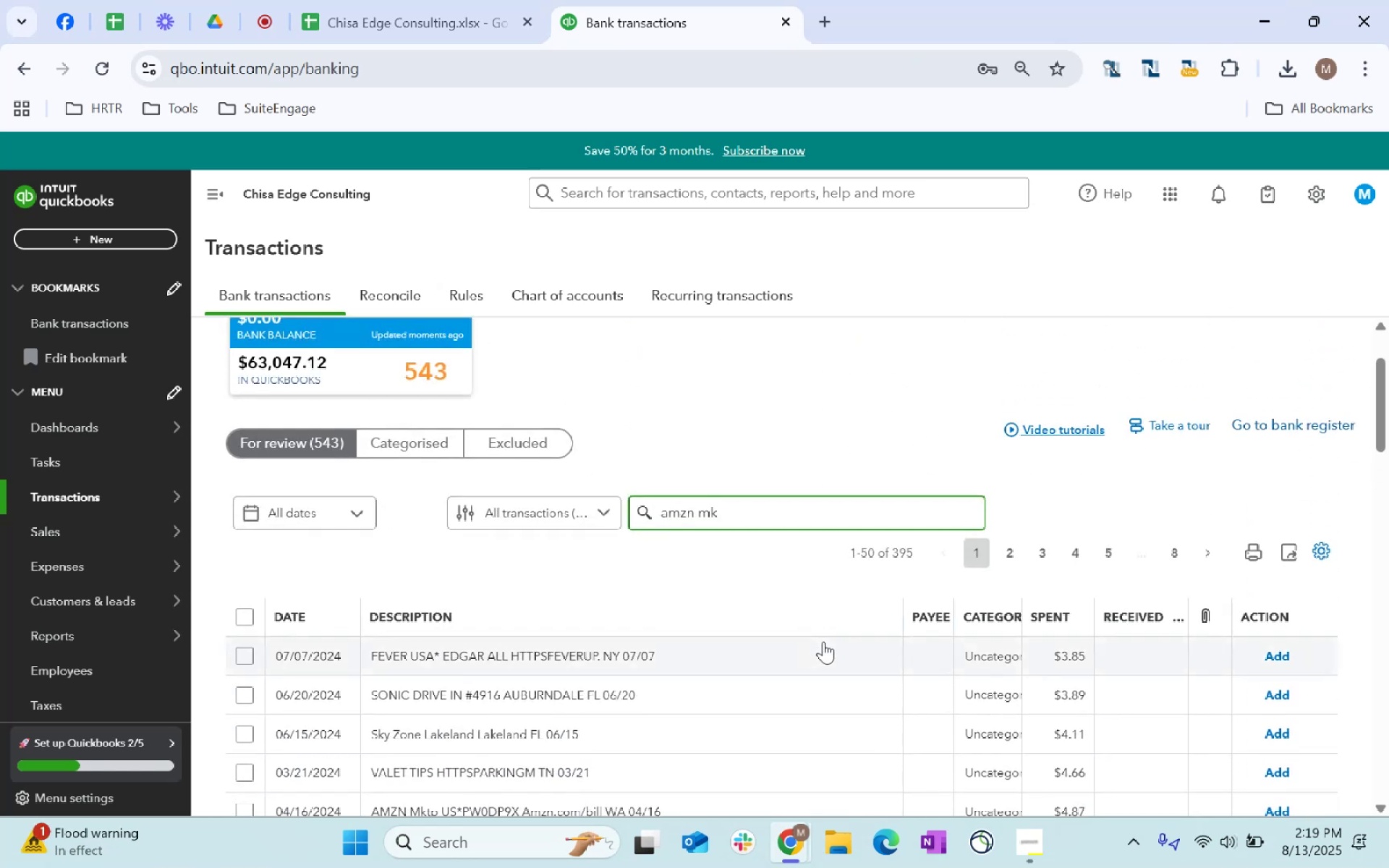 
type(tp)
 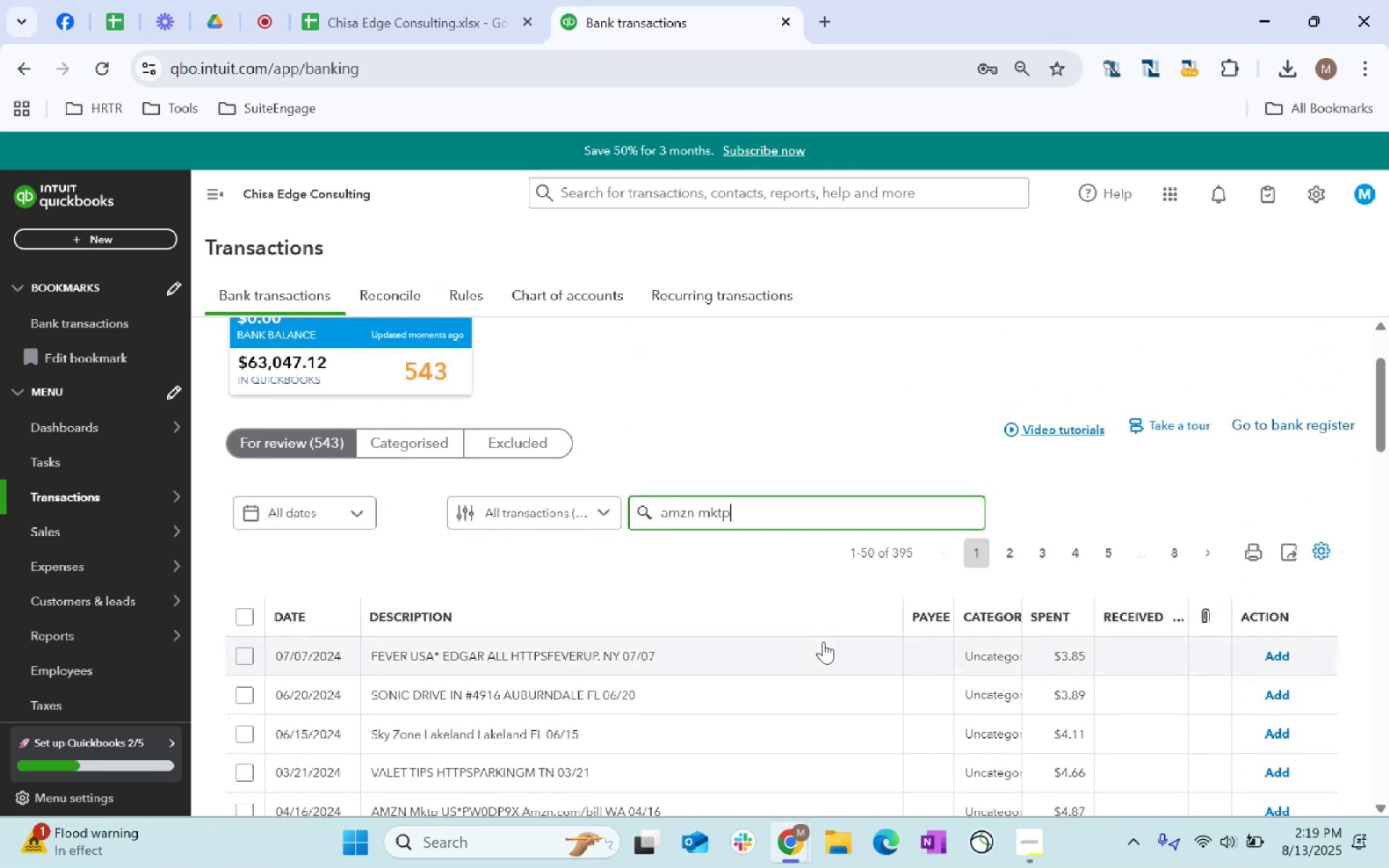 
key(Enter)
 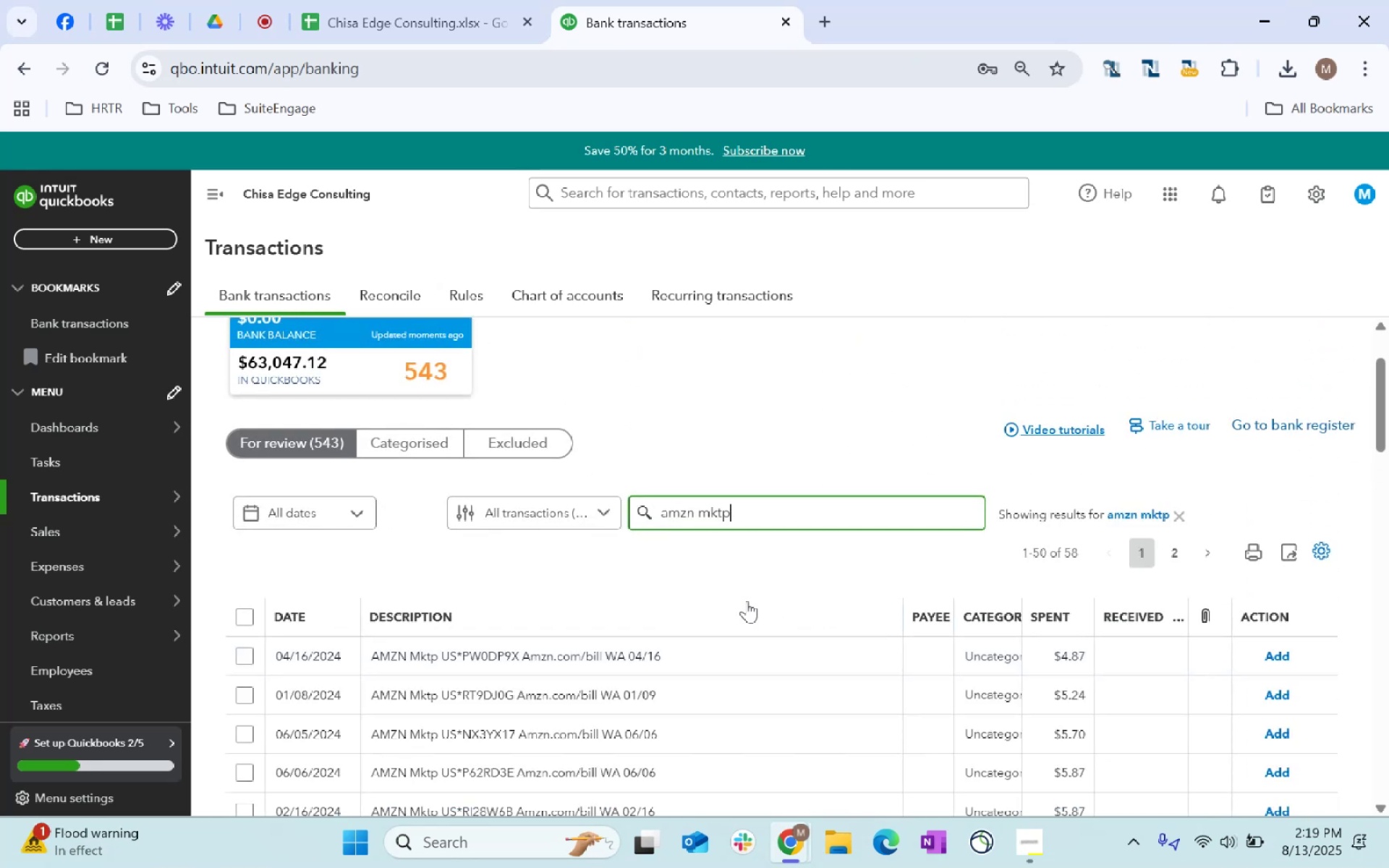 
scroll: coordinate [704, 590], scroll_direction: down, amount: 2.0
 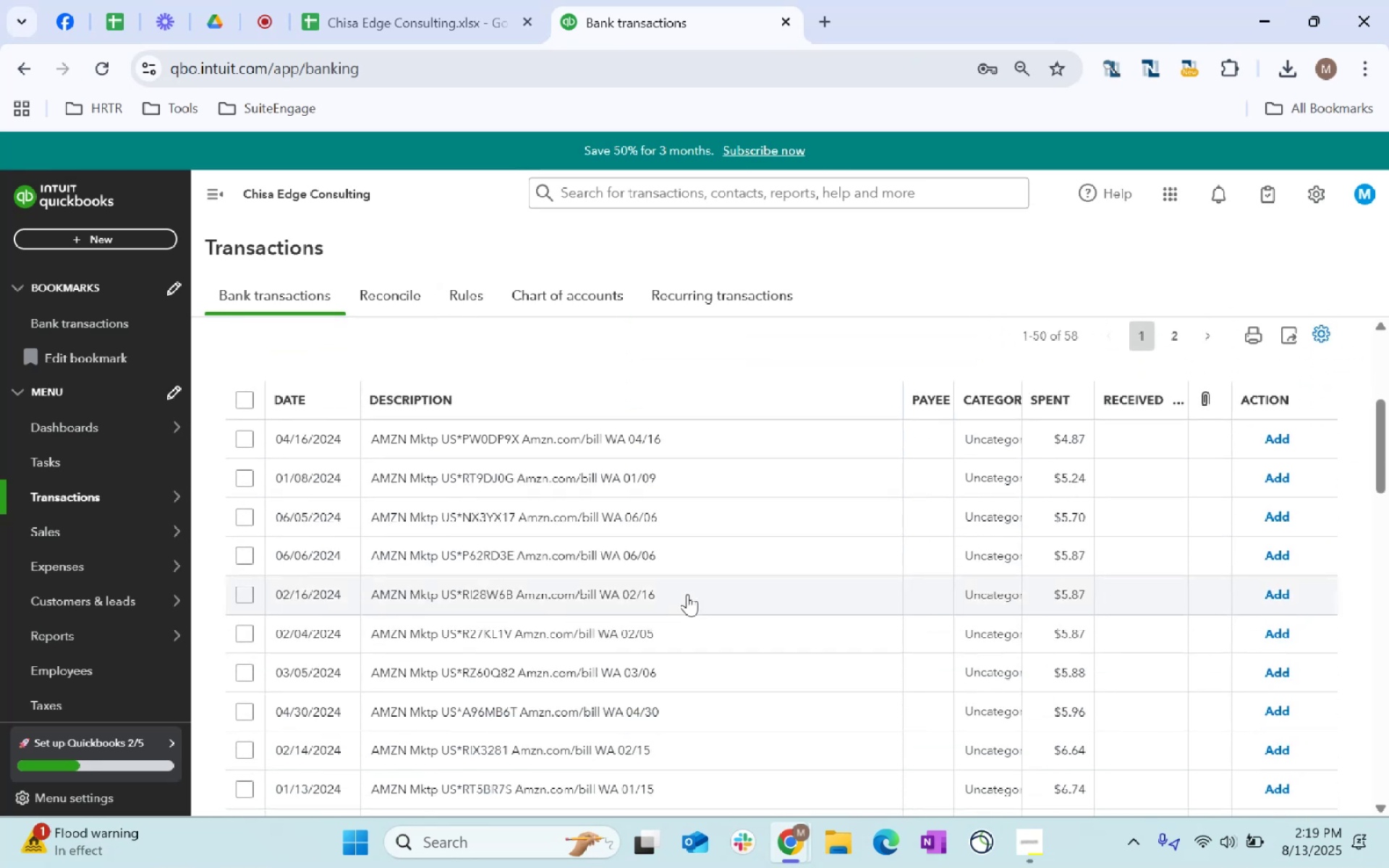 
scroll: coordinate [687, 594], scroll_direction: up, amount: 1.0
 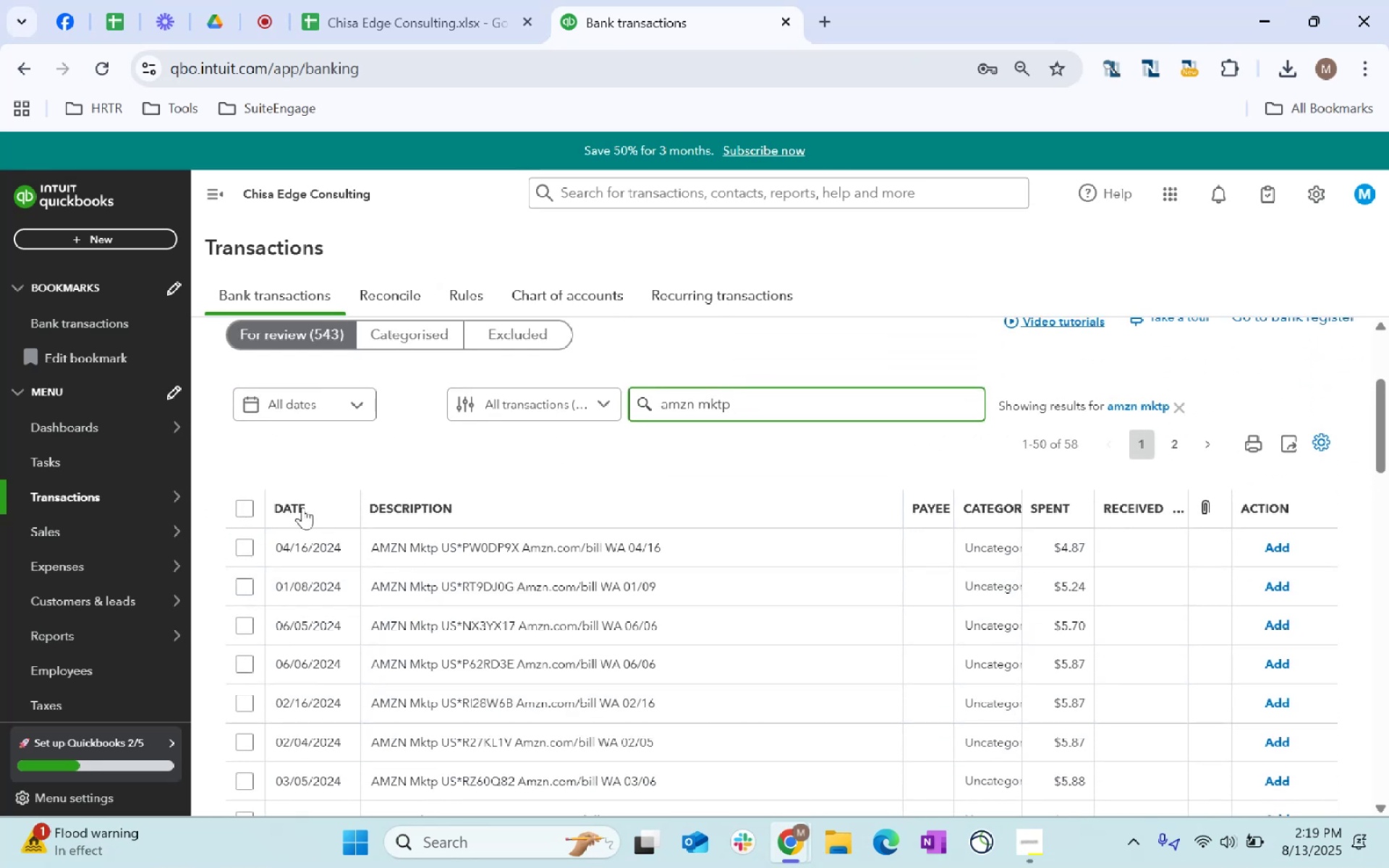 
left_click([252, 513])
 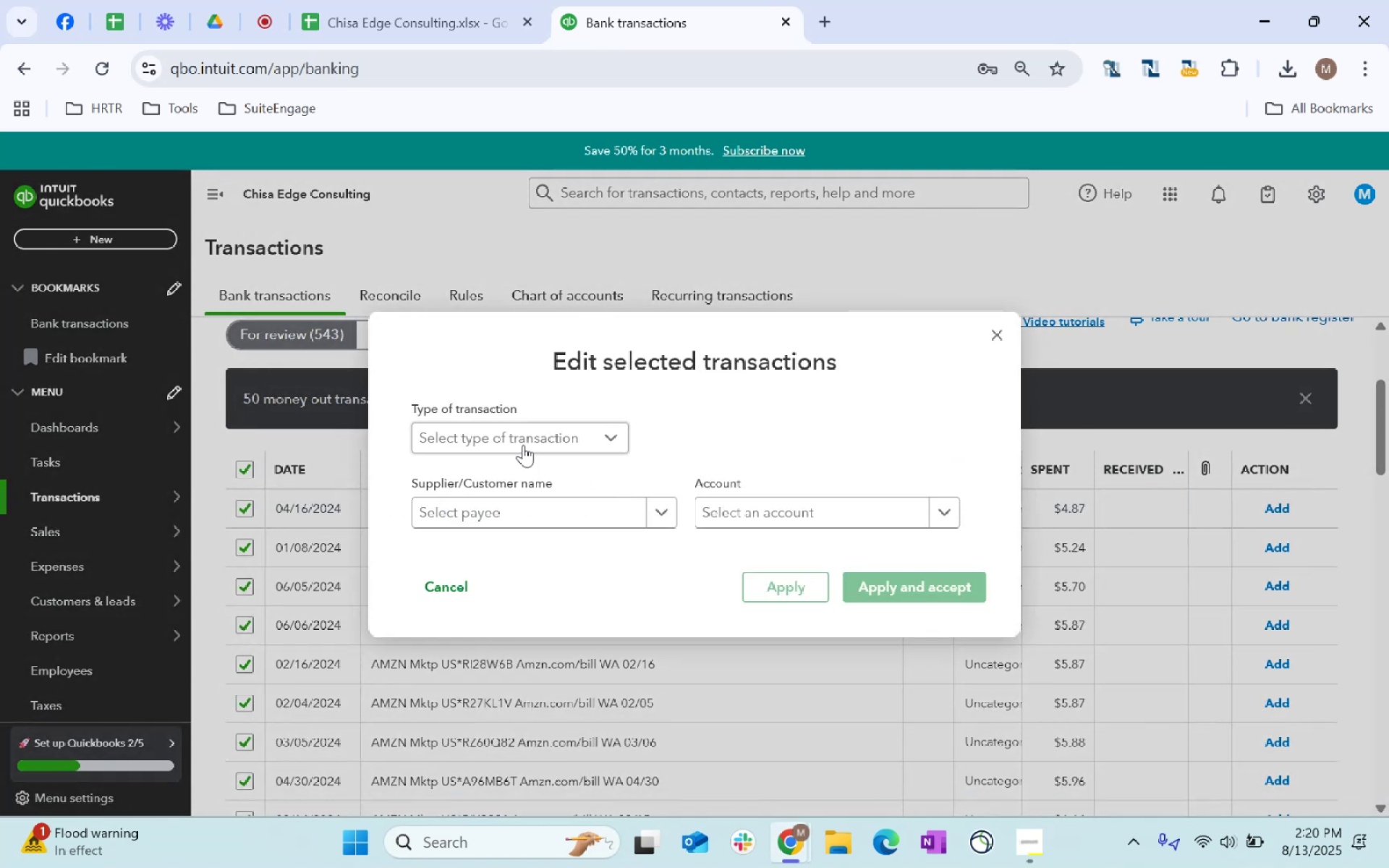 
double_click([504, 475])
 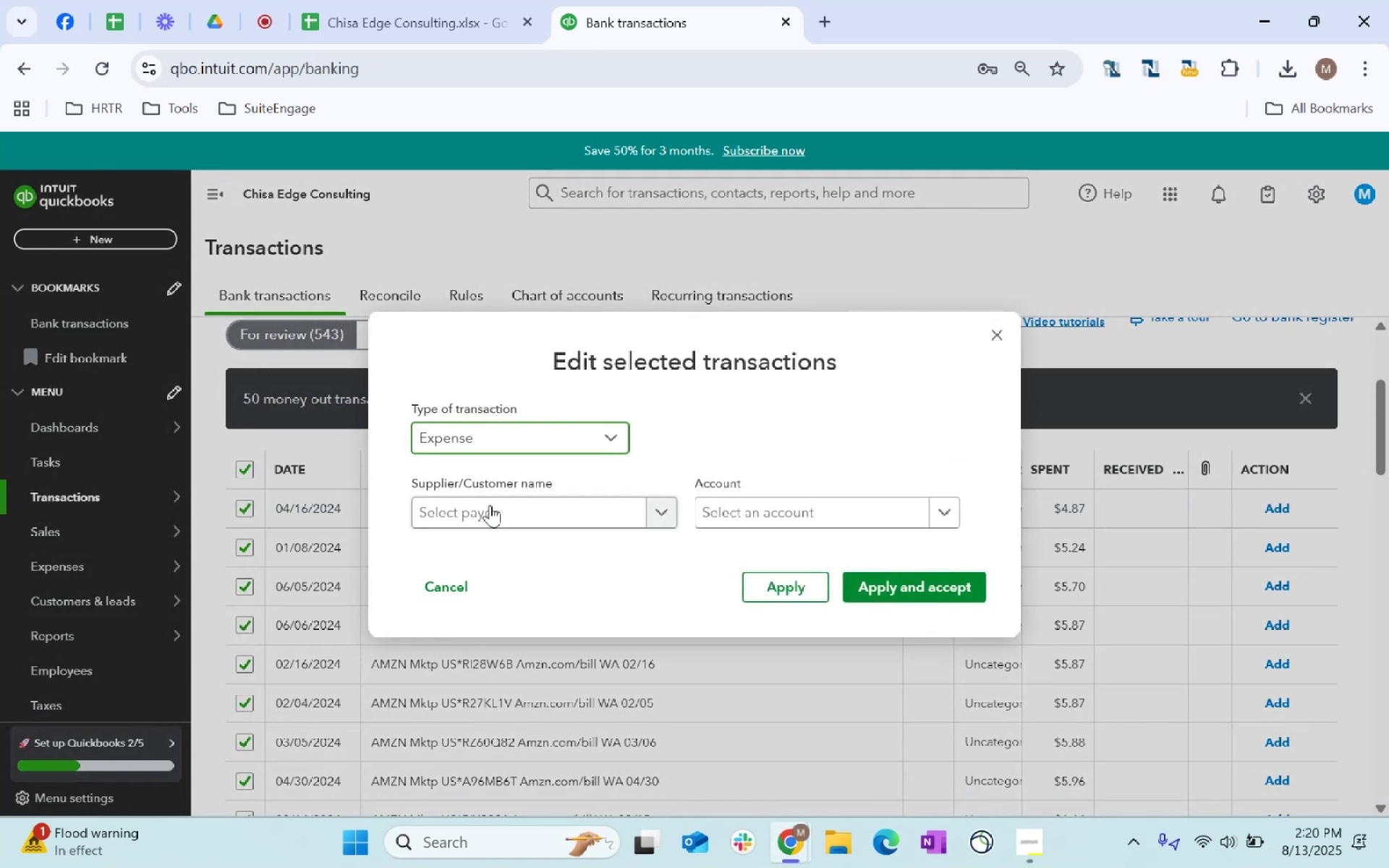 
triple_click([490, 505])
 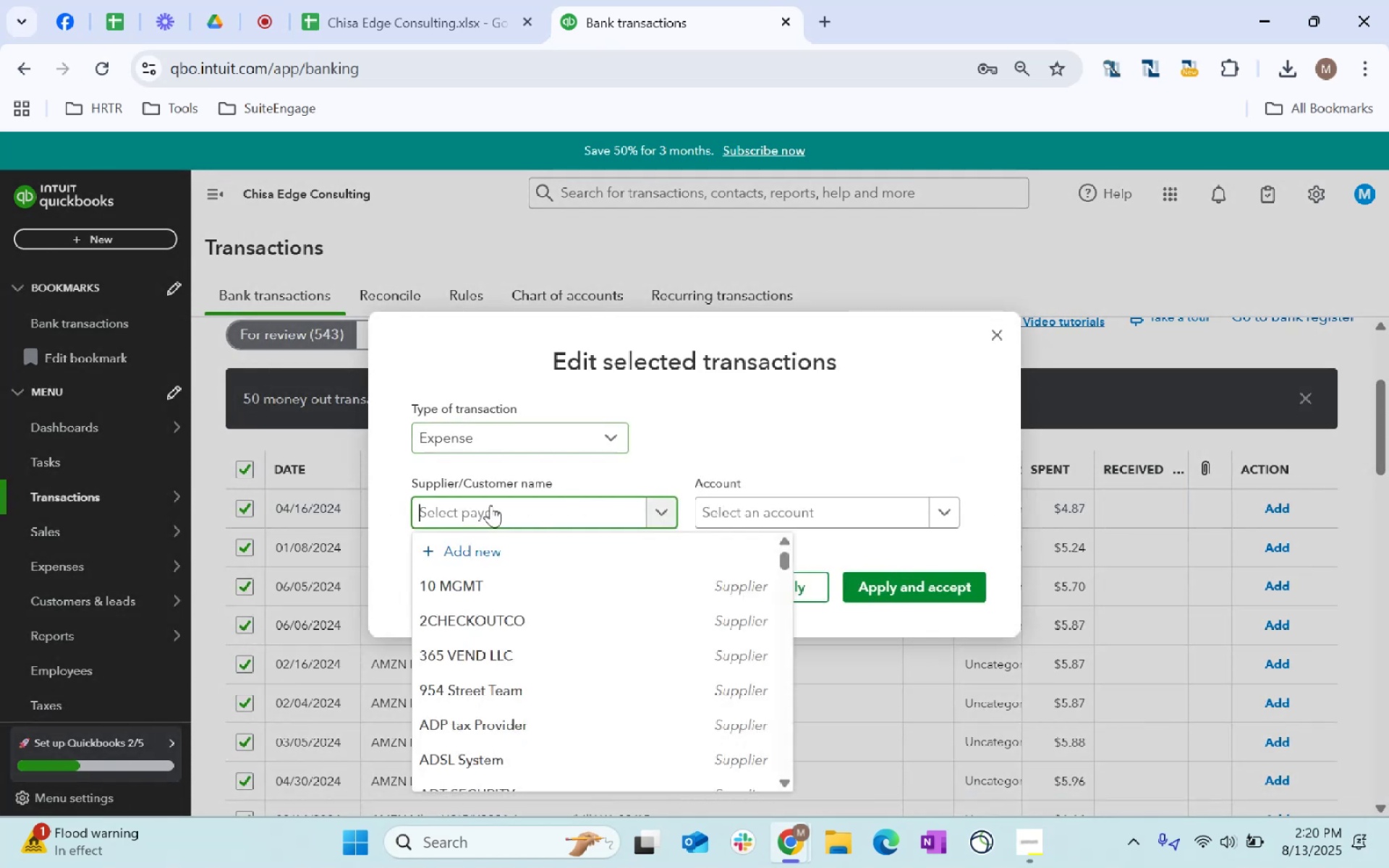 
type(amazon)
key(Tab)
type(suppi)
key(Backspace)
 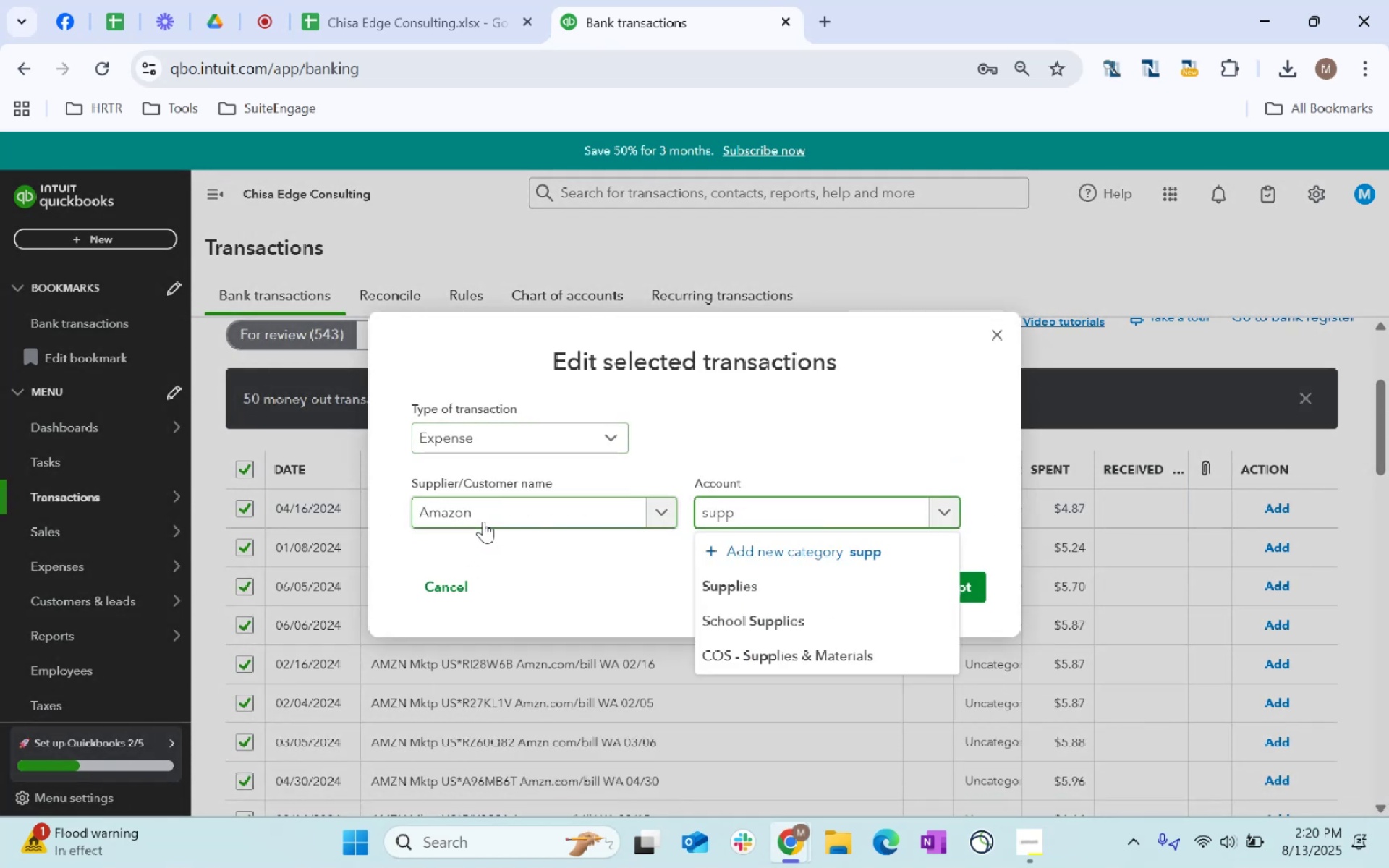 
key(ArrowDown)
 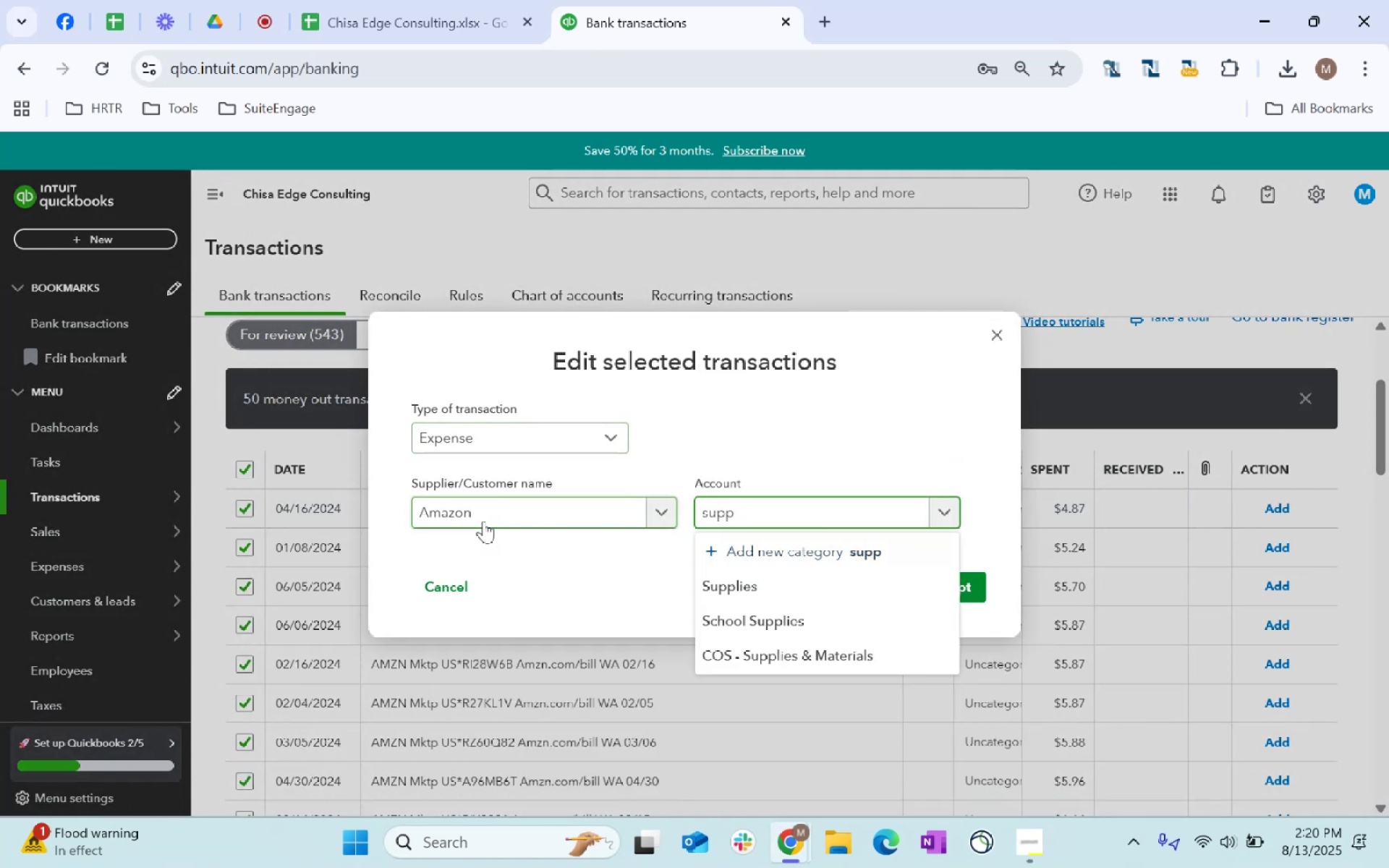 
key(ArrowDown)
 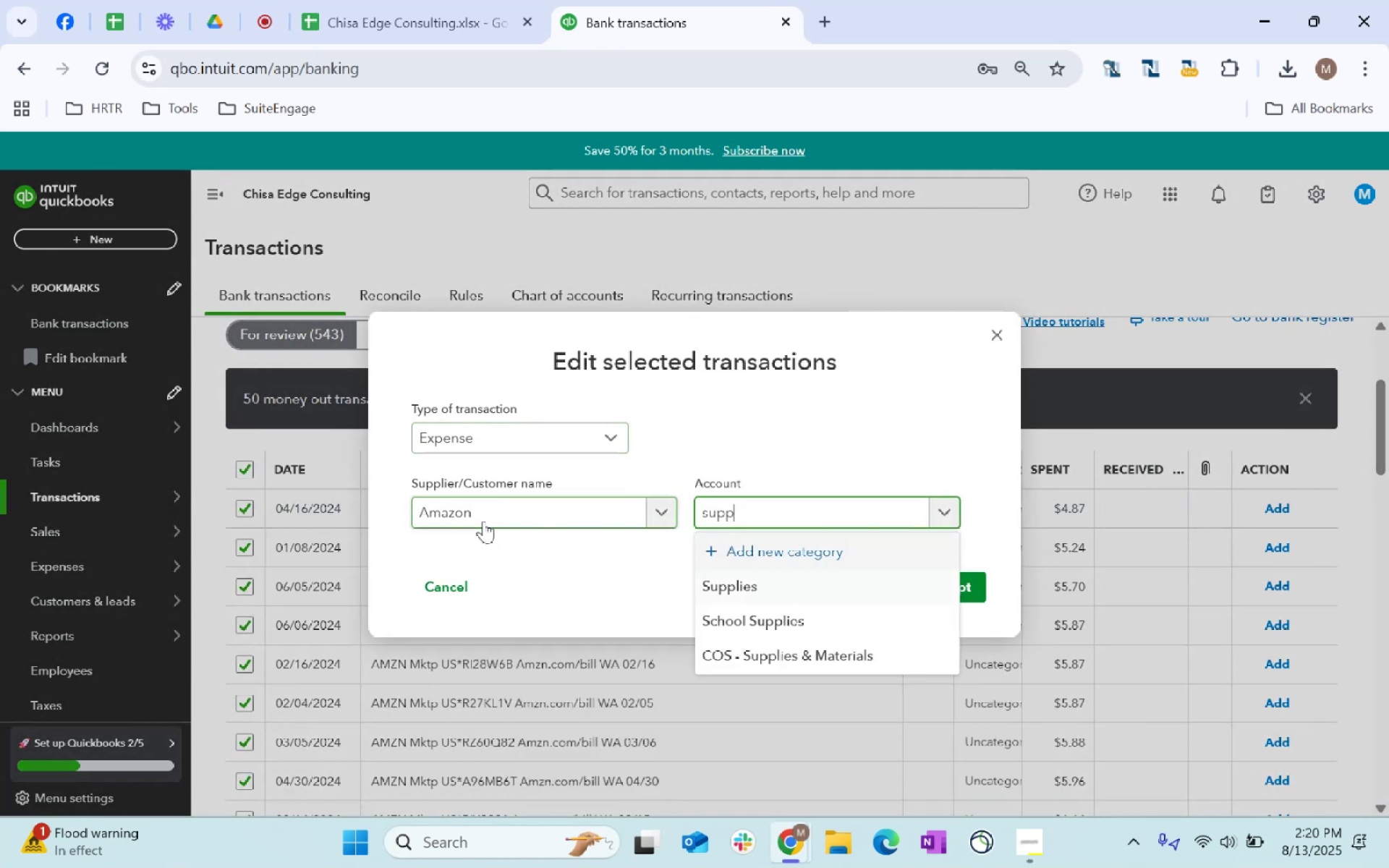 
key(ArrowDown)
 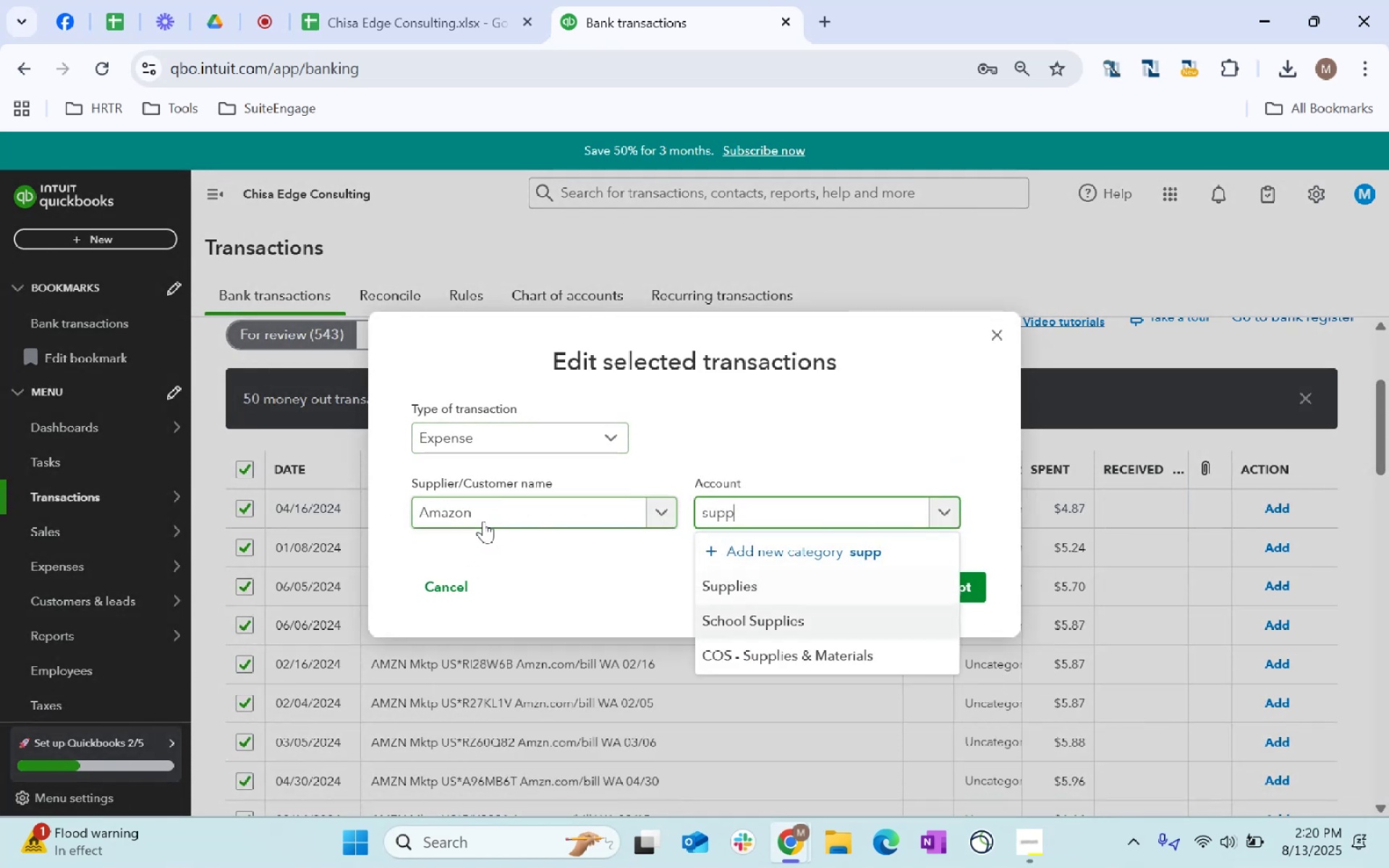 
key(Tab)
 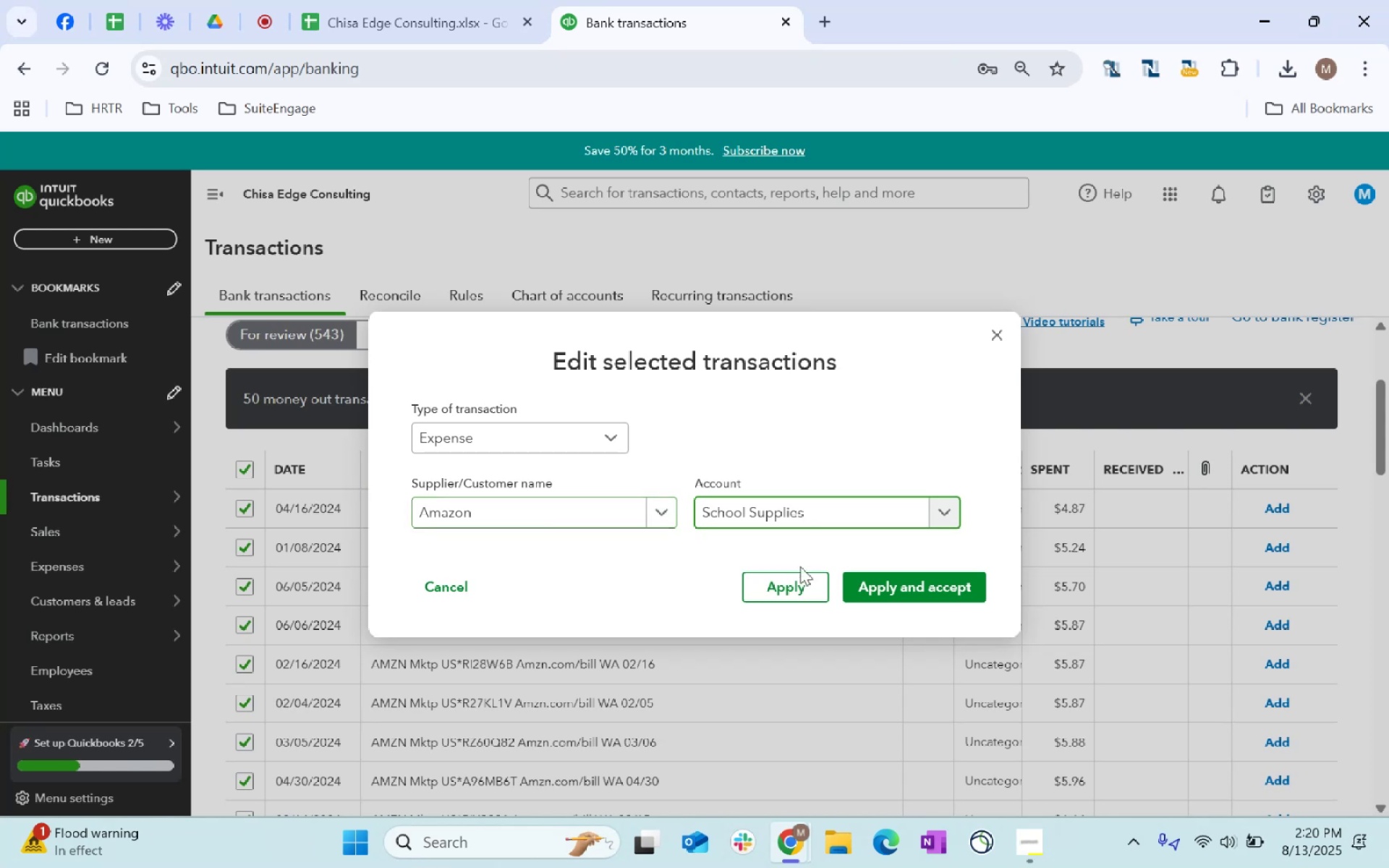 
left_click_drag(start_coordinate=[860, 588], to_coordinate=[865, 588])
 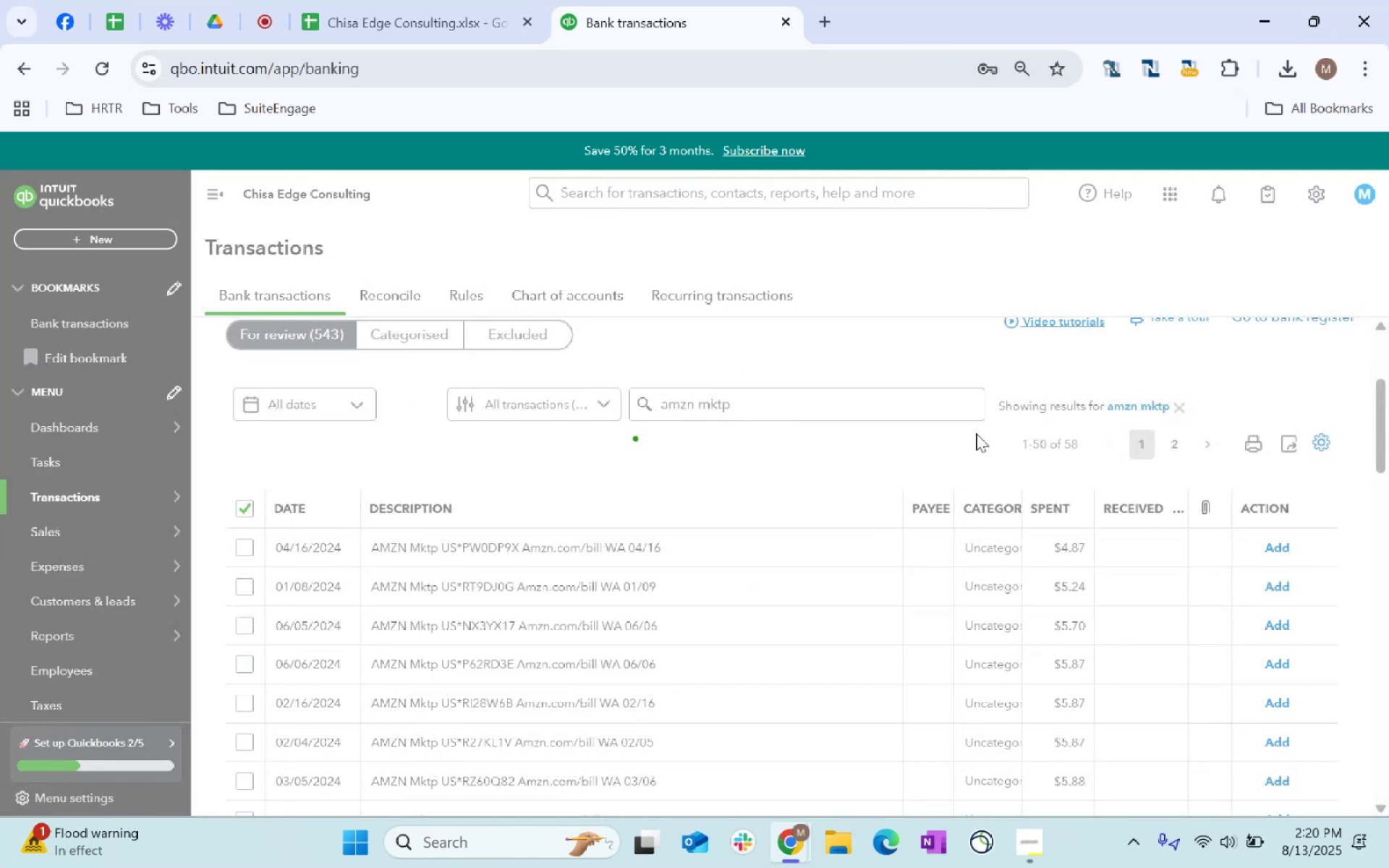 
wait(9.21)
 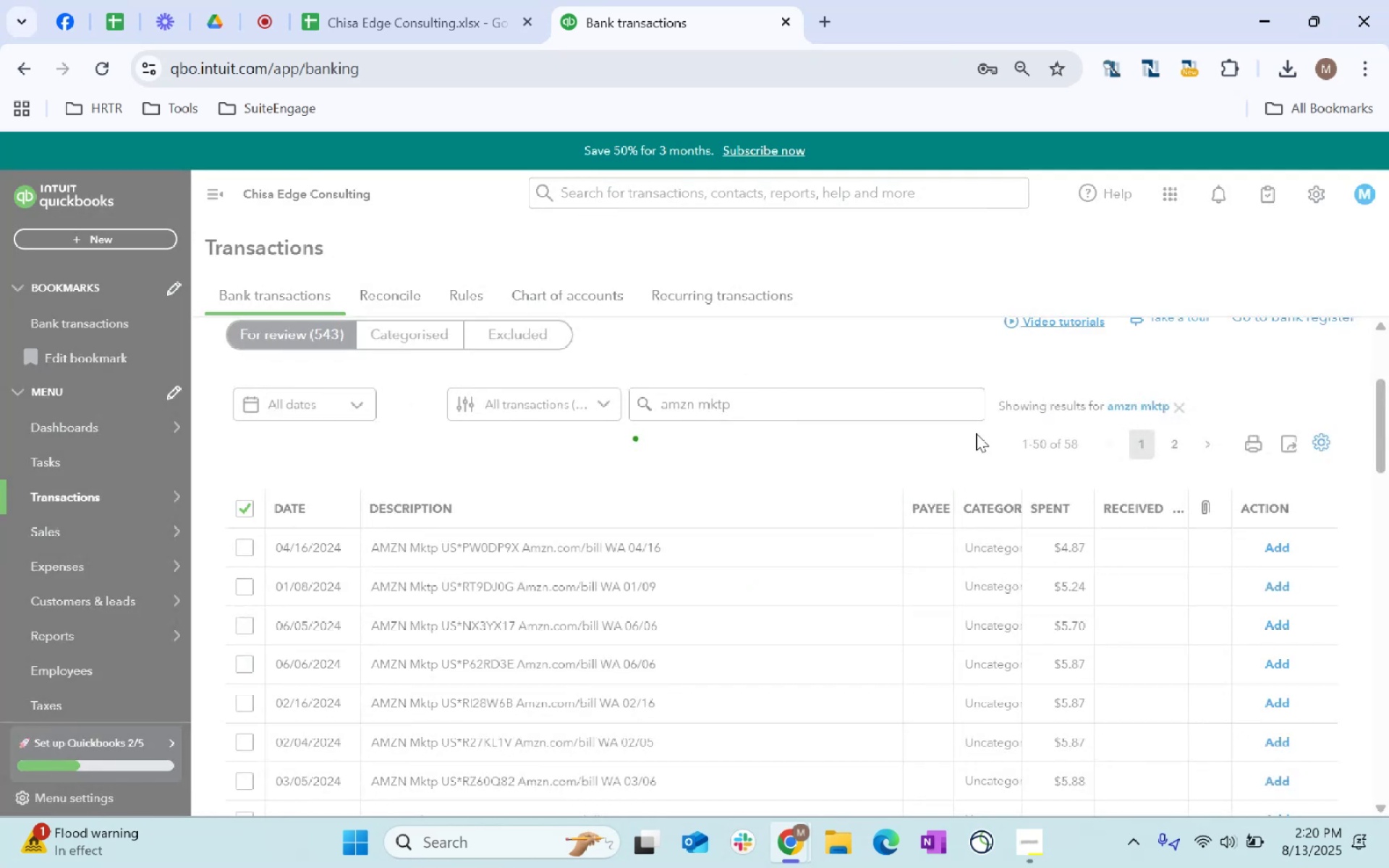 
scroll: coordinate [739, 600], scroll_direction: down, amount: 1.0
 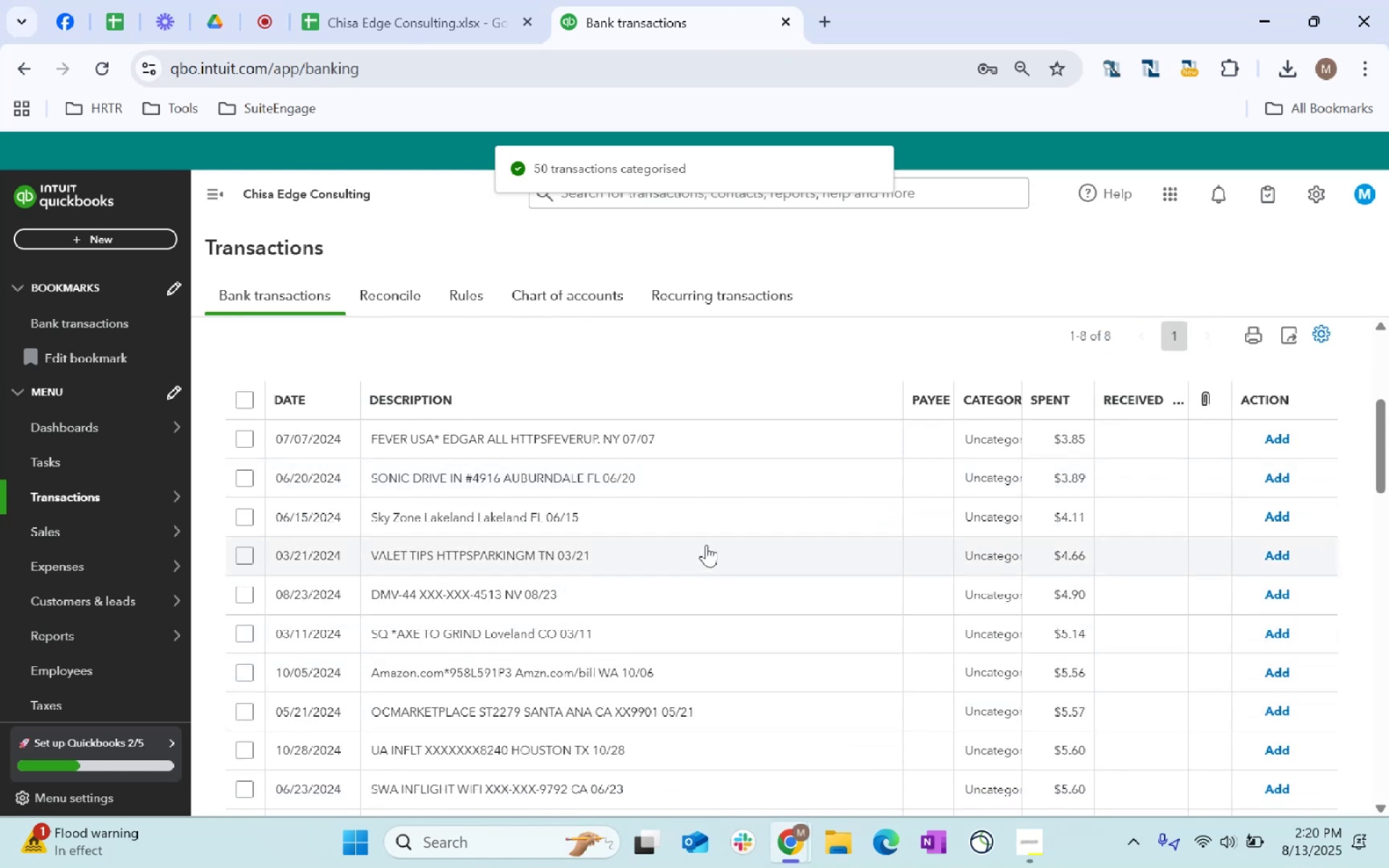 
scroll: coordinate [706, 570], scroll_direction: up, amount: 3.0
 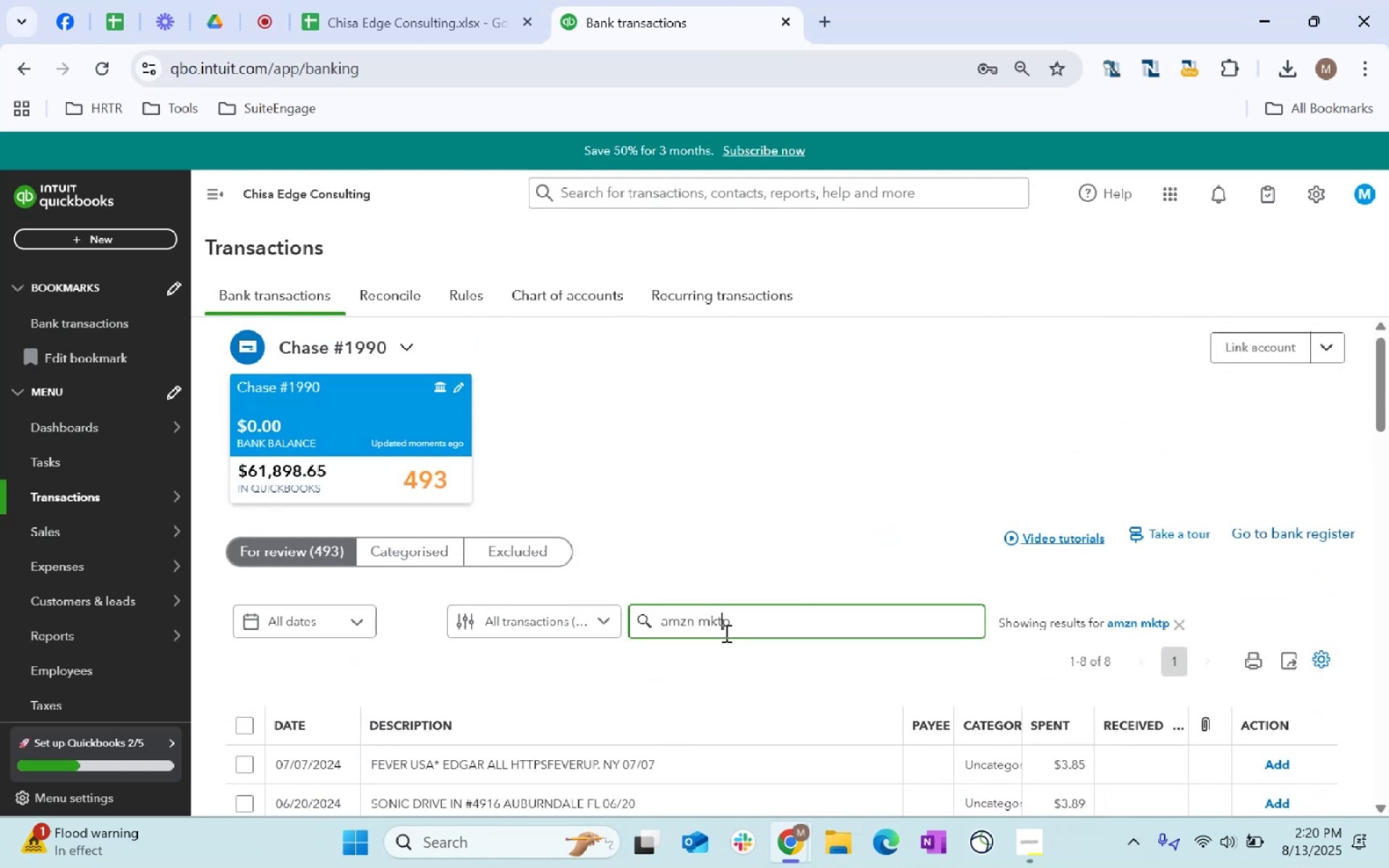 
left_click_drag(start_coordinate=[769, 615], to_coordinate=[459, 670])
 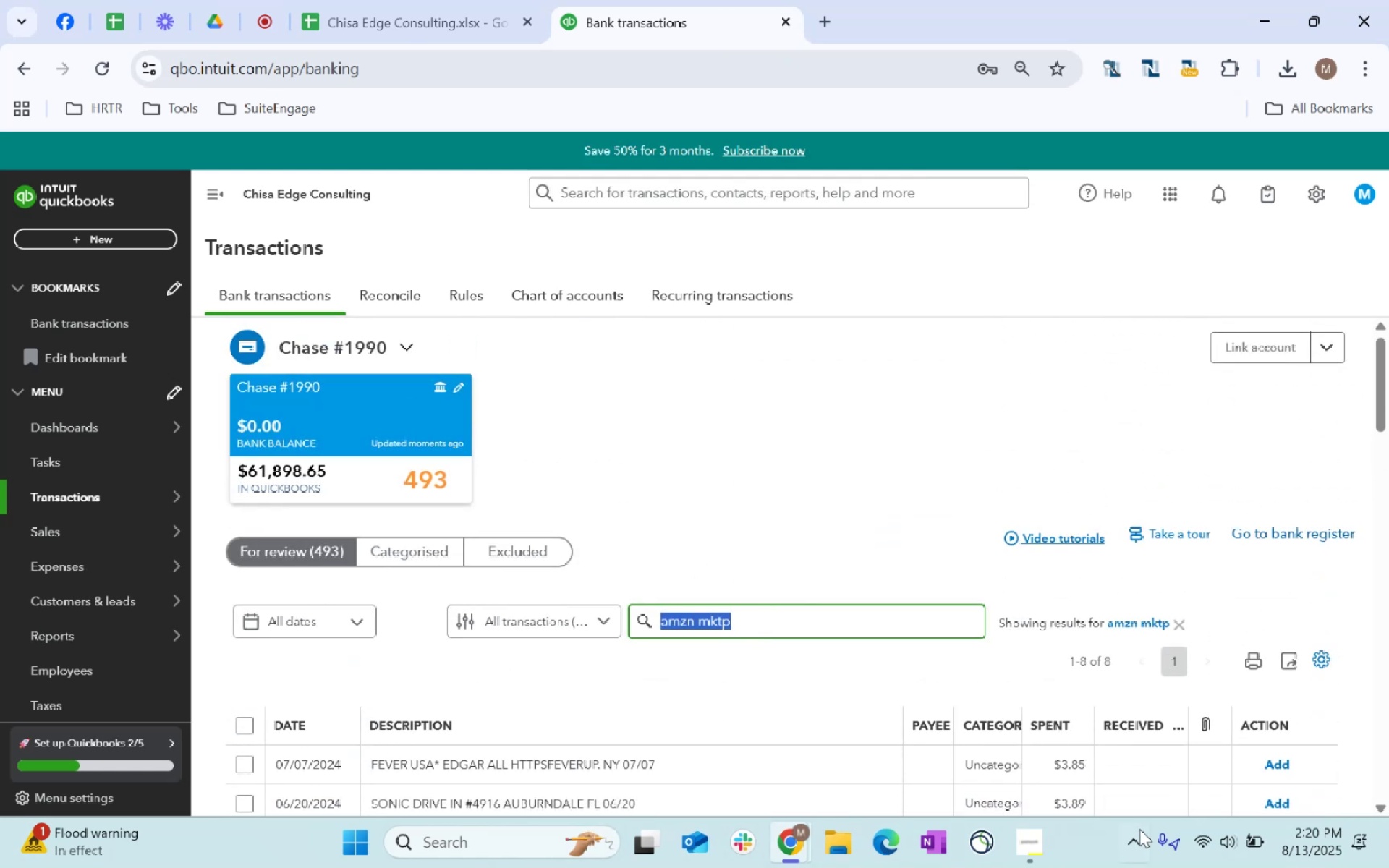 
type(amazon.com)
 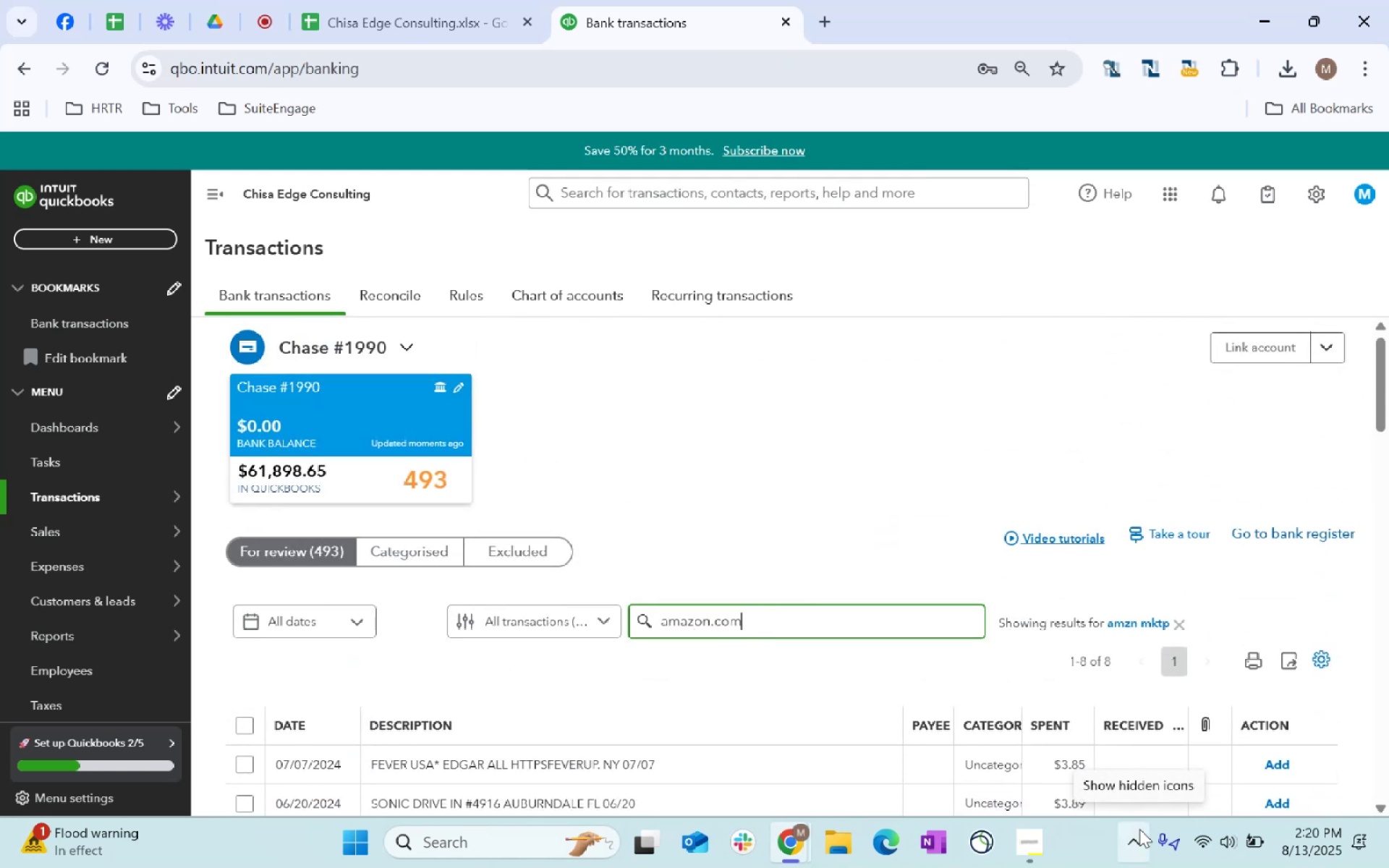 
key(Enter)
 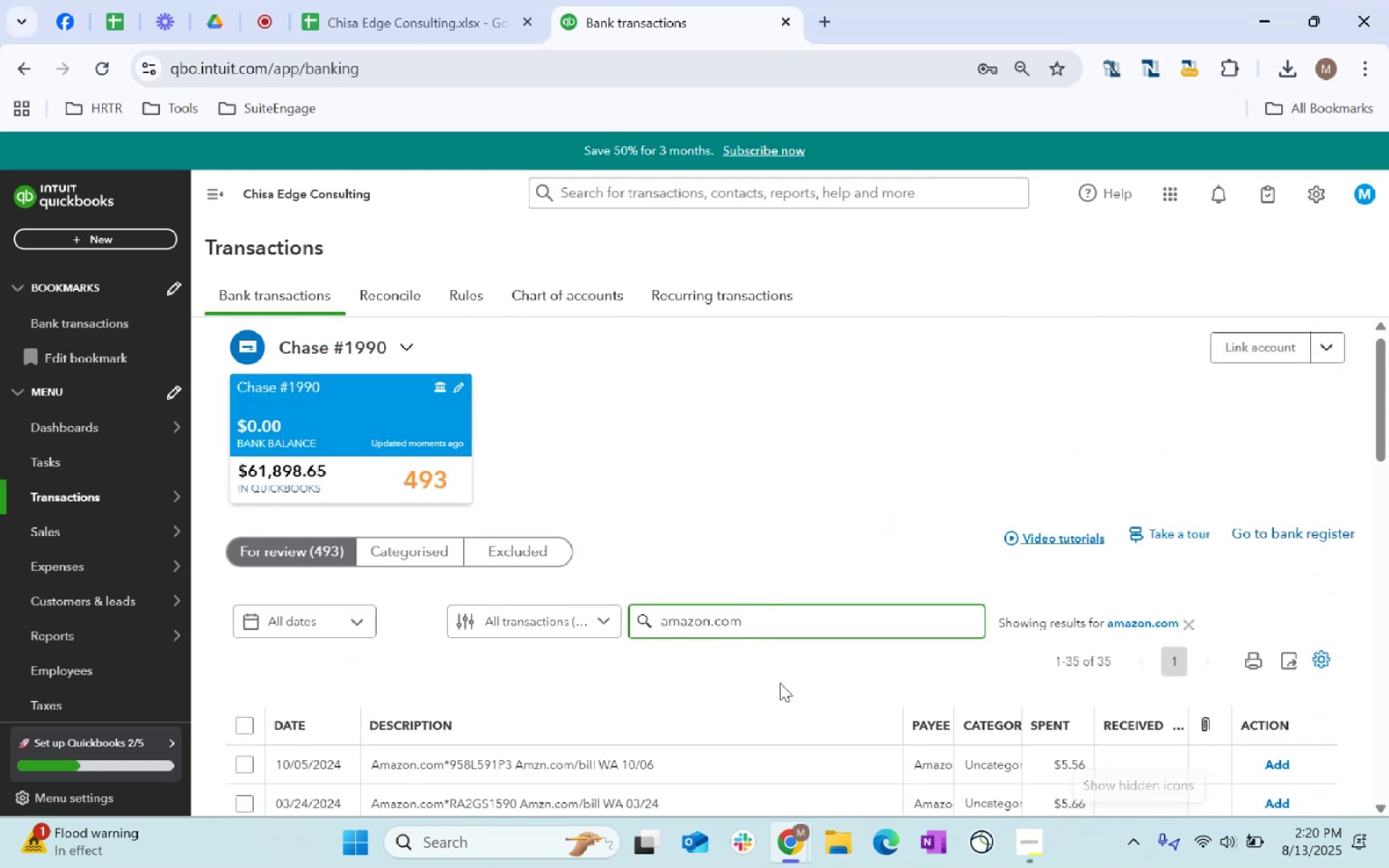 
scroll: coordinate [481, 710], scroll_direction: down, amount: 2.0
 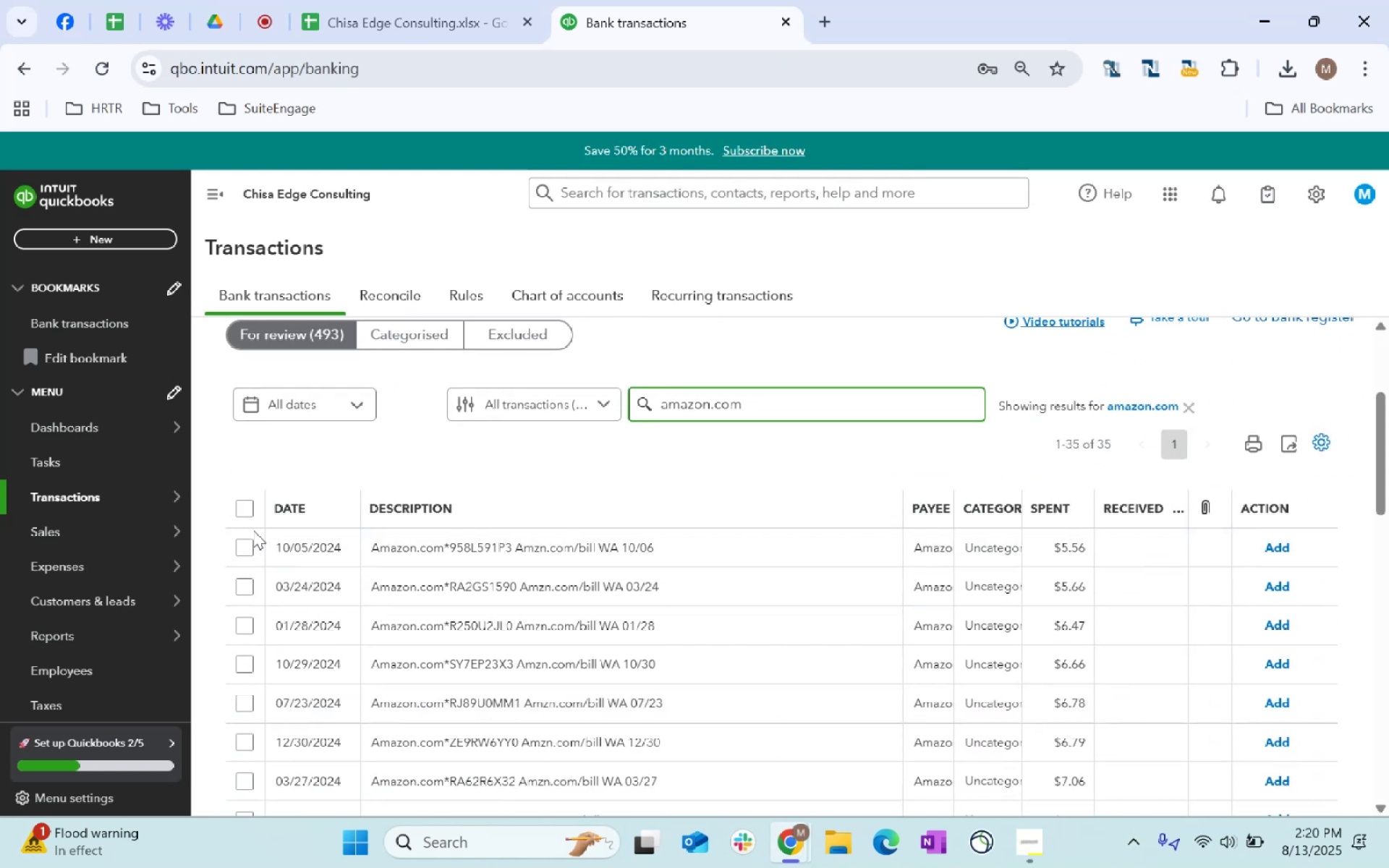 
left_click([243, 504])
 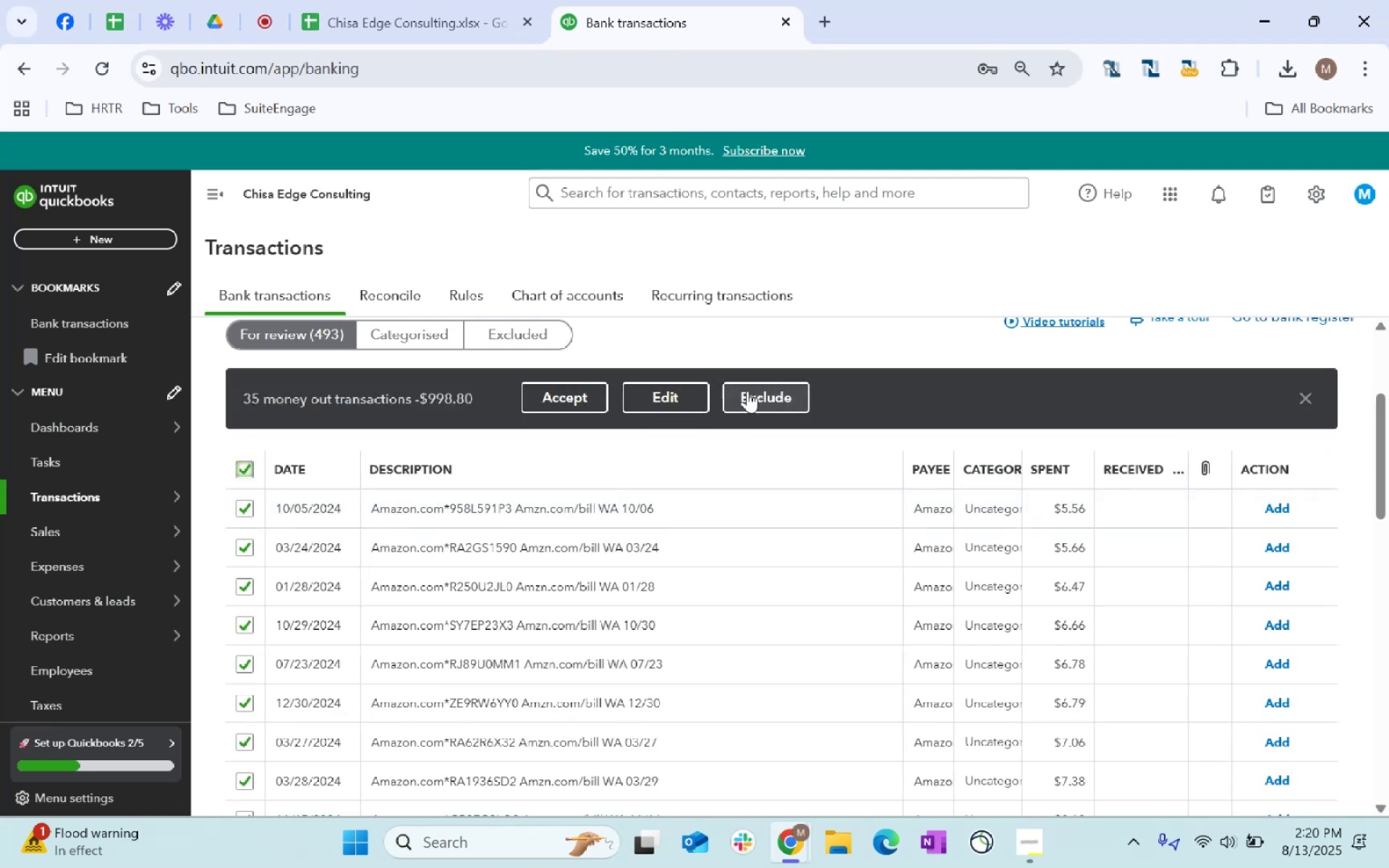 
left_click([680, 395])
 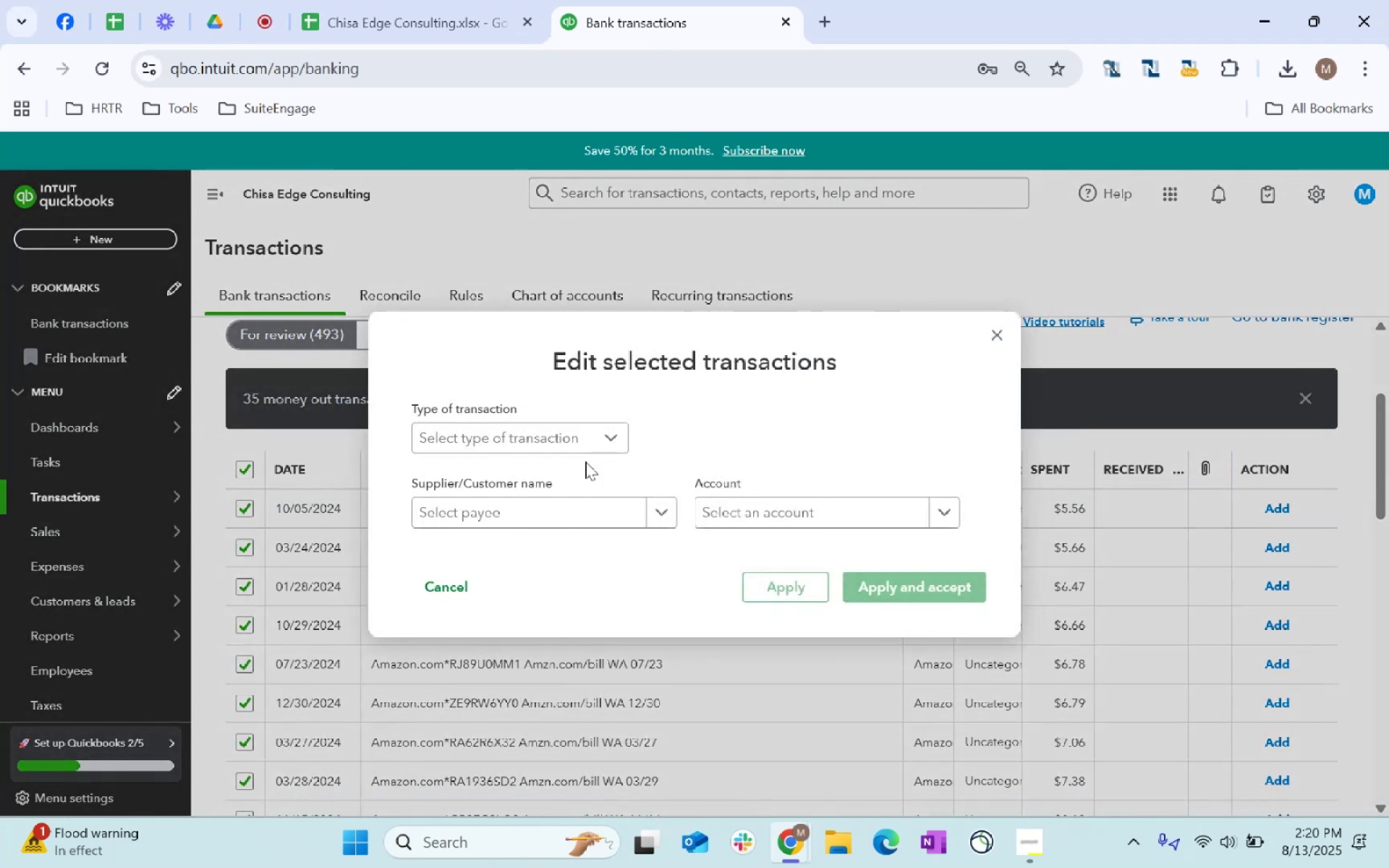 
left_click([561, 442])
 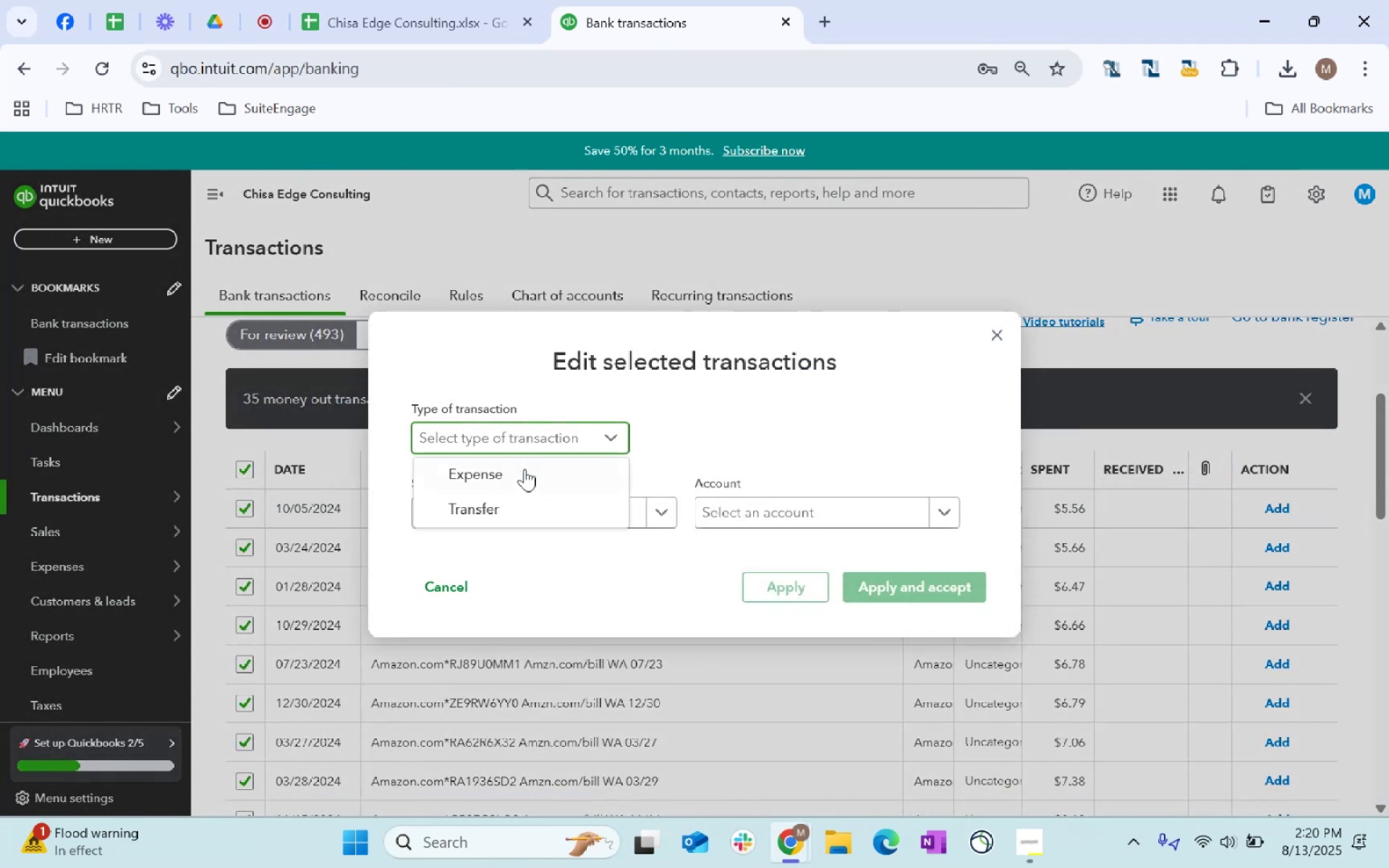 
left_click([522, 475])
 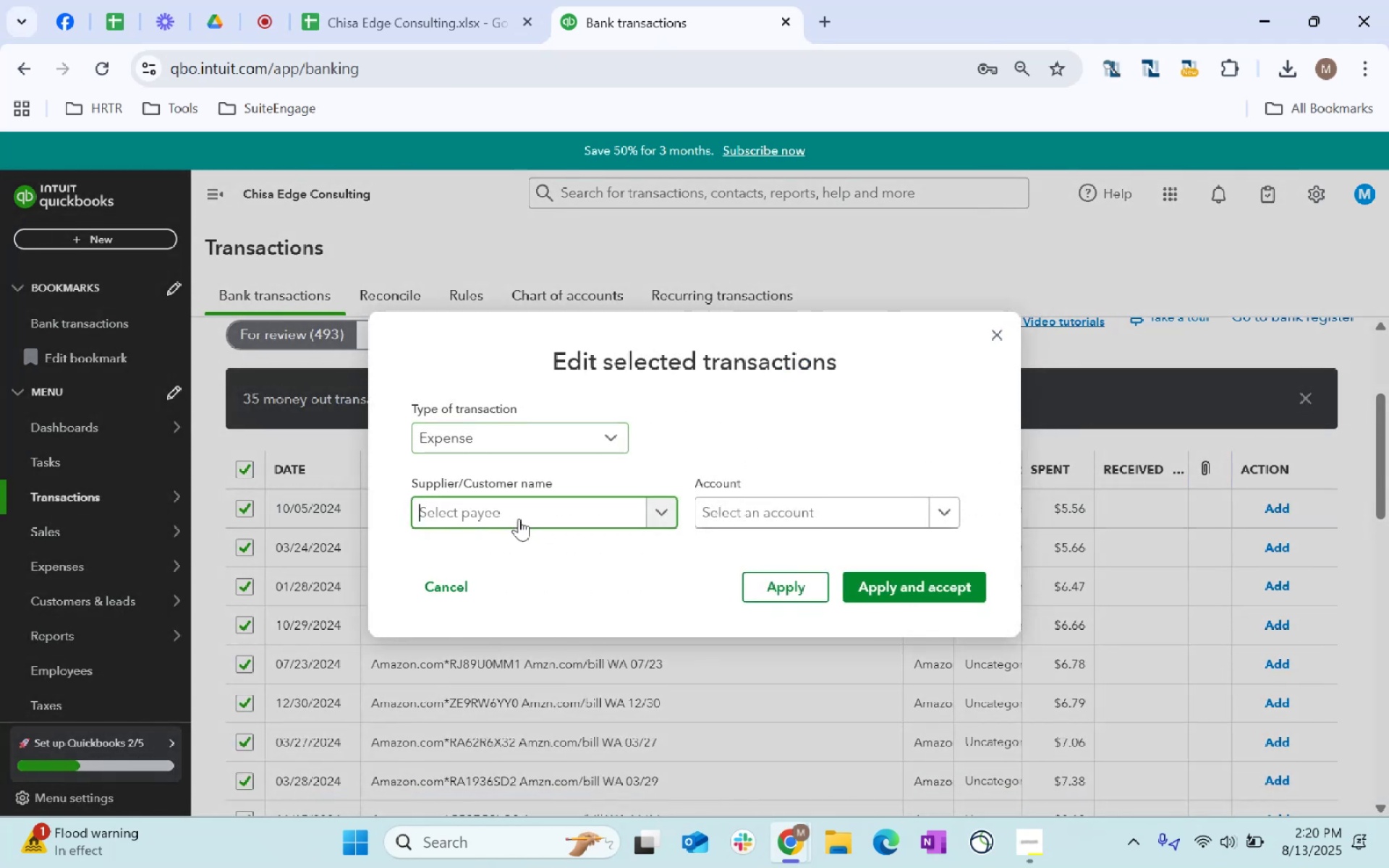 
type(Amazon)
 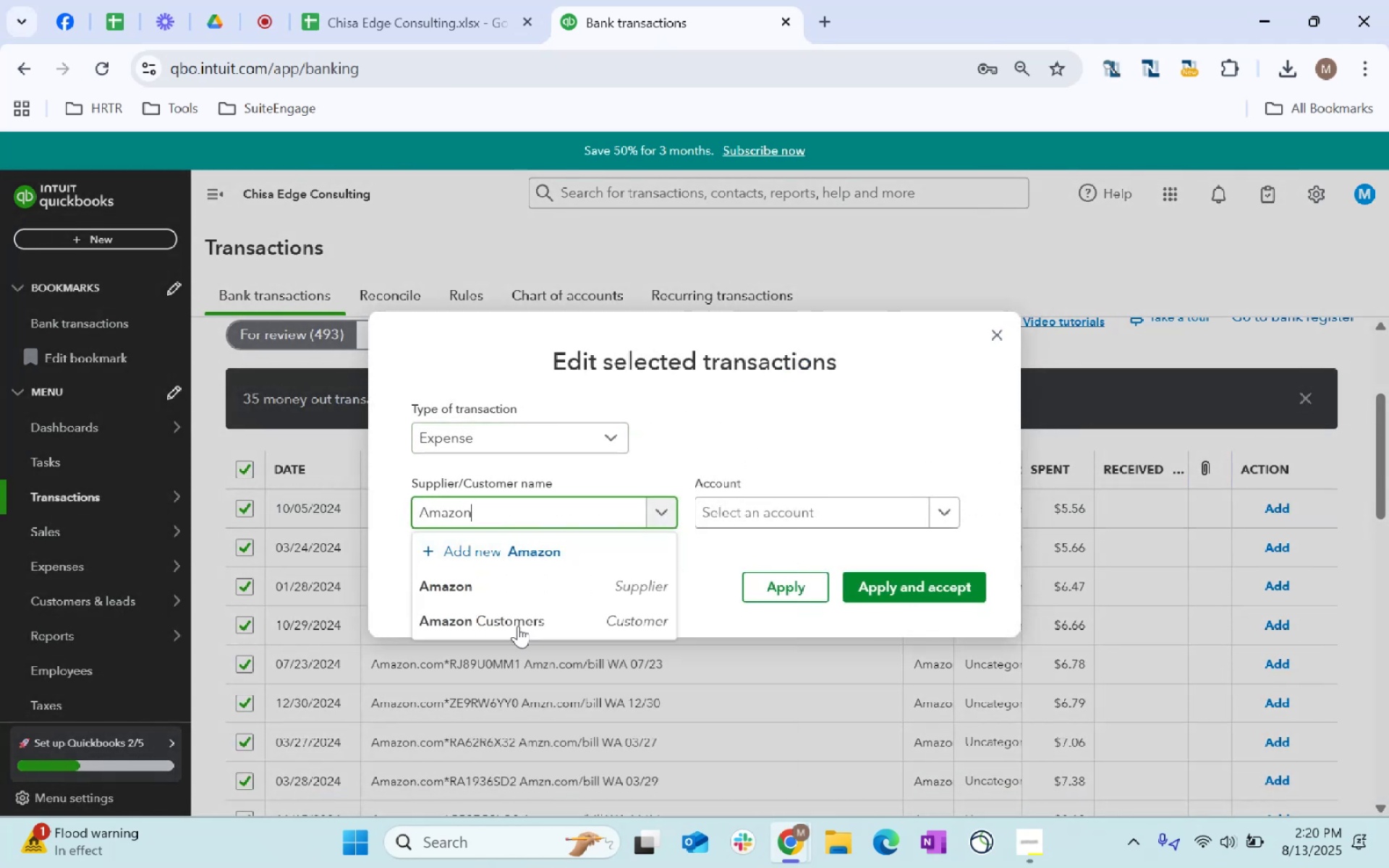 
left_click([566, 575])
 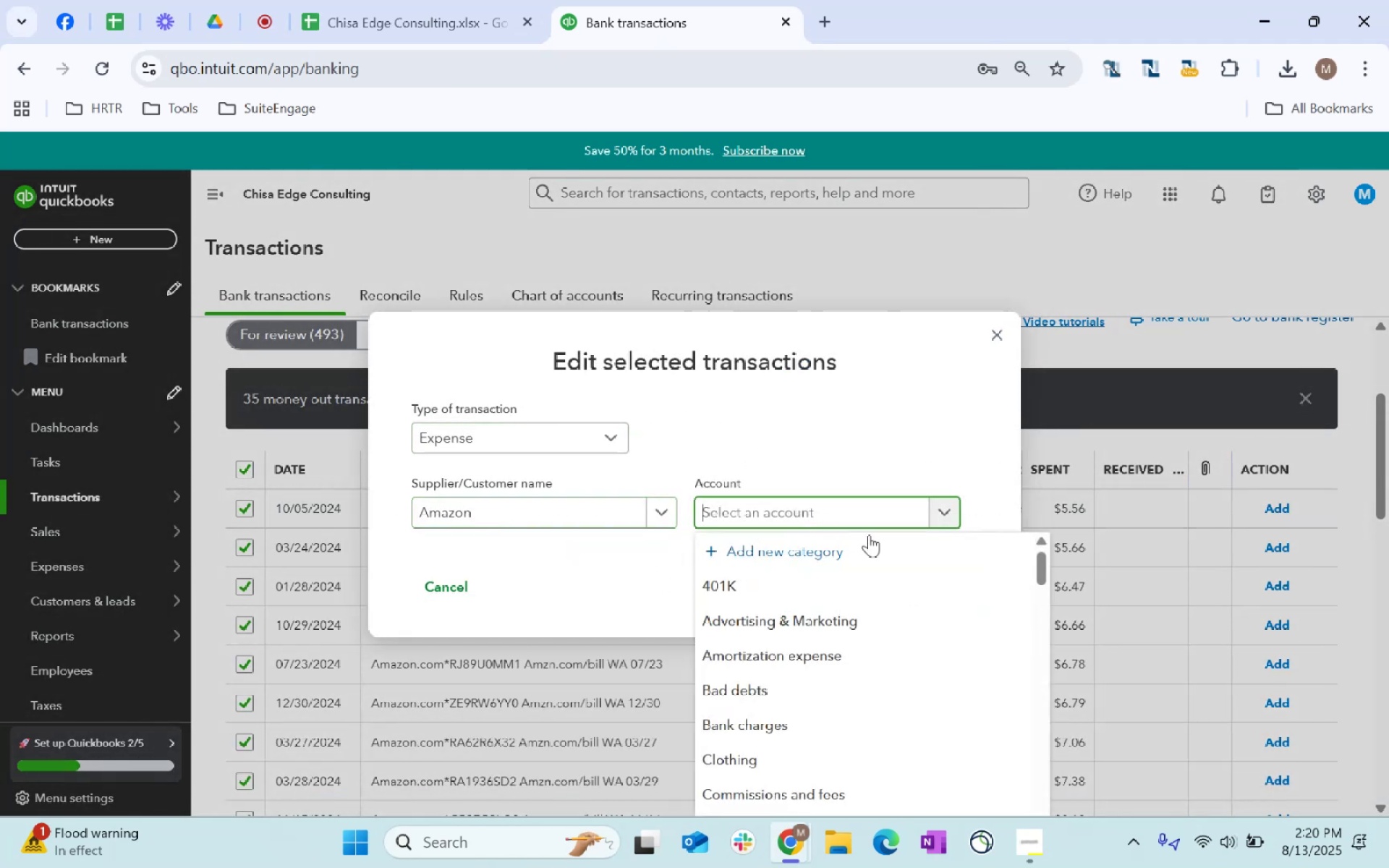 
type(su)
 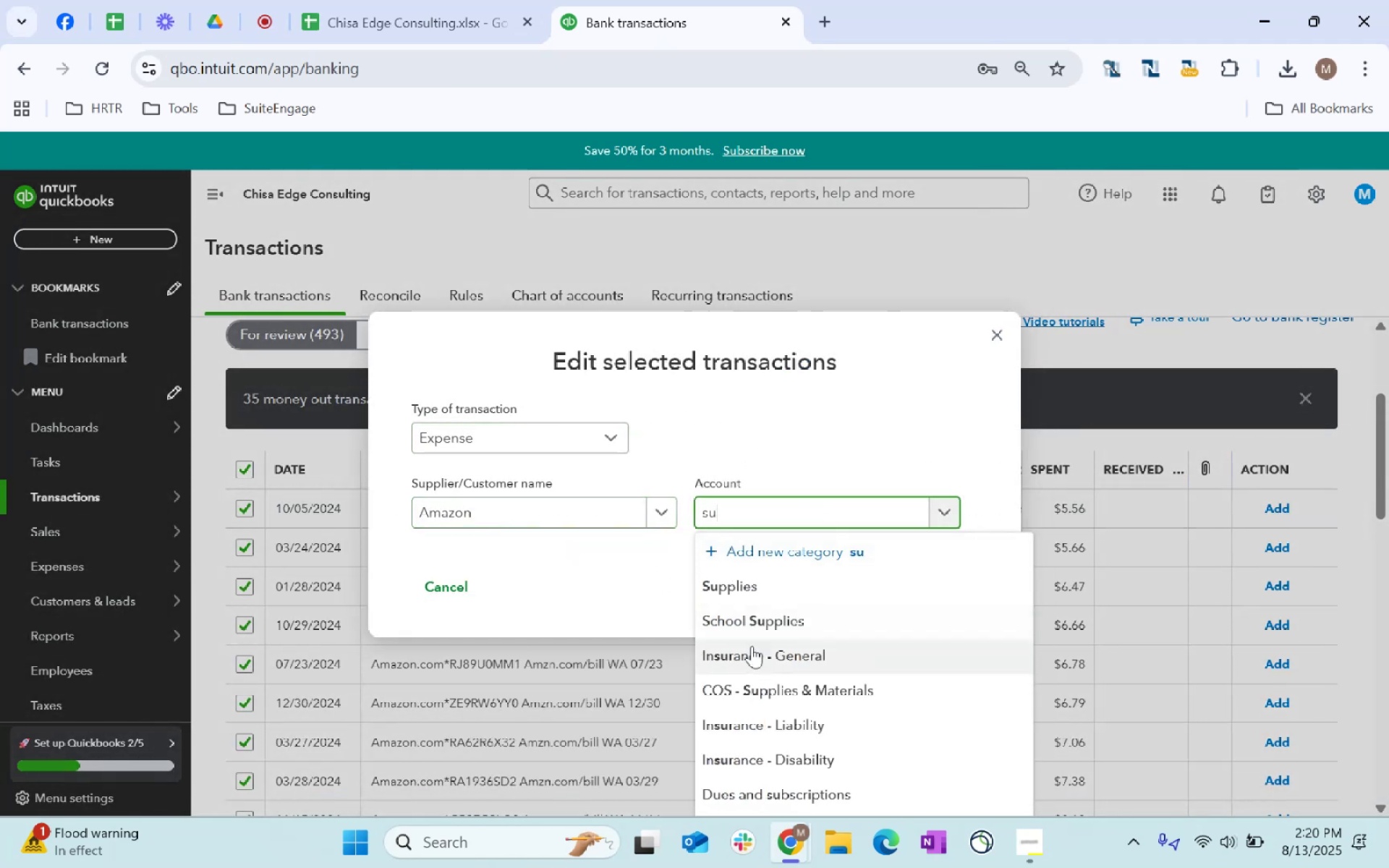 
left_click([772, 627])
 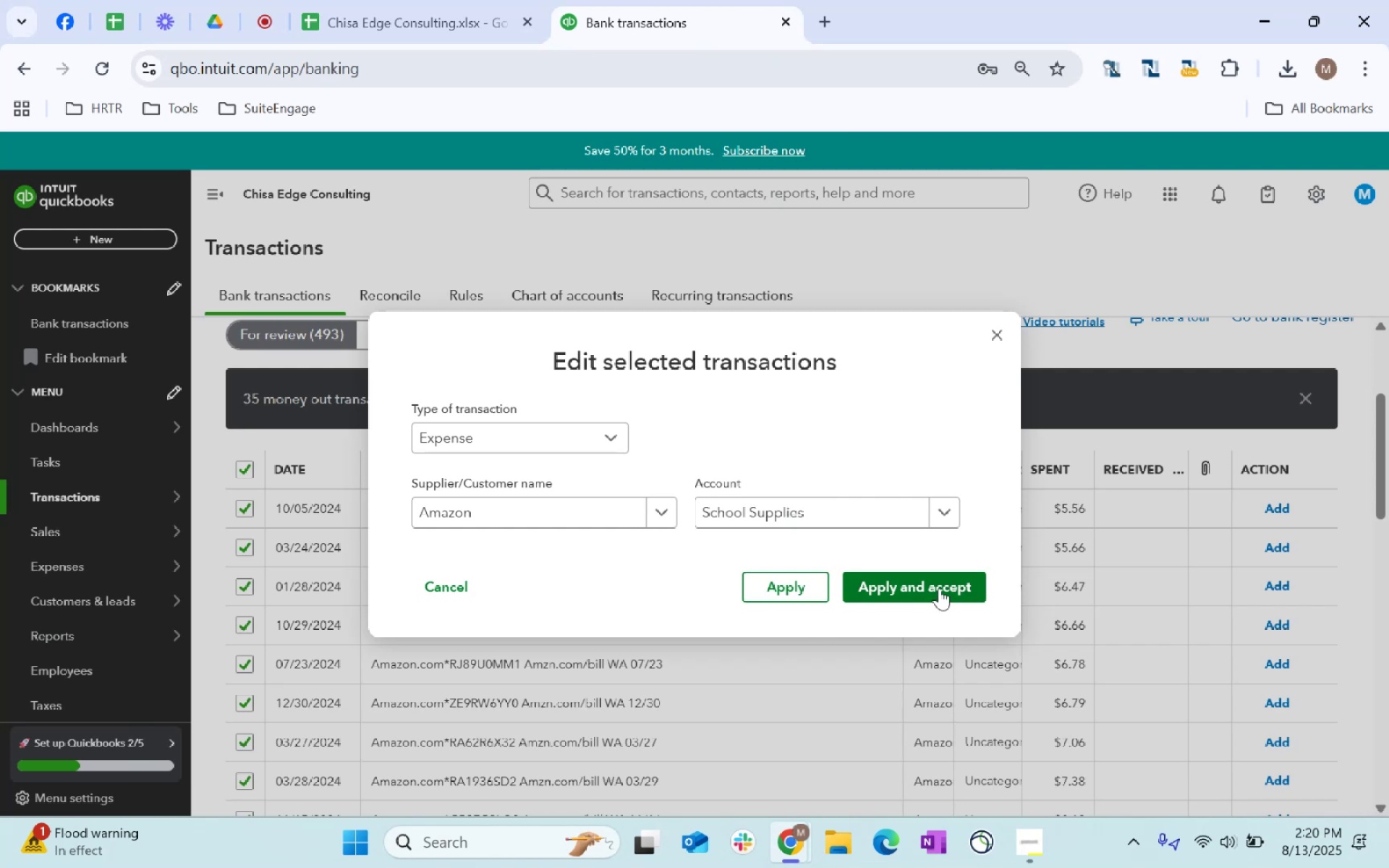 
left_click([939, 587])
 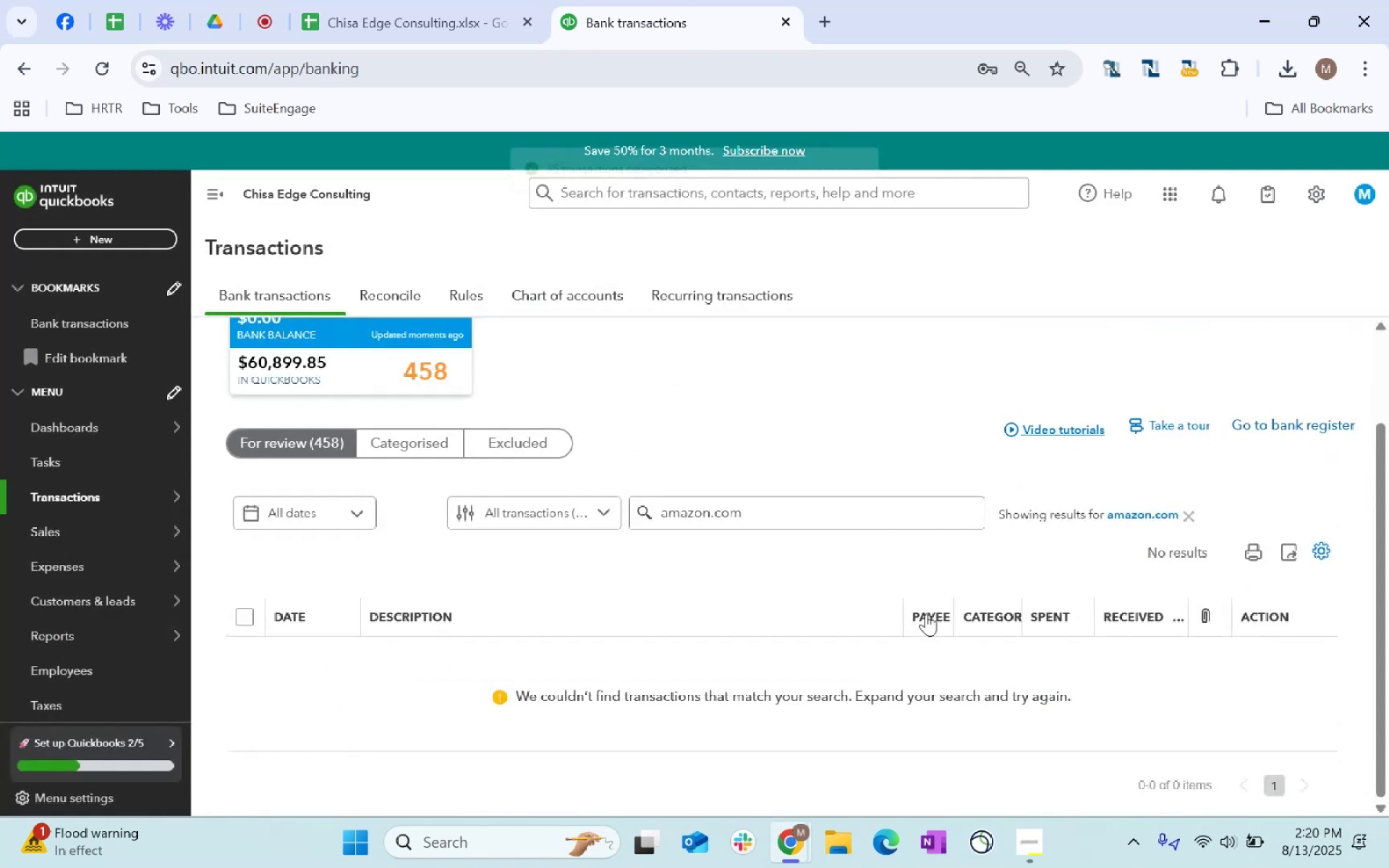 
wait(6.44)
 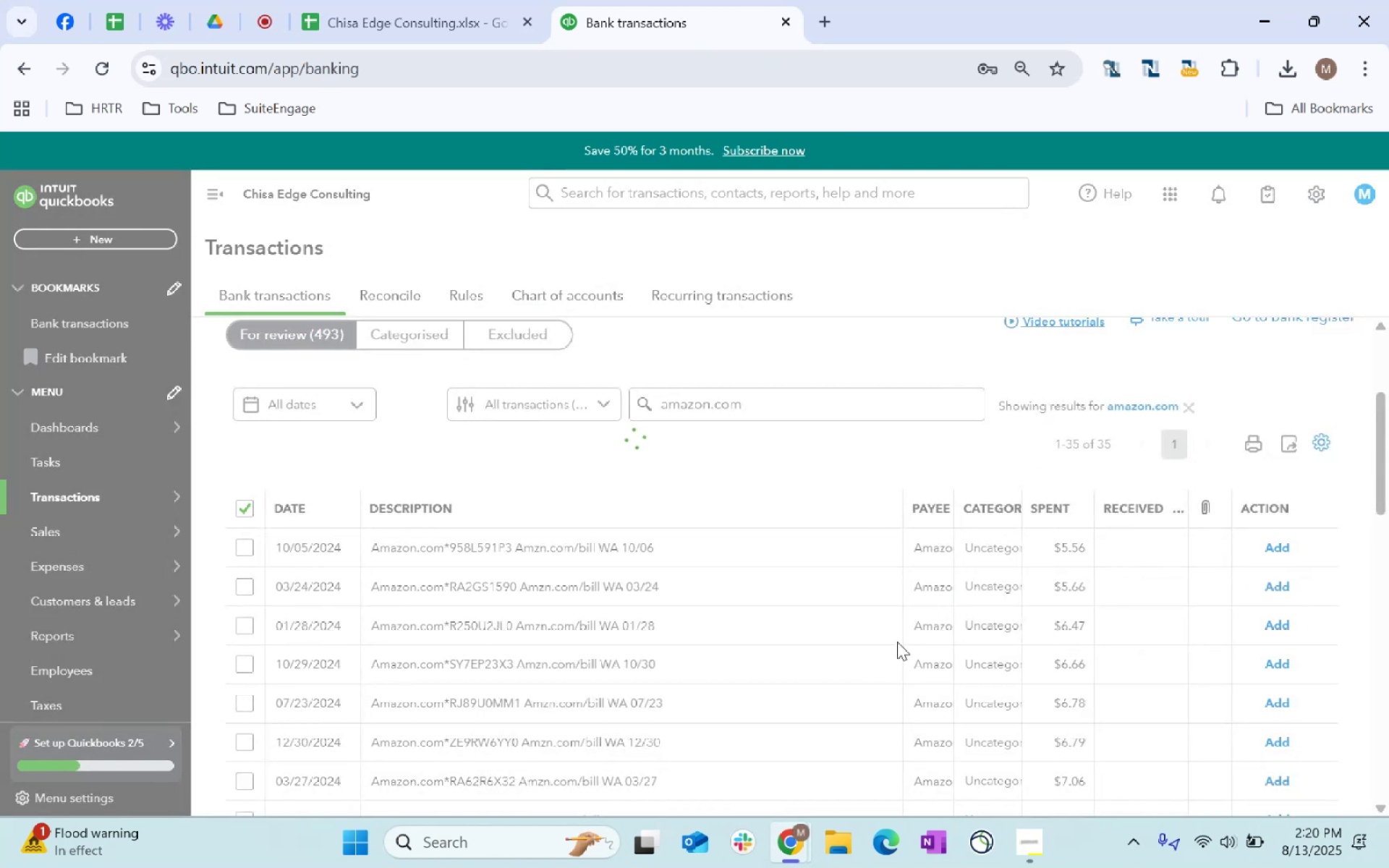 
left_click([1194, 516])
 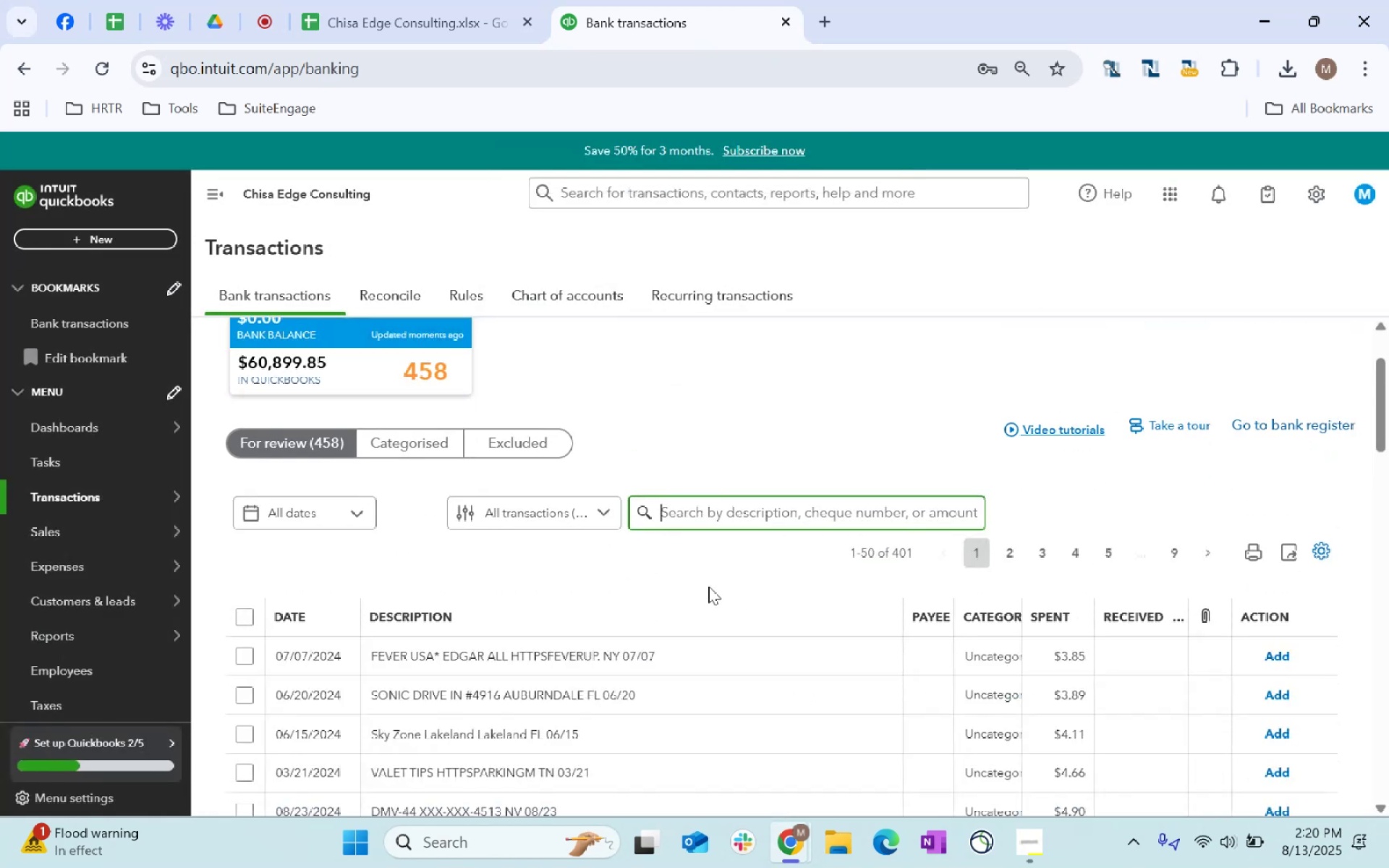 
scroll: coordinate [739, 584], scroll_direction: down, amount: 4.0
 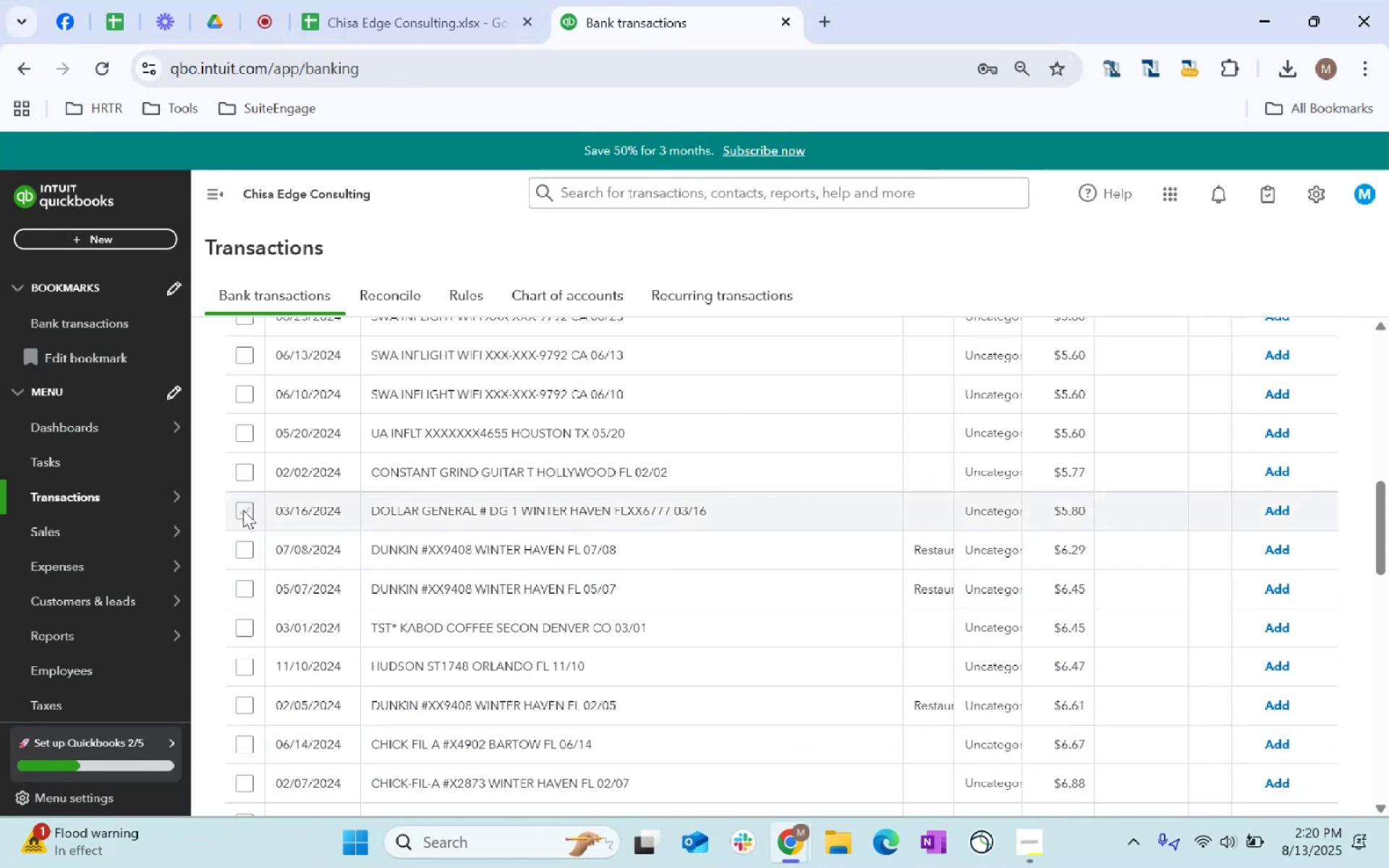 
scroll: coordinate [606, 482], scroll_direction: up, amount: 8.0
 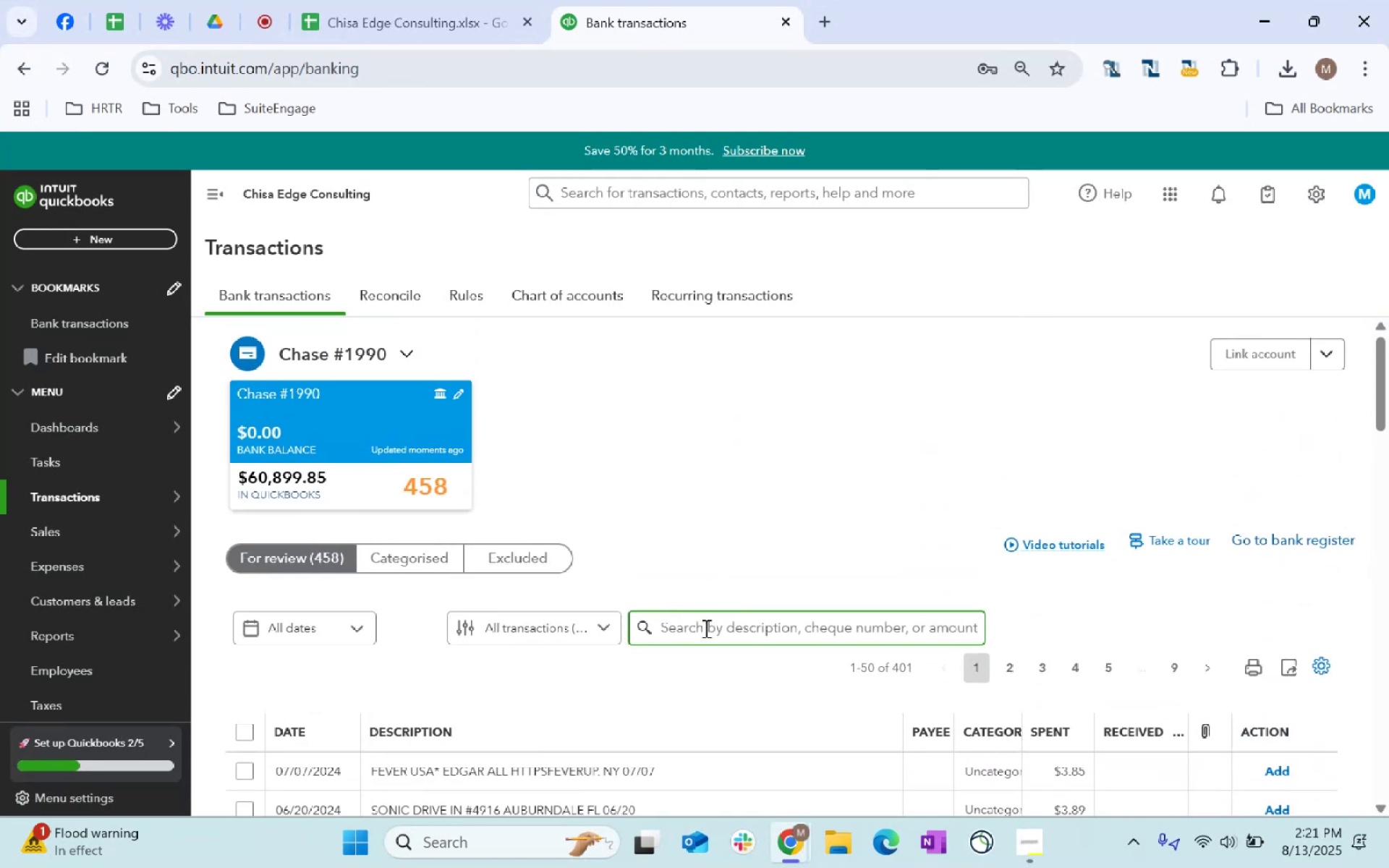 
left_click([708, 631])
 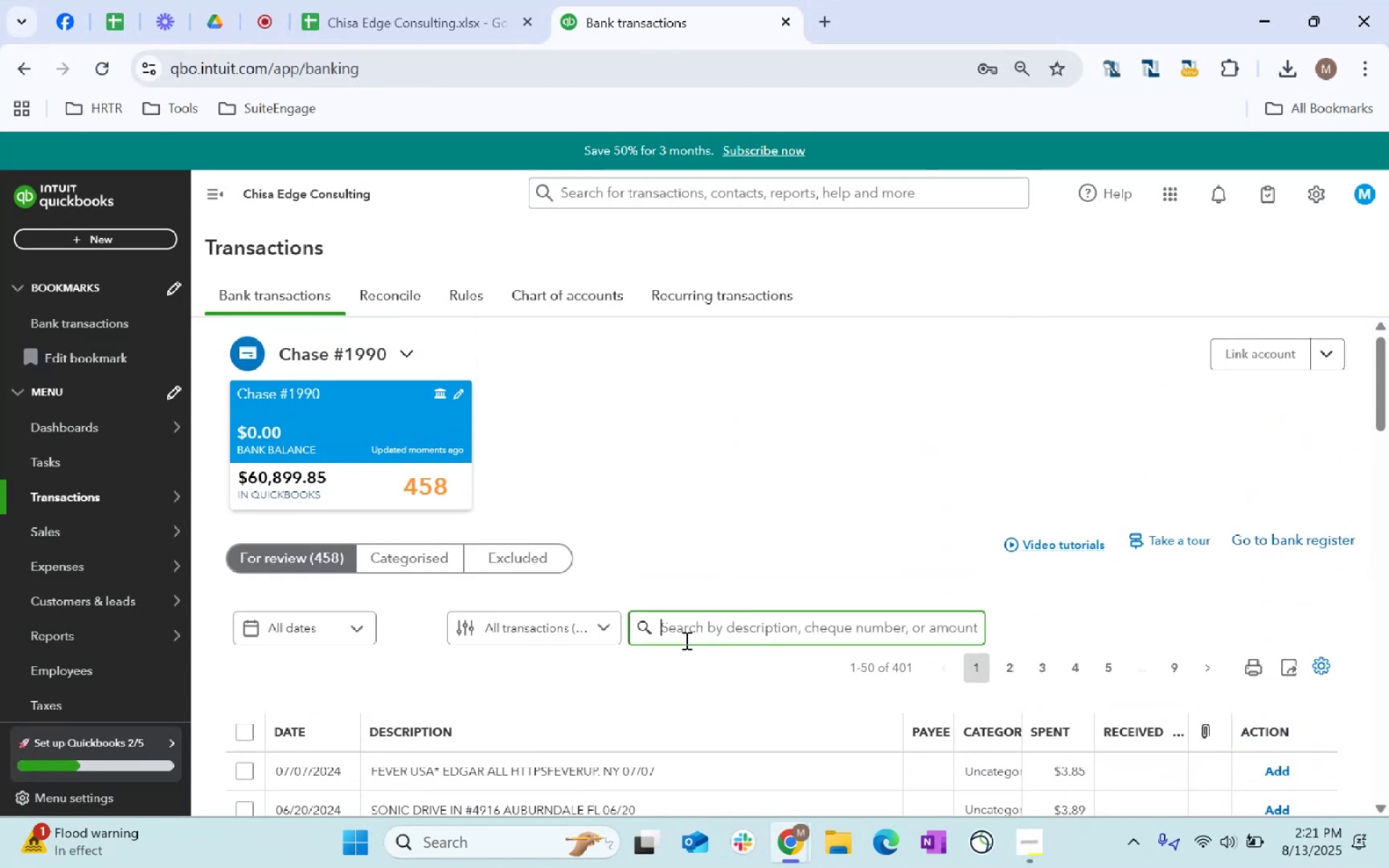 
type(di)
key(Backspace)
type(unkin)
 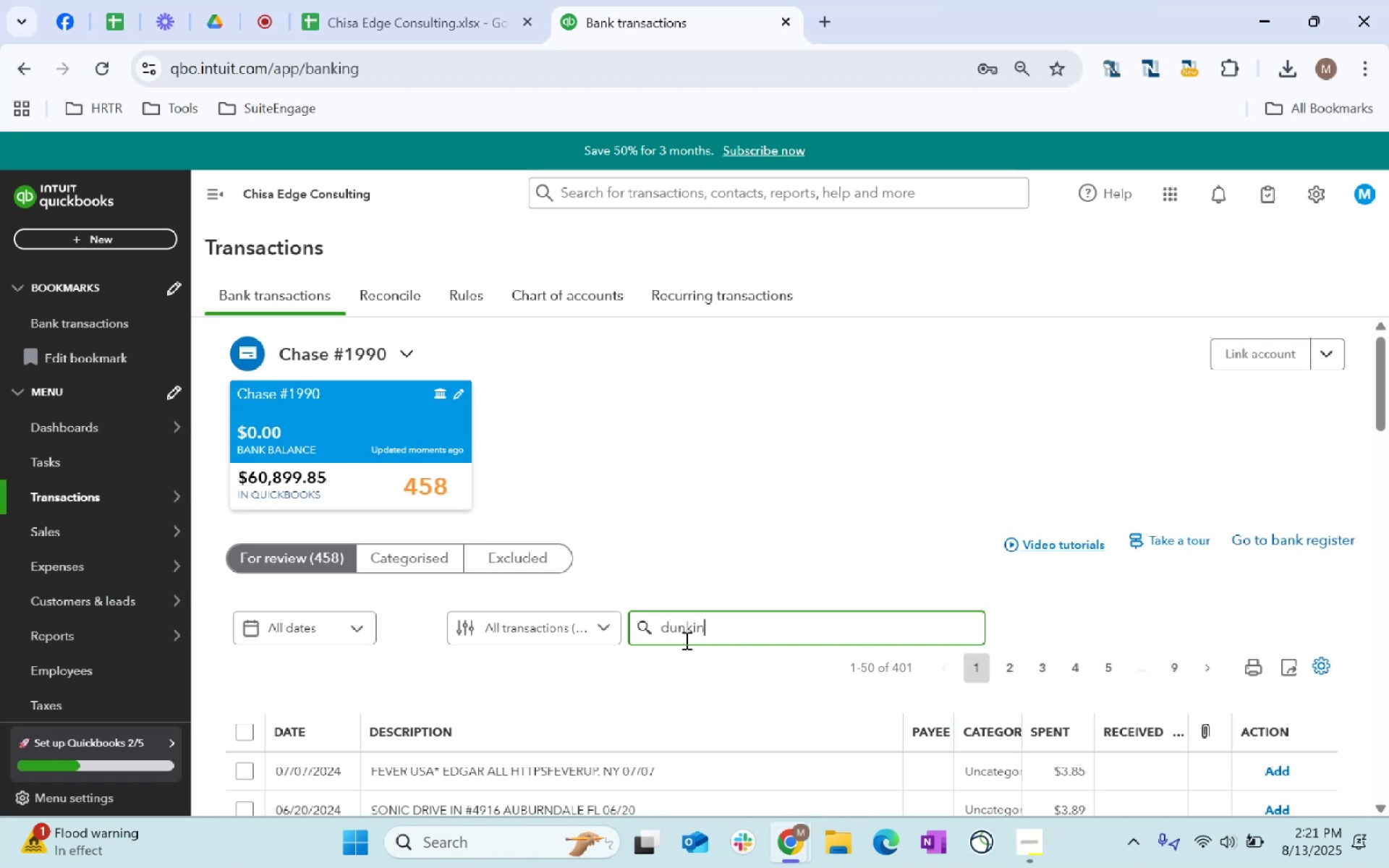 
key(Enter)
 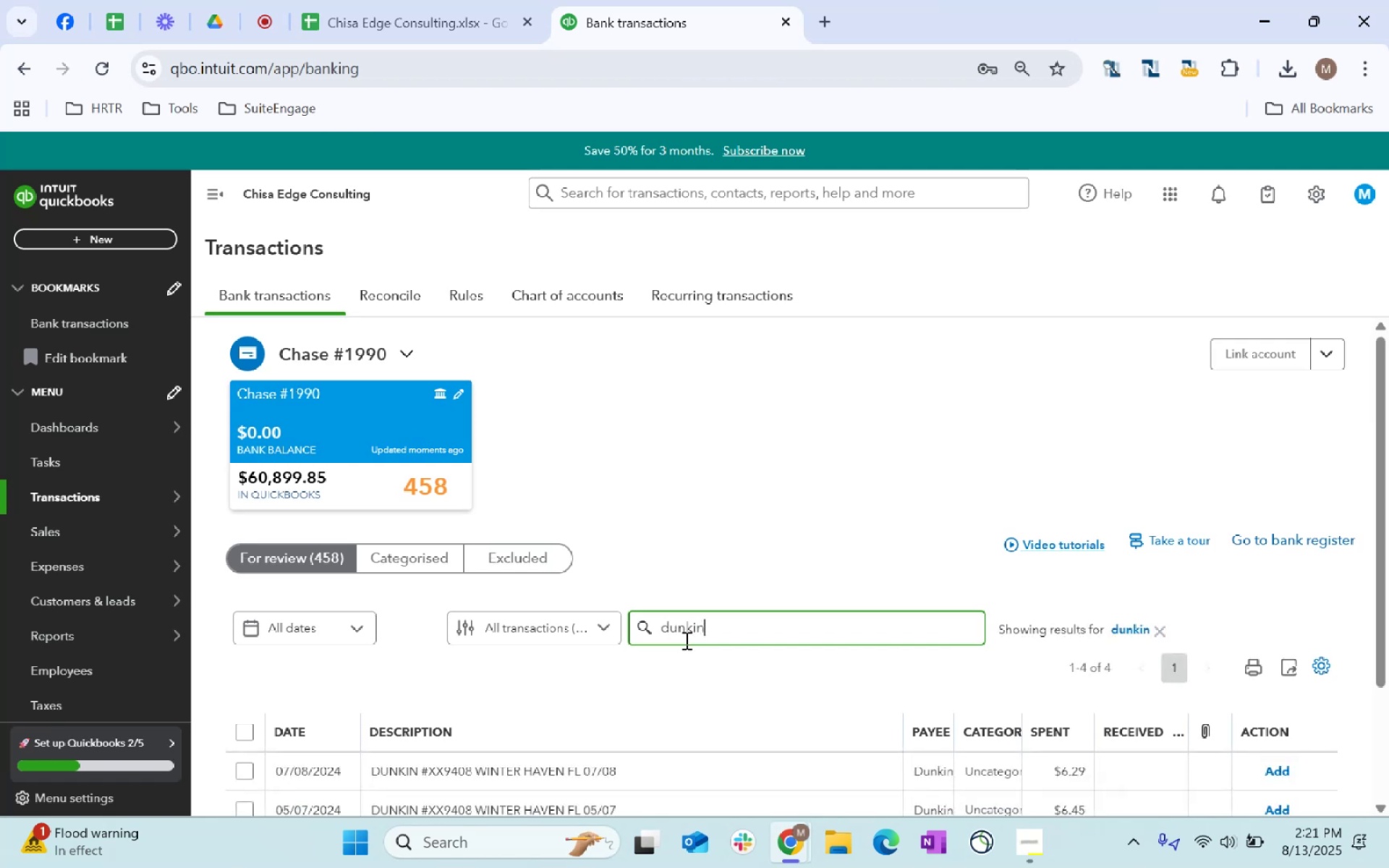 
scroll: coordinate [747, 619], scroll_direction: down, amount: 3.0
 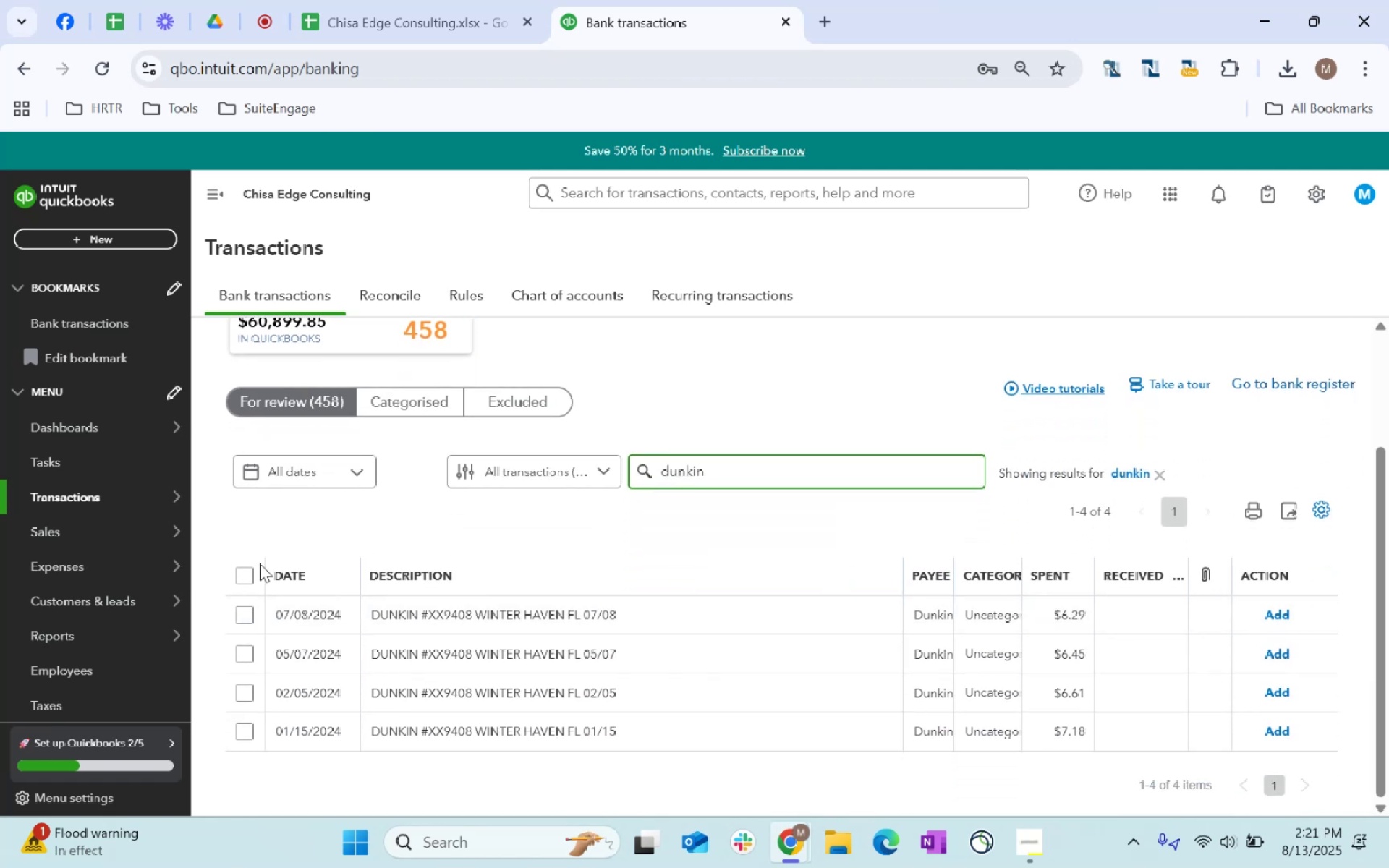 
left_click([252, 578])
 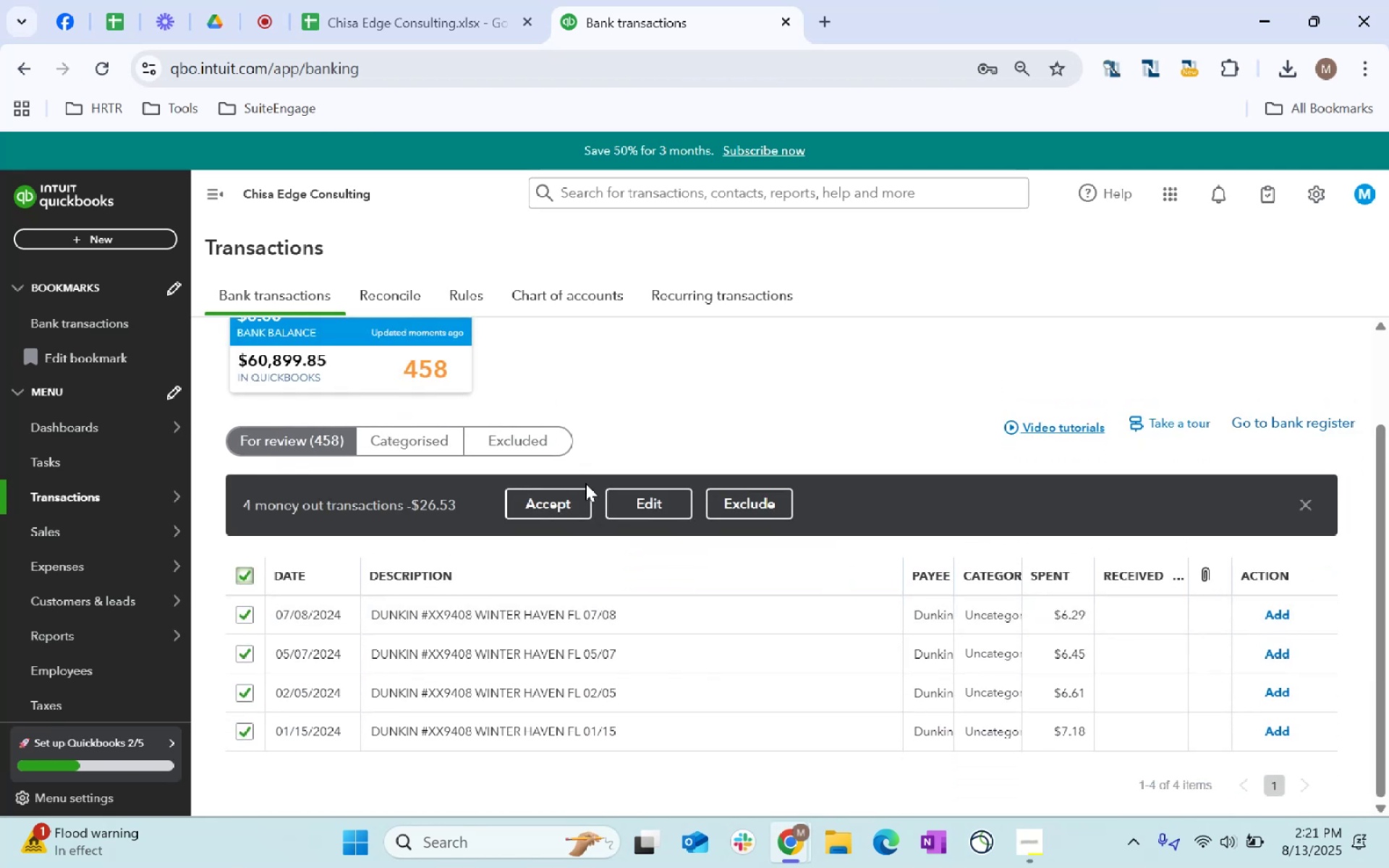 
left_click([613, 494])
 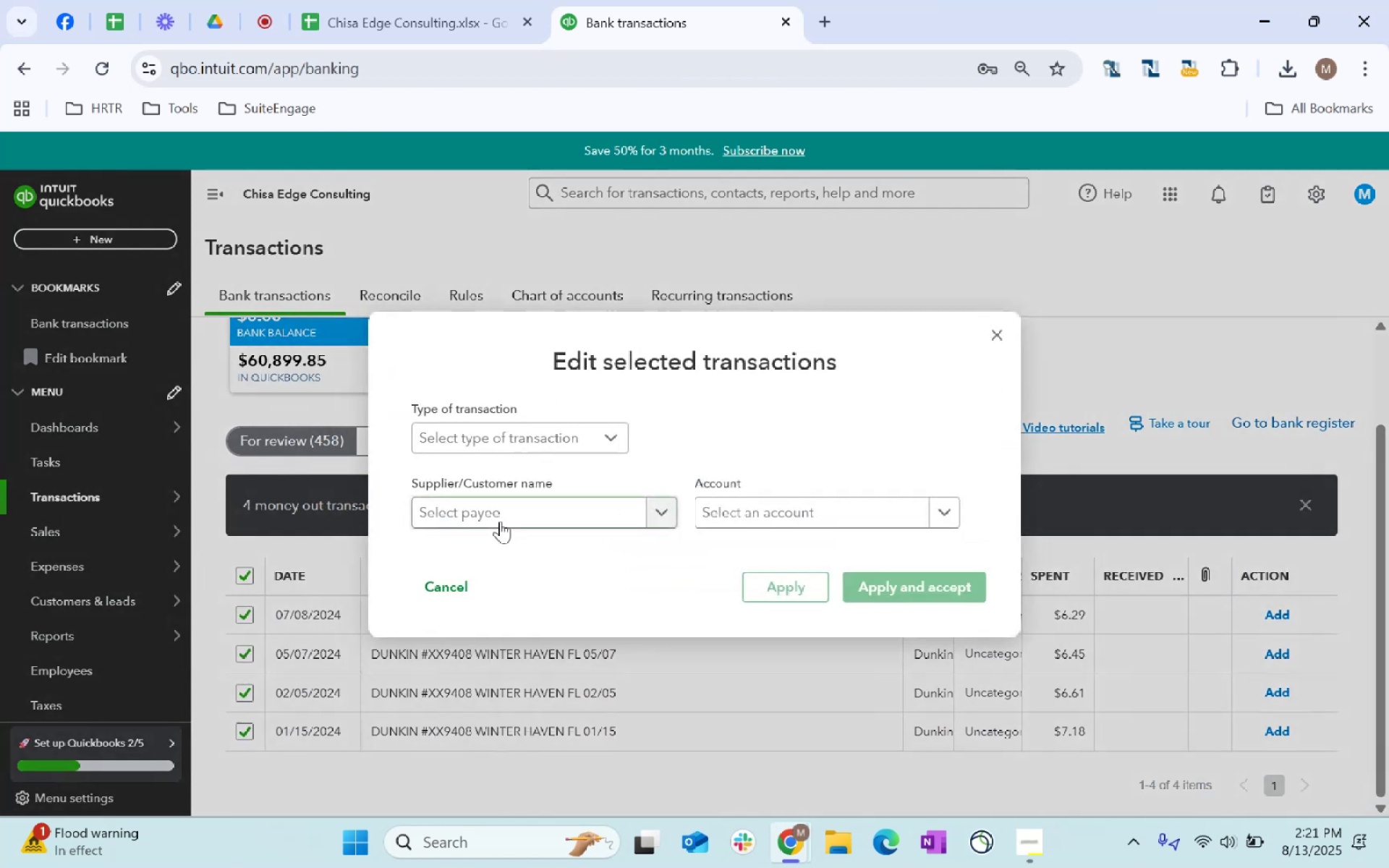 
left_click([498, 524])
 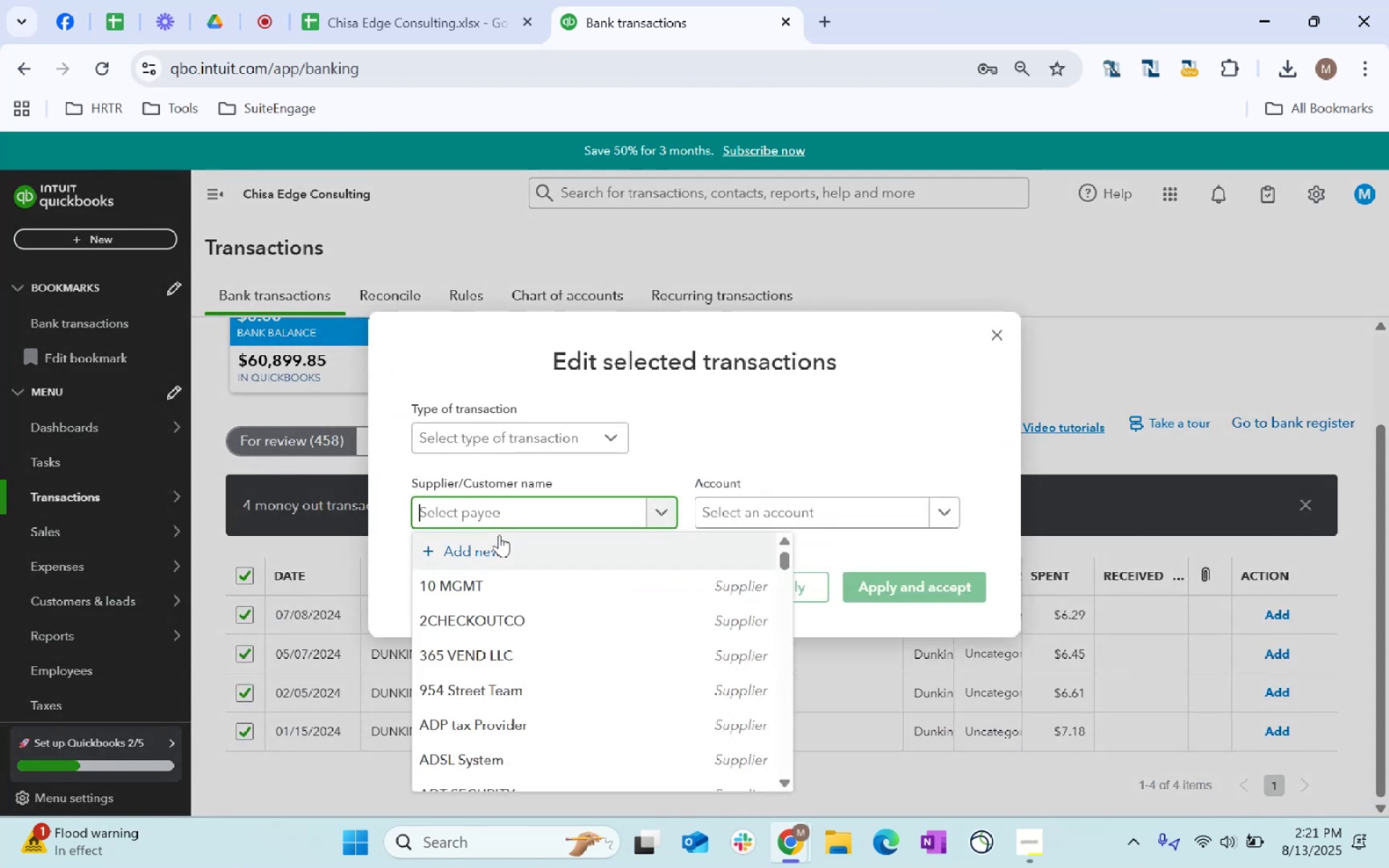 
type(restatu)
key(Backspace)
key(Backspace)
type(u)
key(Tab)
type(staff)
 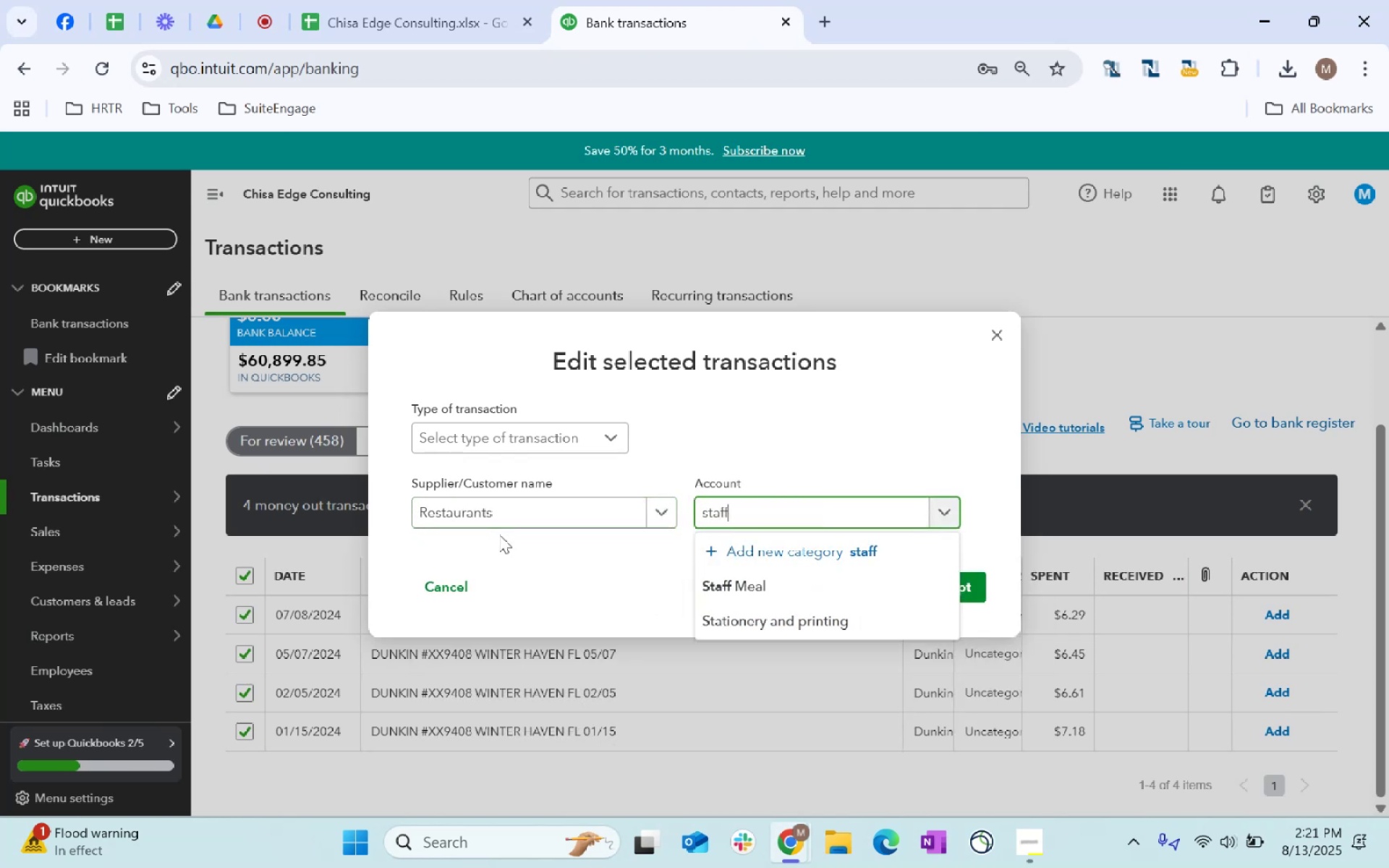 
key(ArrowDown)
 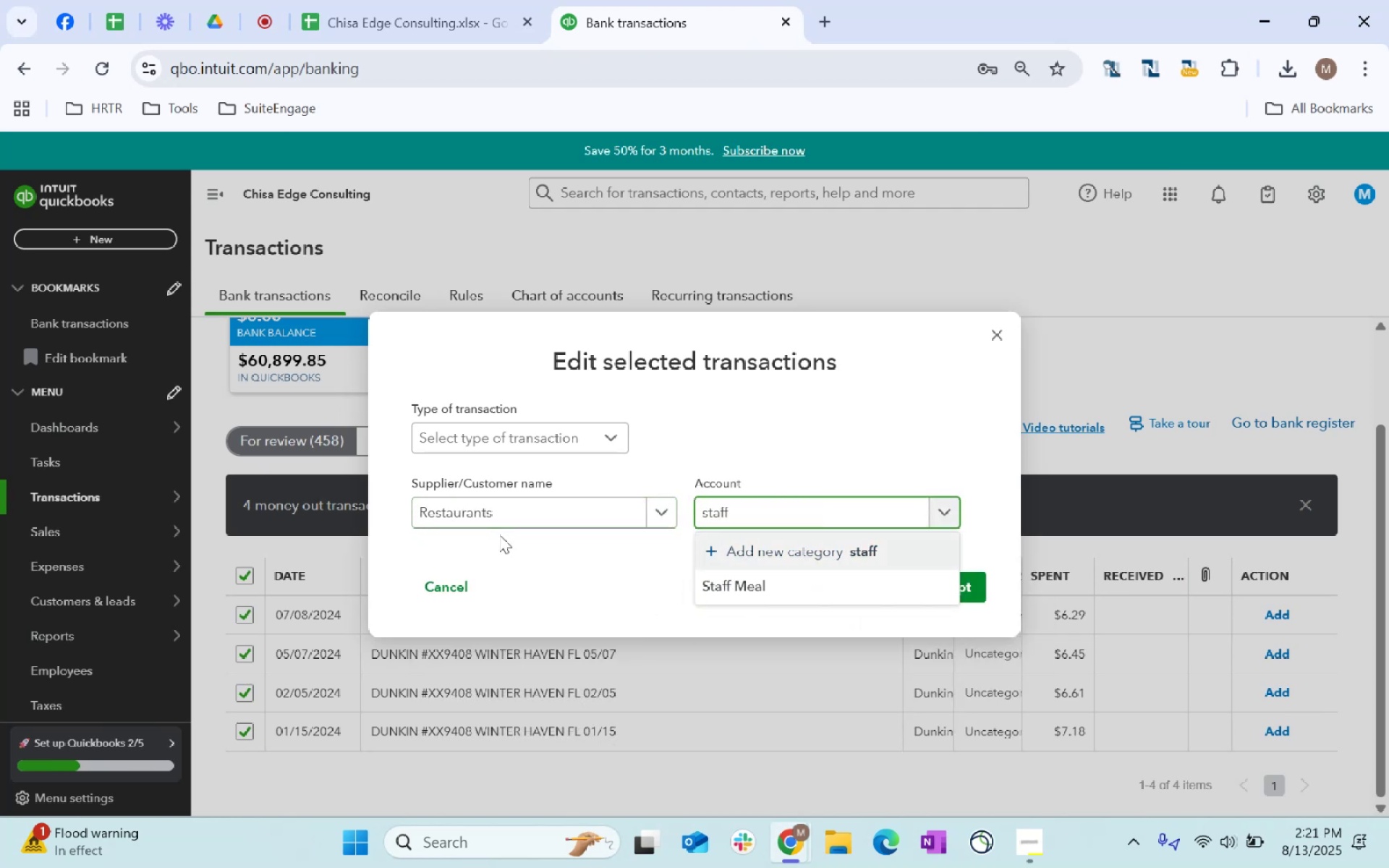 
key(ArrowDown)
 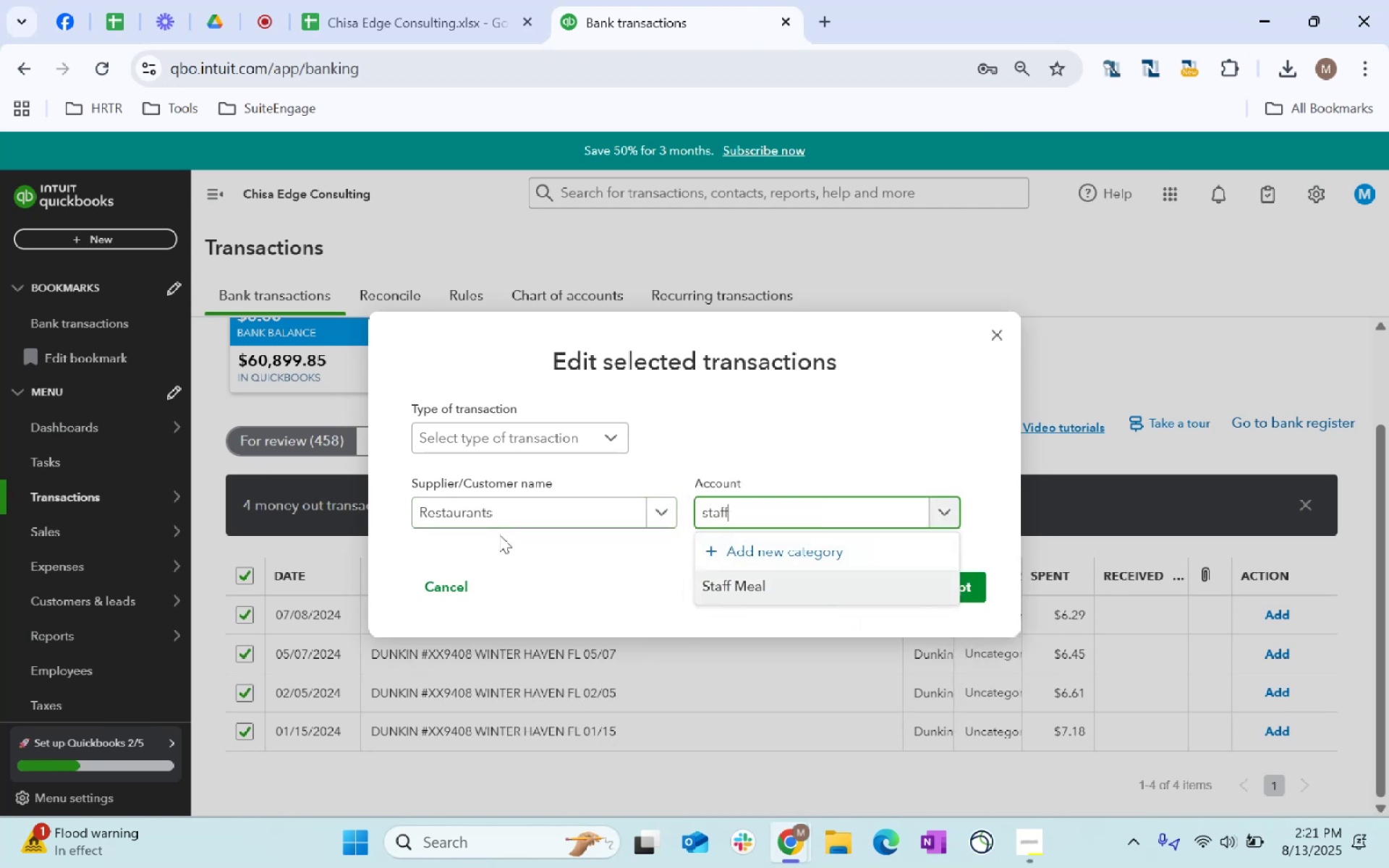 
key(Tab)
 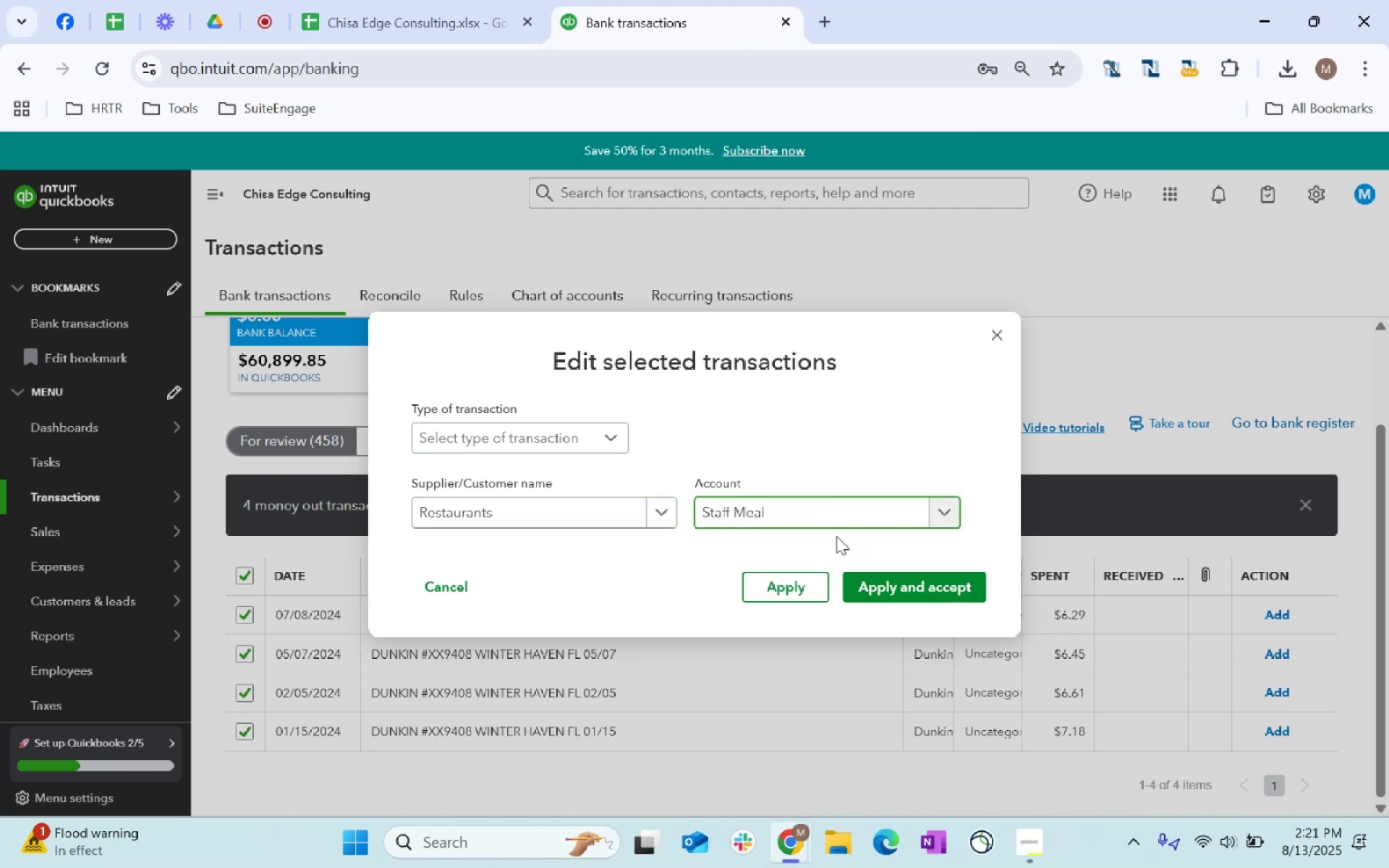 
left_click([896, 577])
 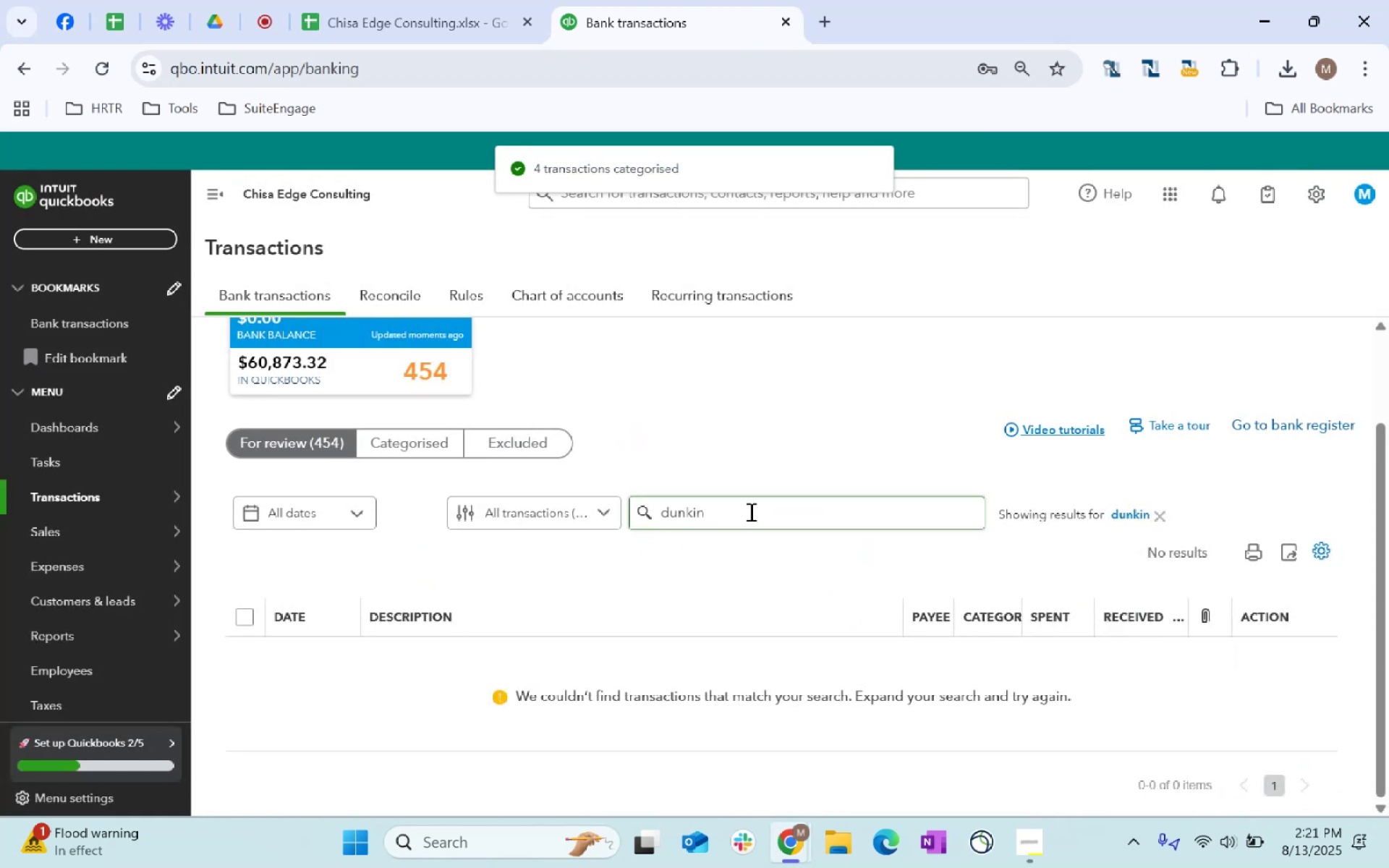 
left_click([1164, 511])
 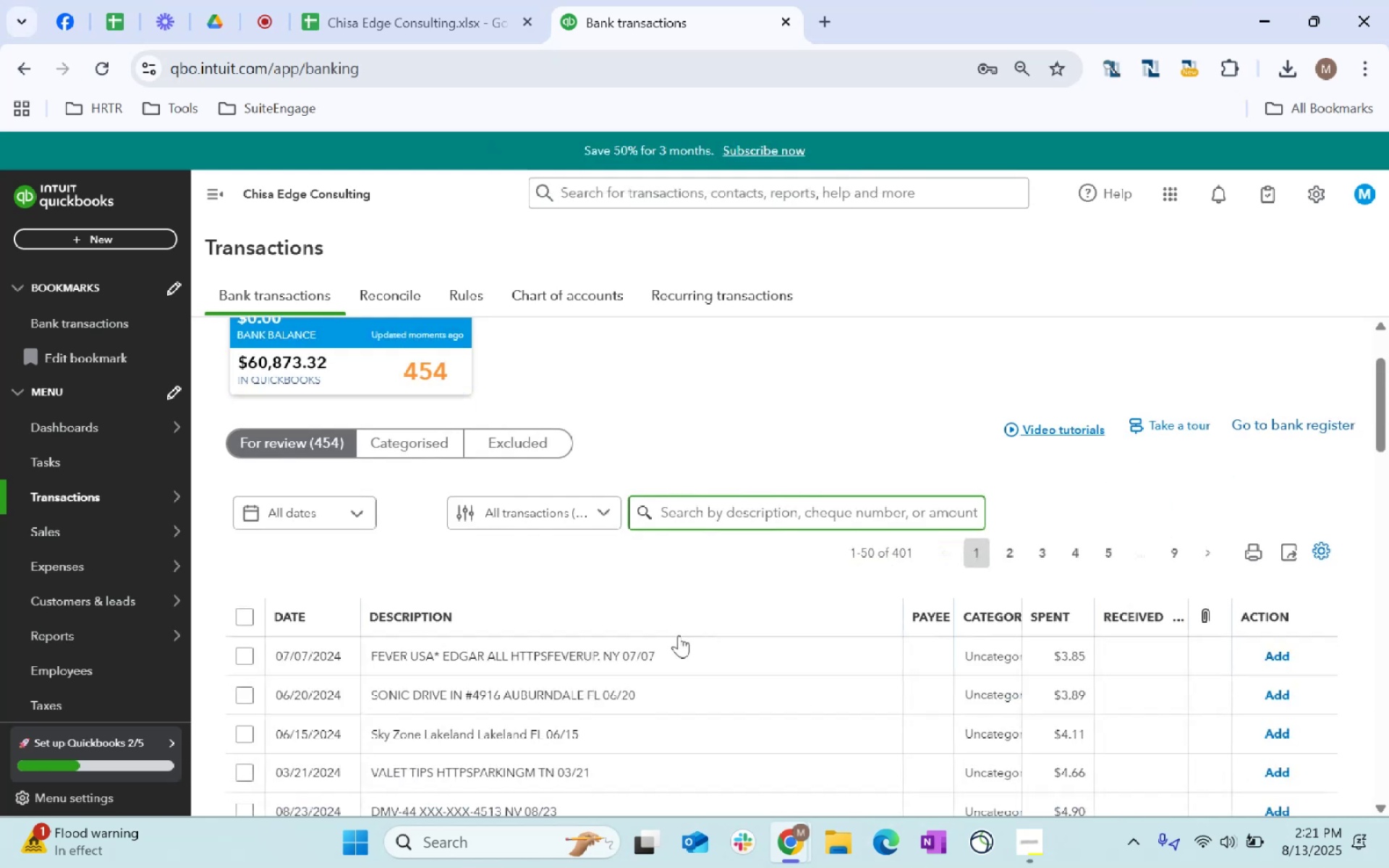 
scroll: coordinate [683, 631], scroll_direction: down, amount: 47.0
 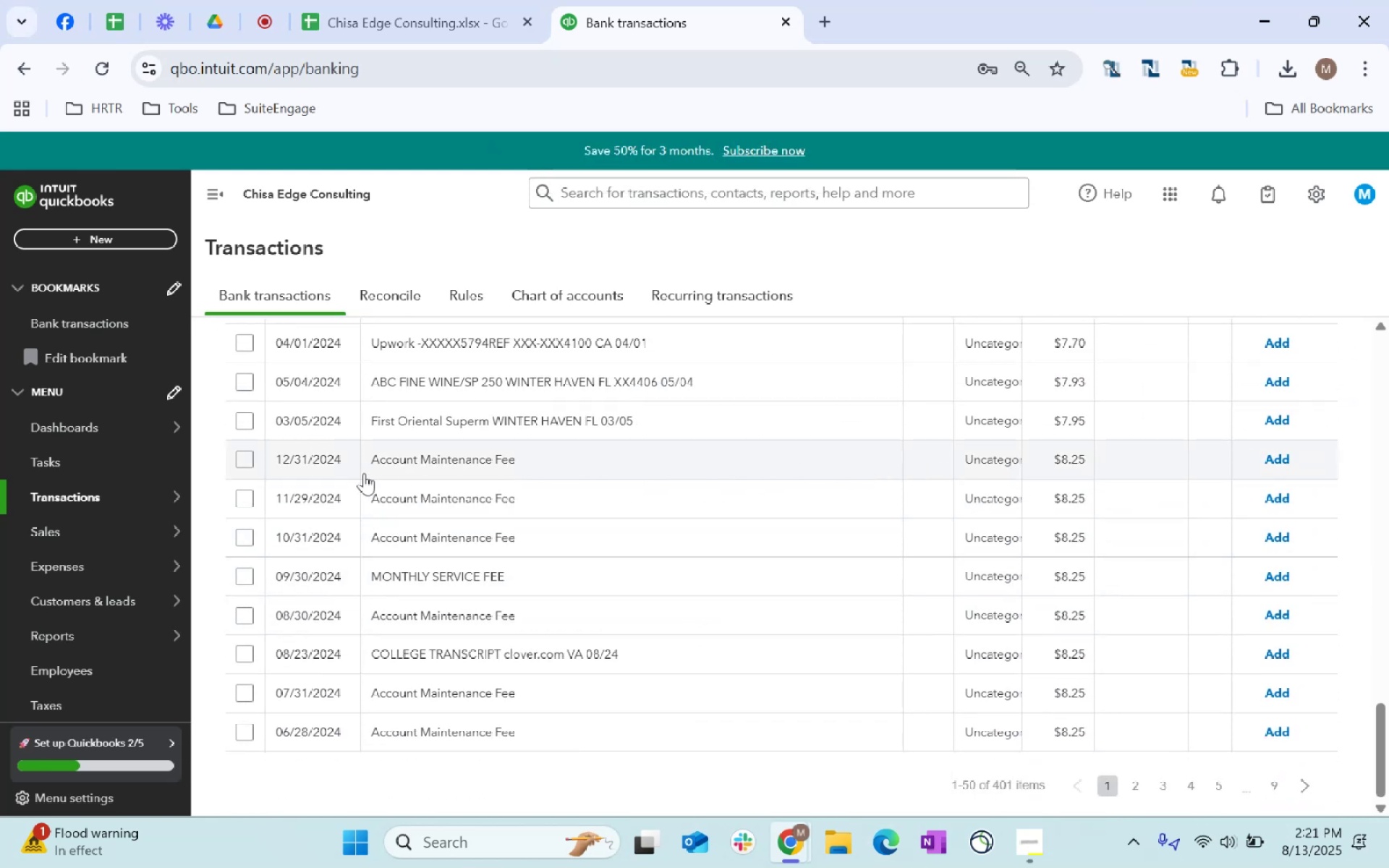 
left_click([244, 458])
 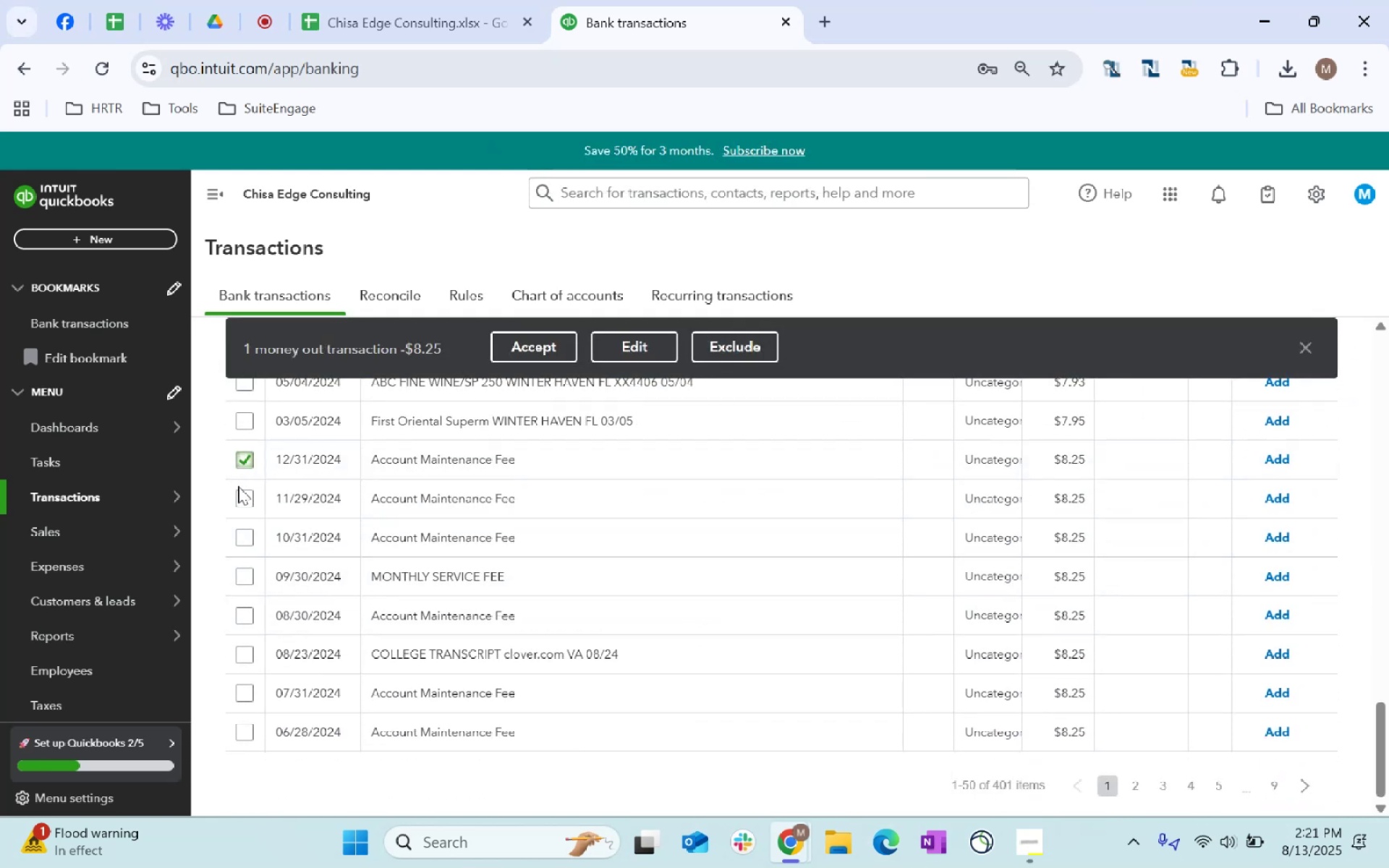 
left_click([238, 486])
 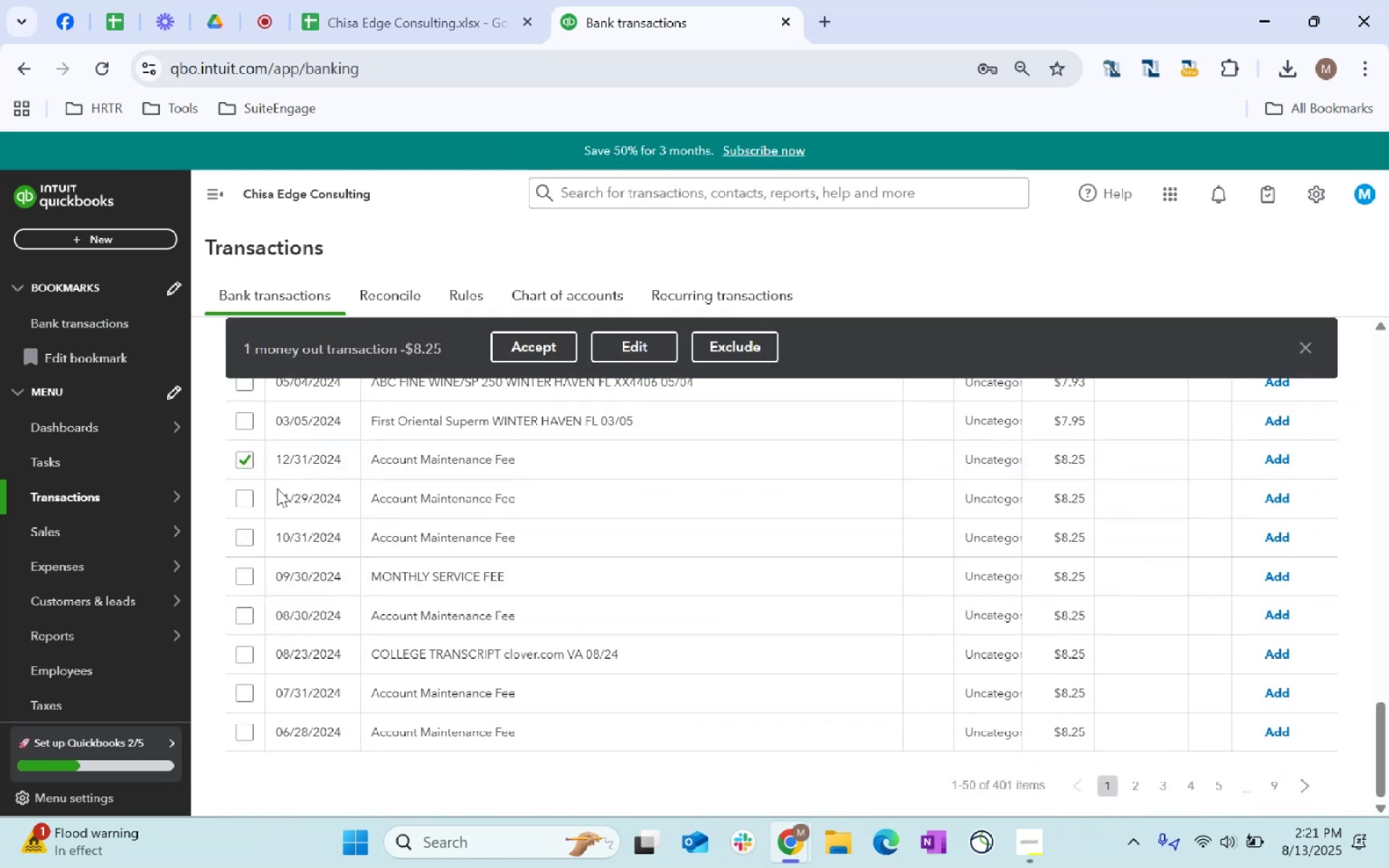 
scroll: coordinate [553, 515], scroll_direction: down, amount: 16.0
 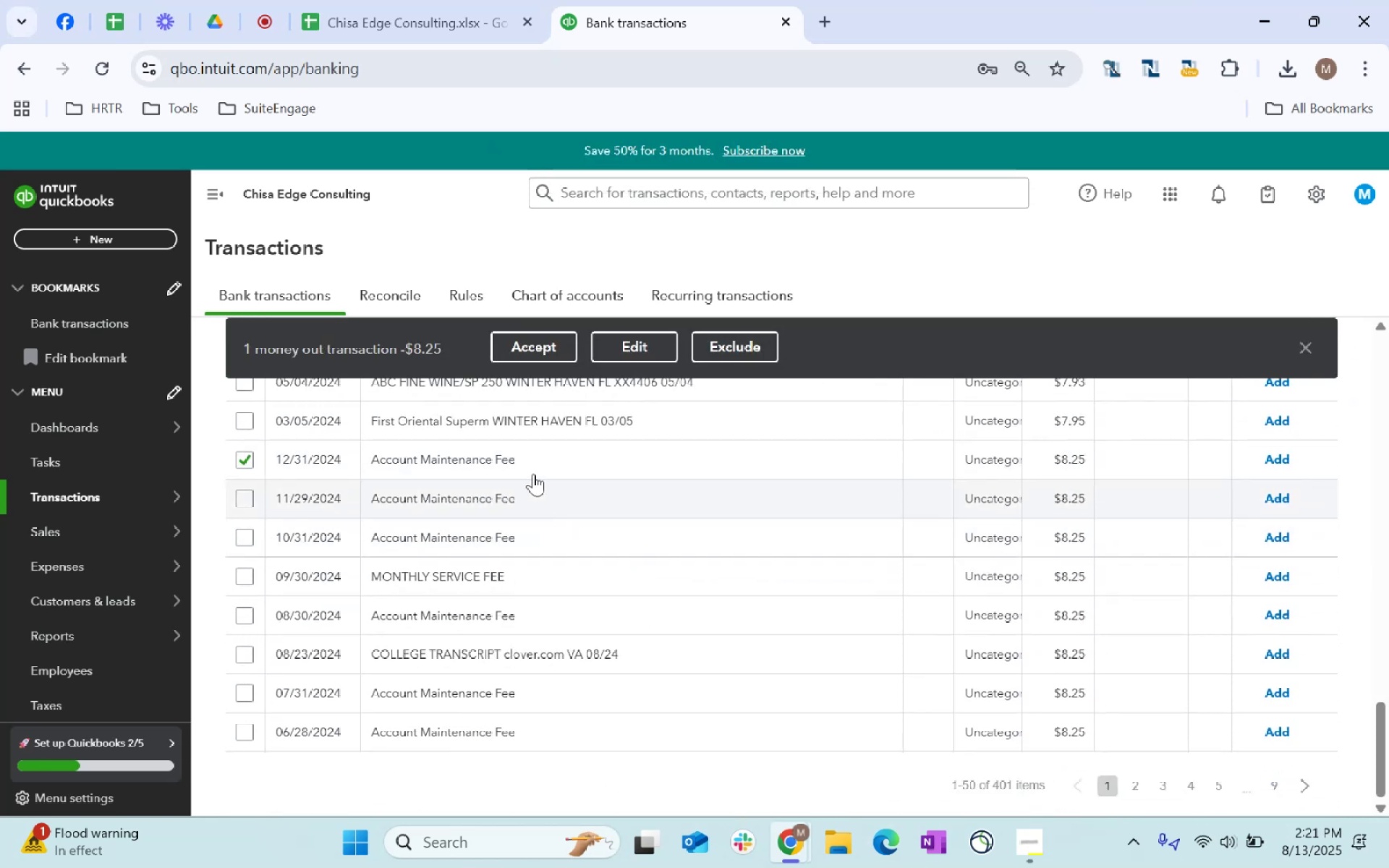 
left_click_drag(start_coordinate=[529, 457], to_coordinate=[342, 469])
 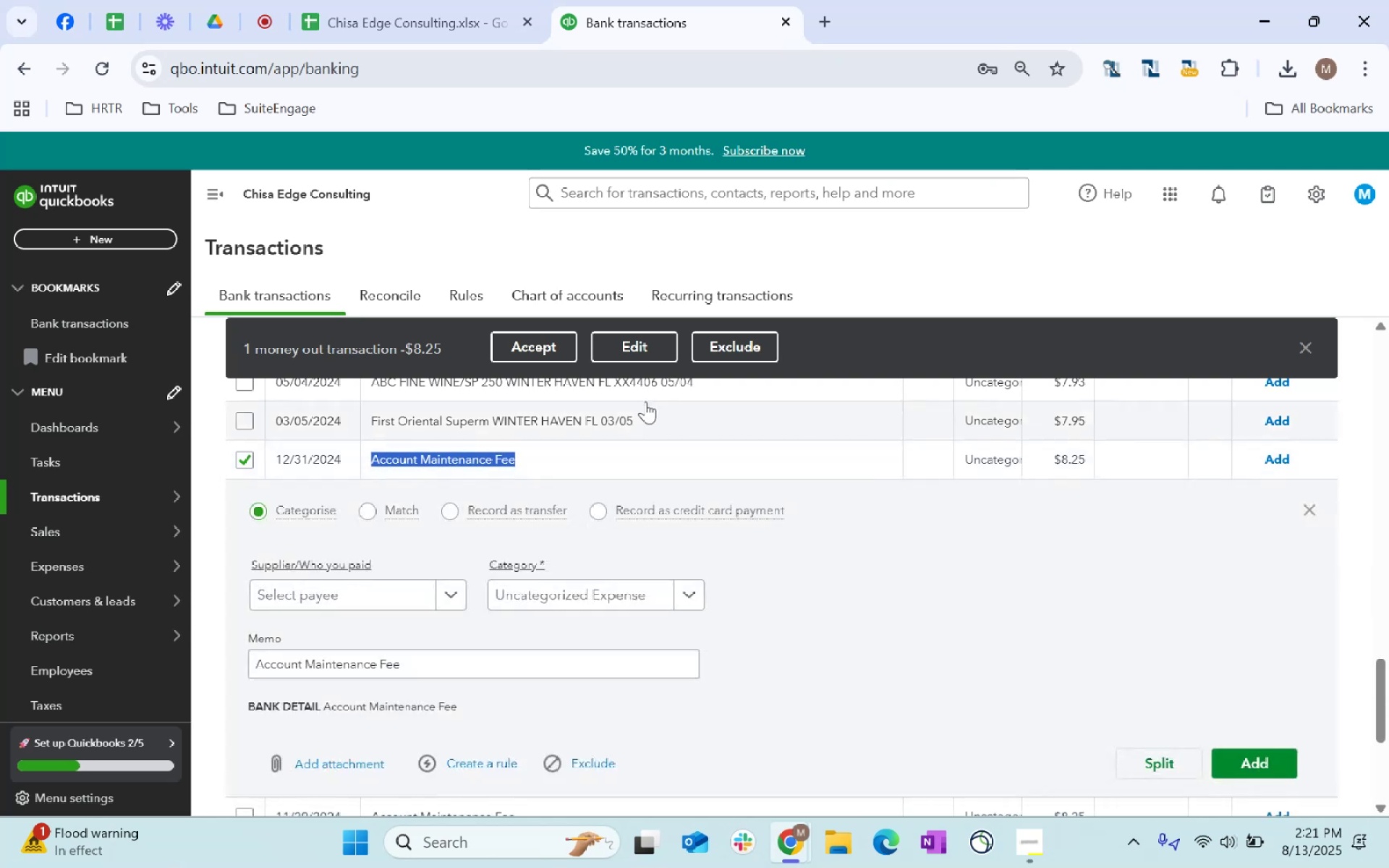 
key(Control+C)
 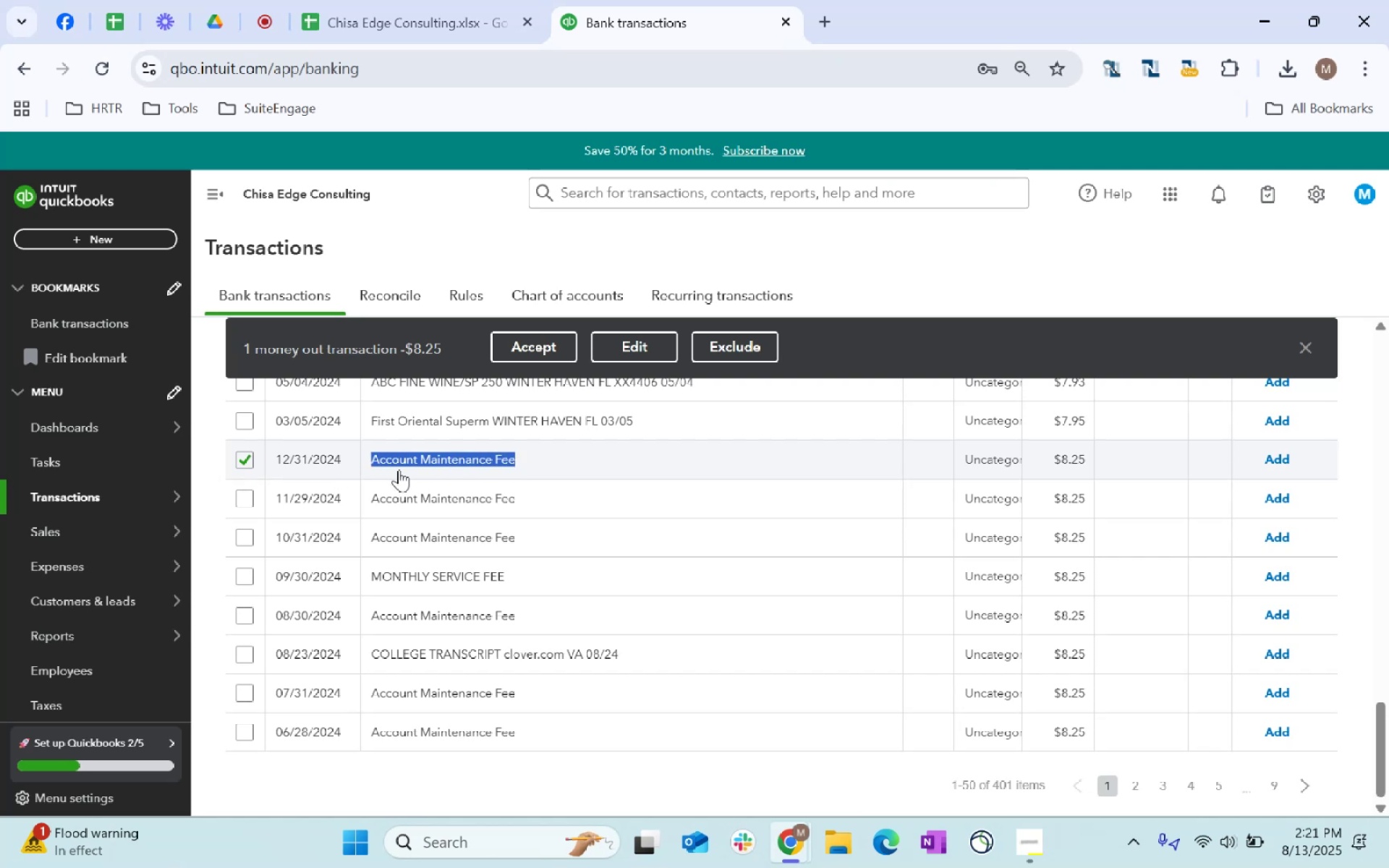 
key(Control+C)
 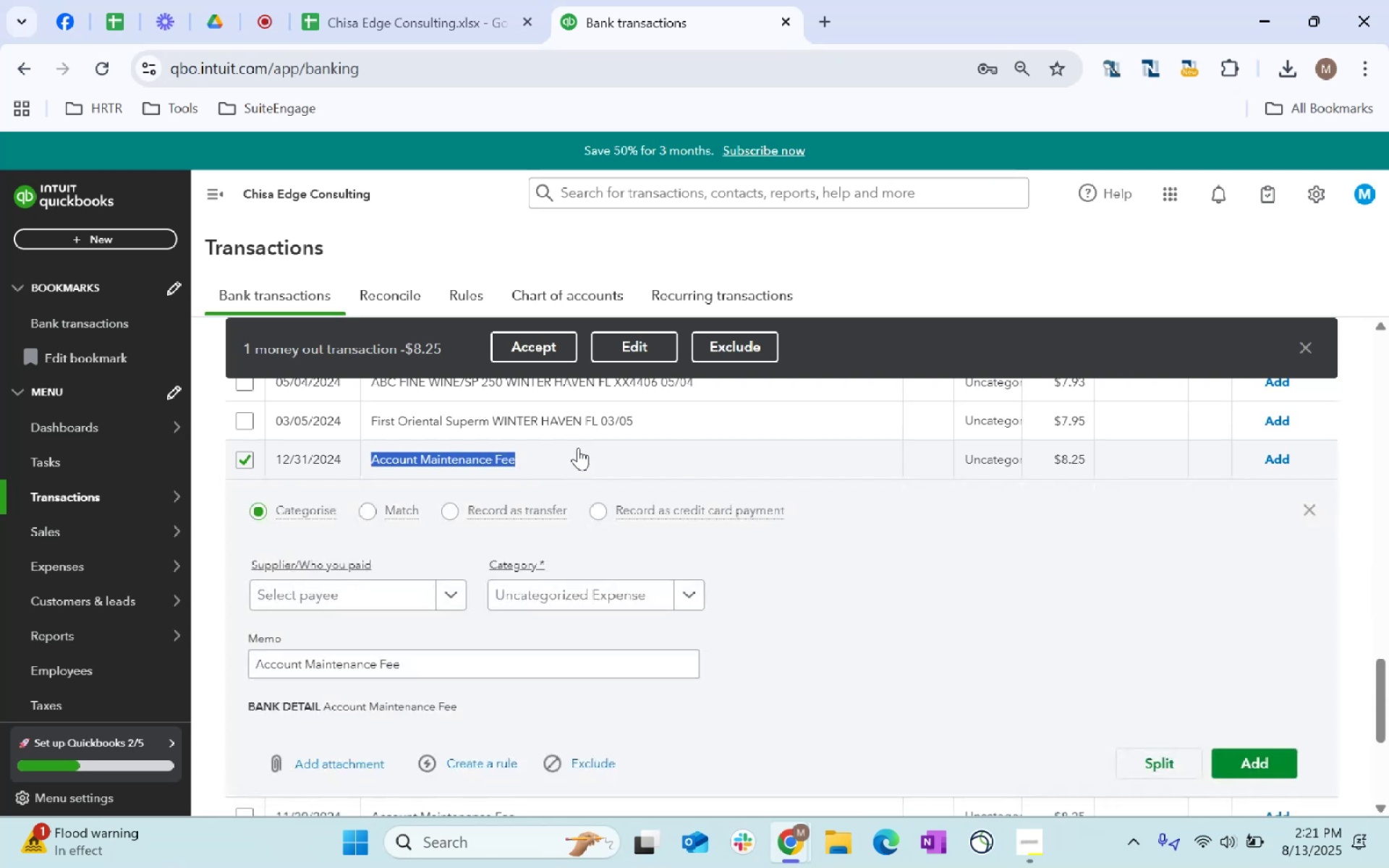 
key(Control+C)
 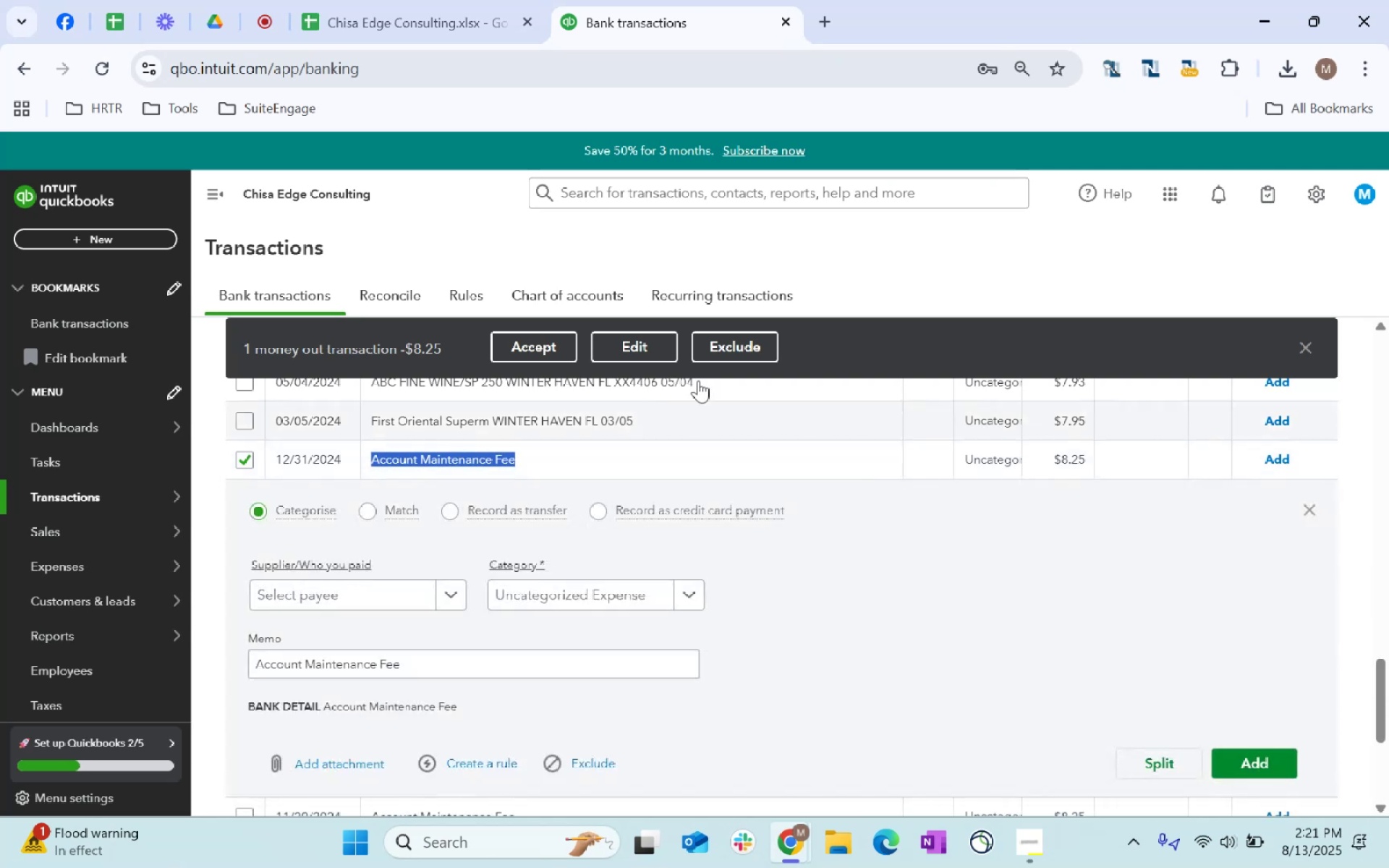 
key(Control+C)
 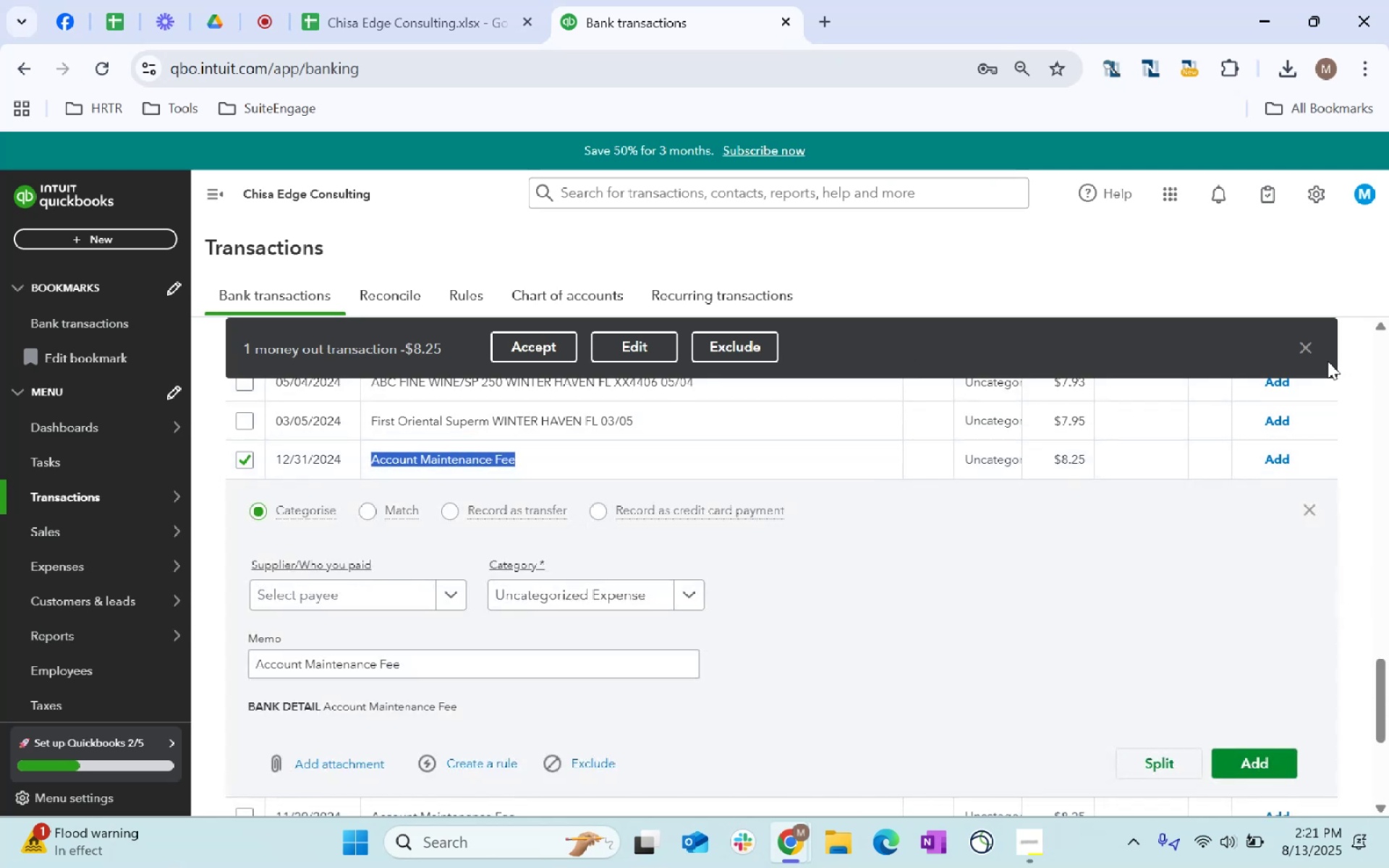 
left_click([1306, 352])
 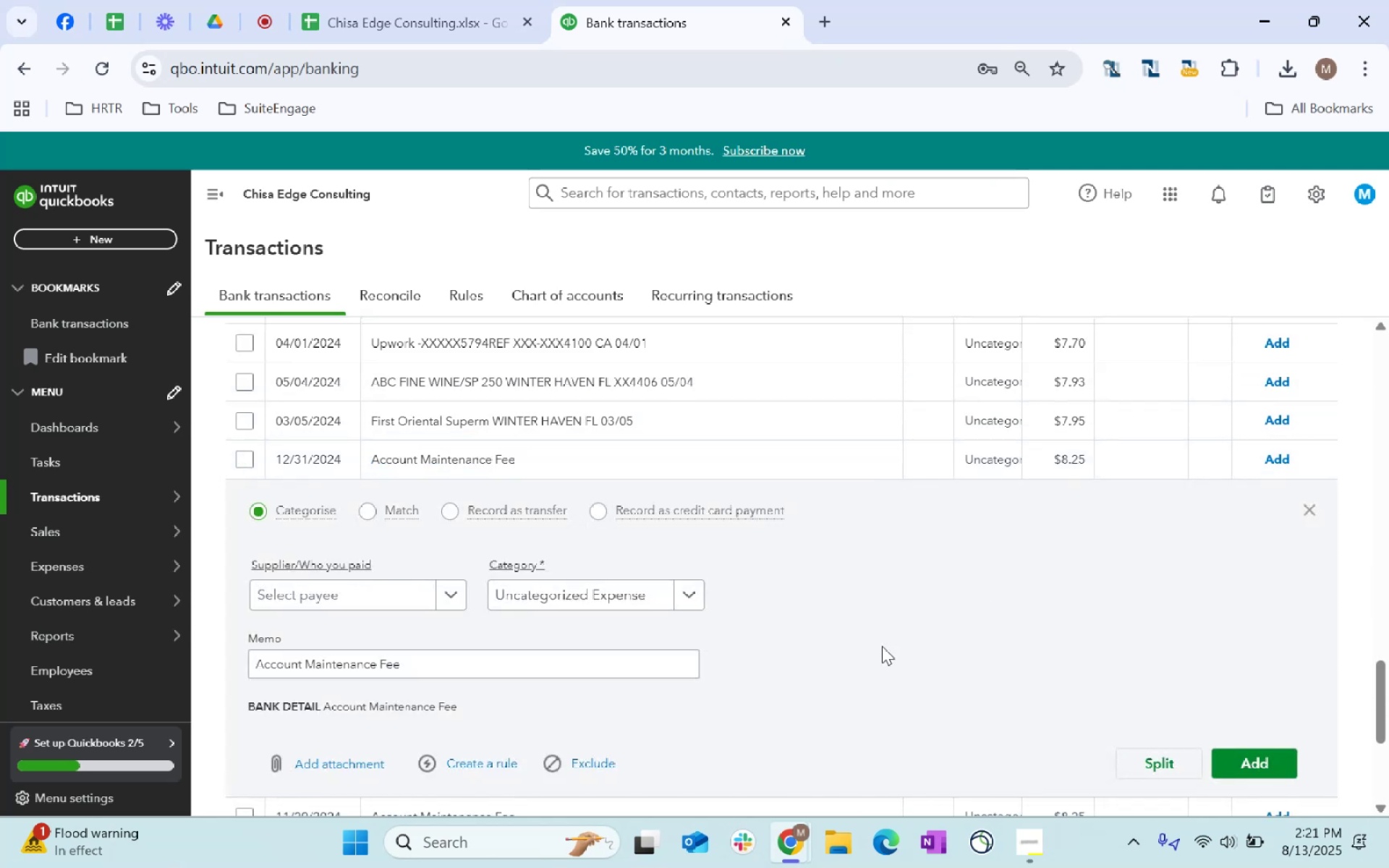 
scroll: coordinate [739, 550], scroll_direction: up, amount: 36.0
 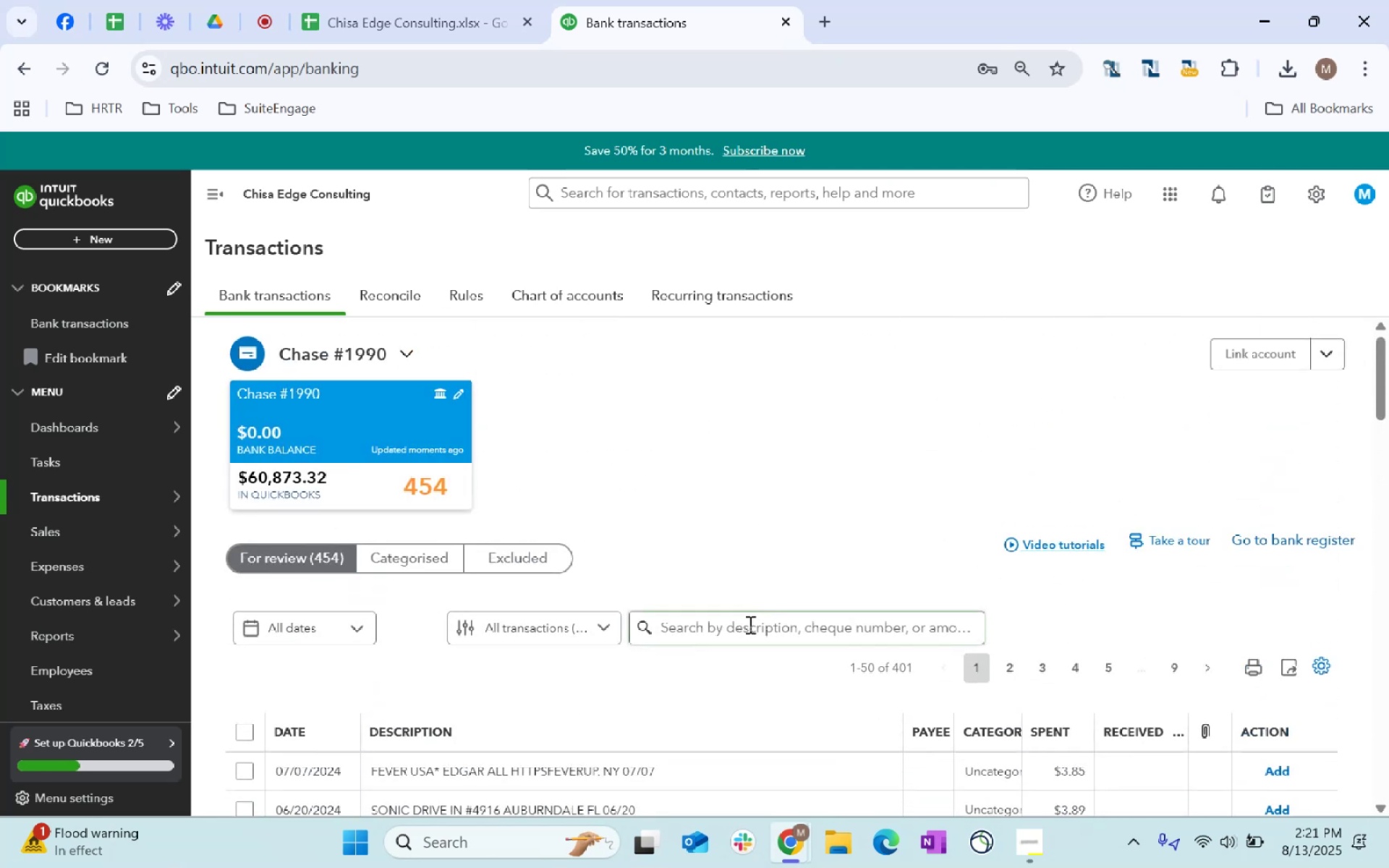 
left_click([750, 624])
 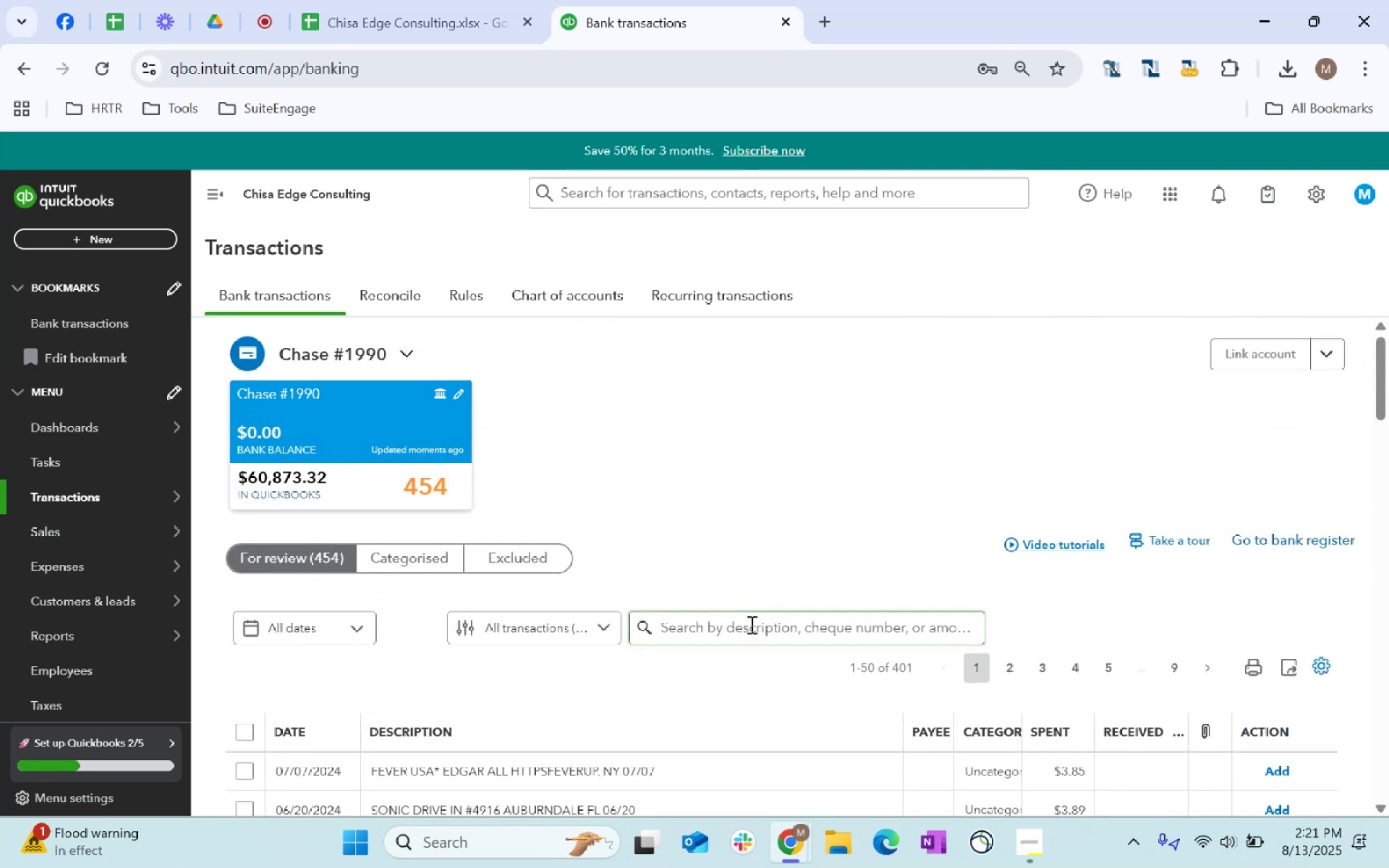 
key(Control+ControlLeft)
 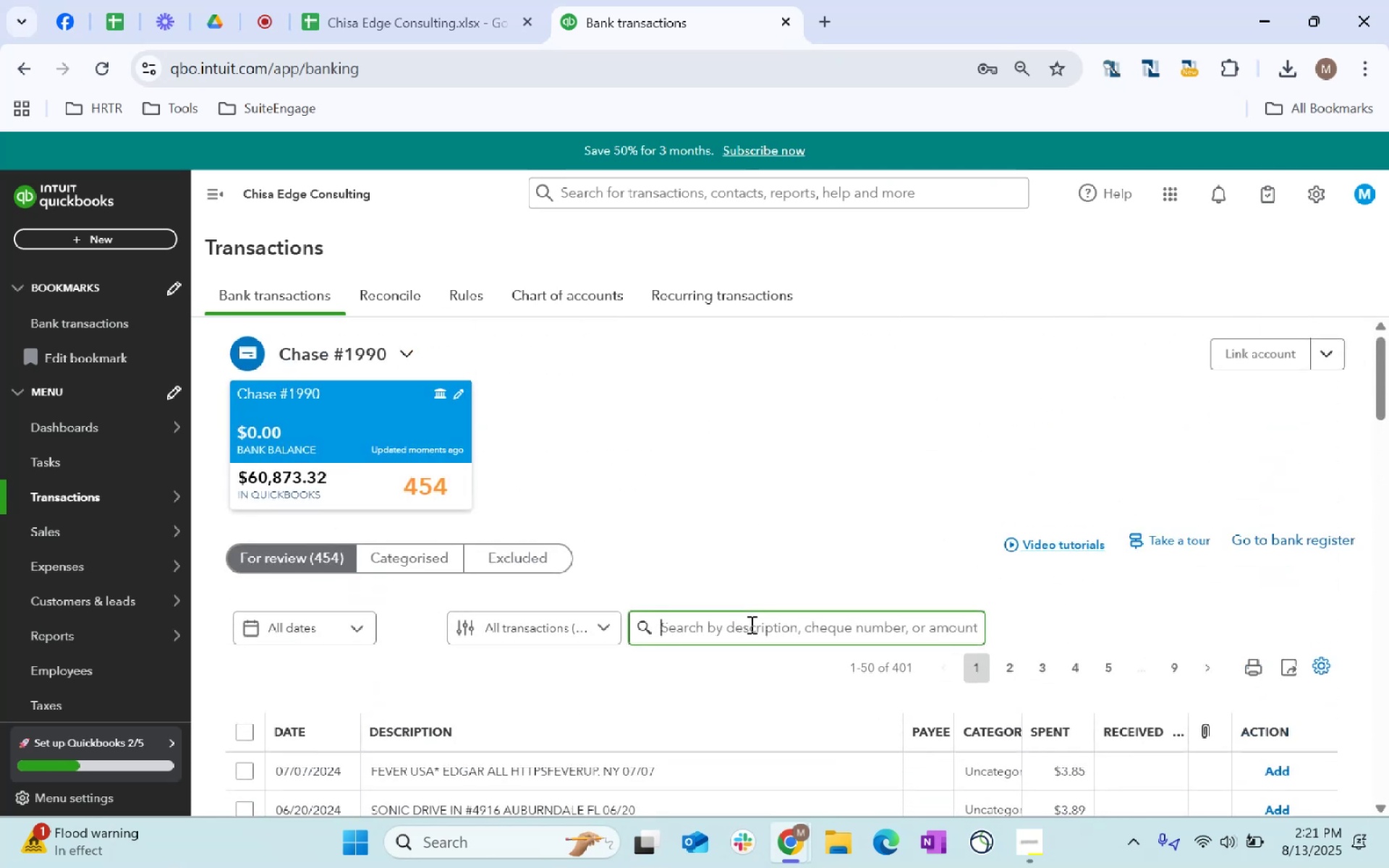 
key(Control+V)
 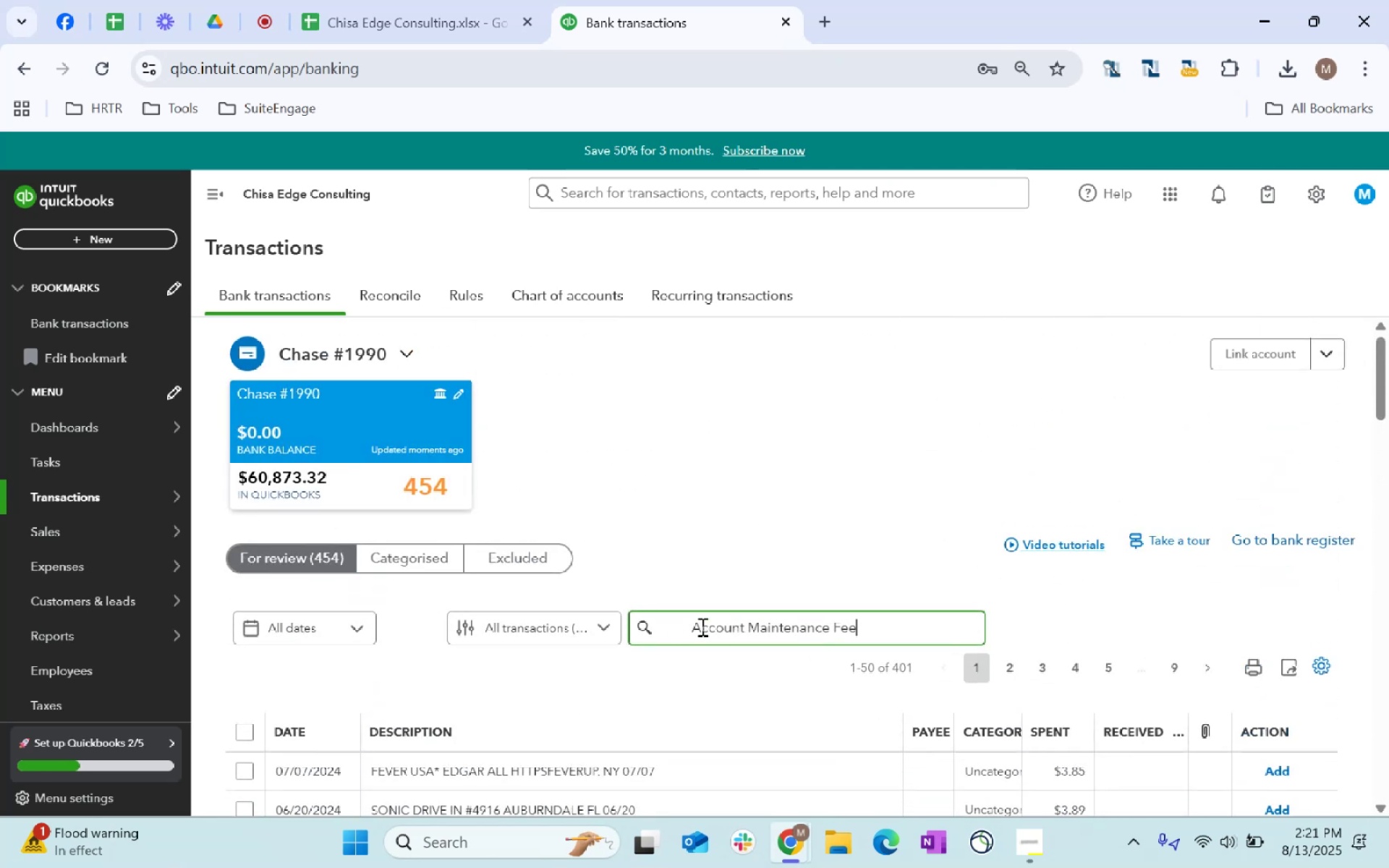 
left_click_drag(start_coordinate=[690, 626], to_coordinate=[0, 678])
 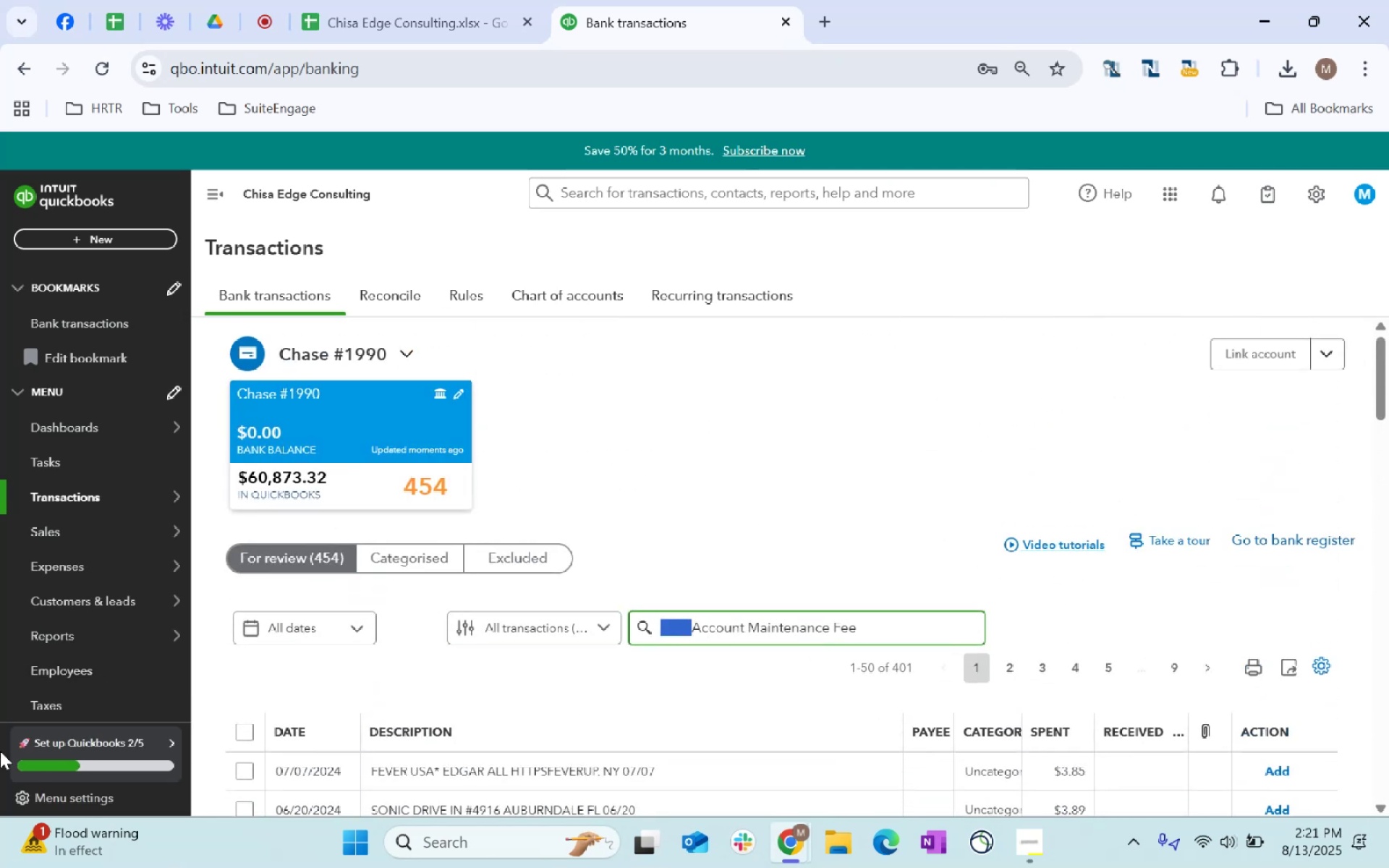 
key(Backspace)
 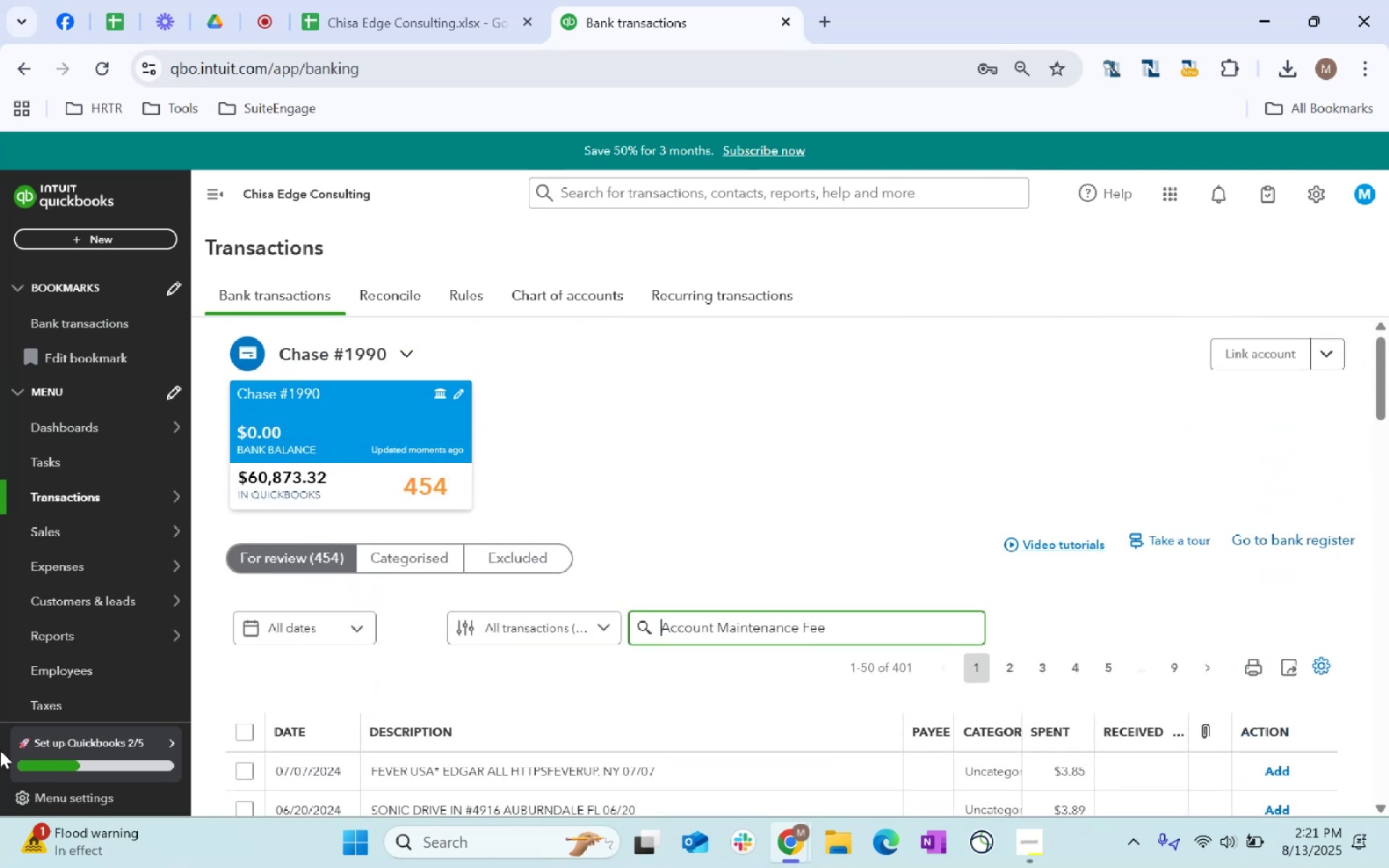 
key(Enter)
 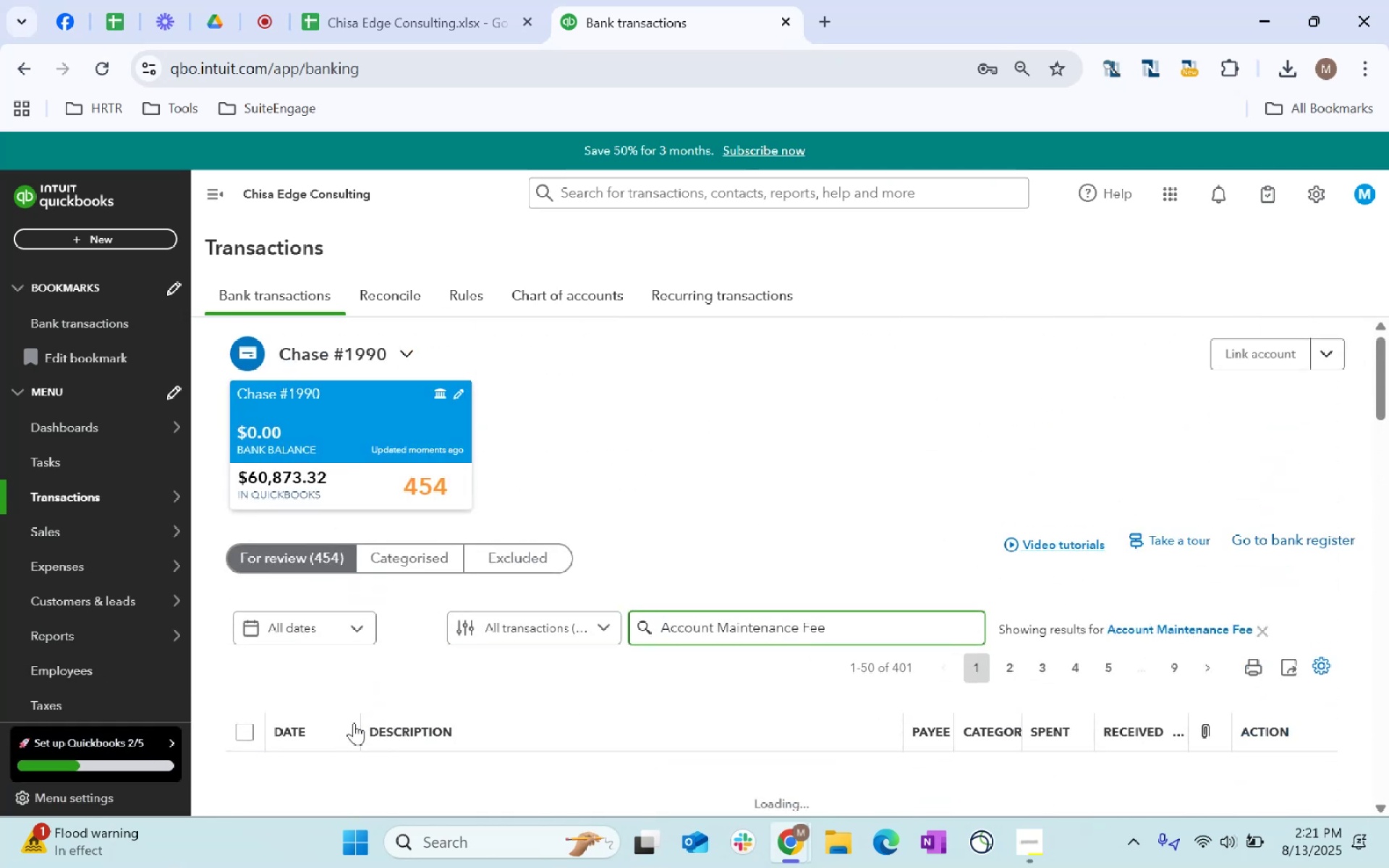 
scroll: coordinate [653, 603], scroll_direction: down, amount: 2.0
 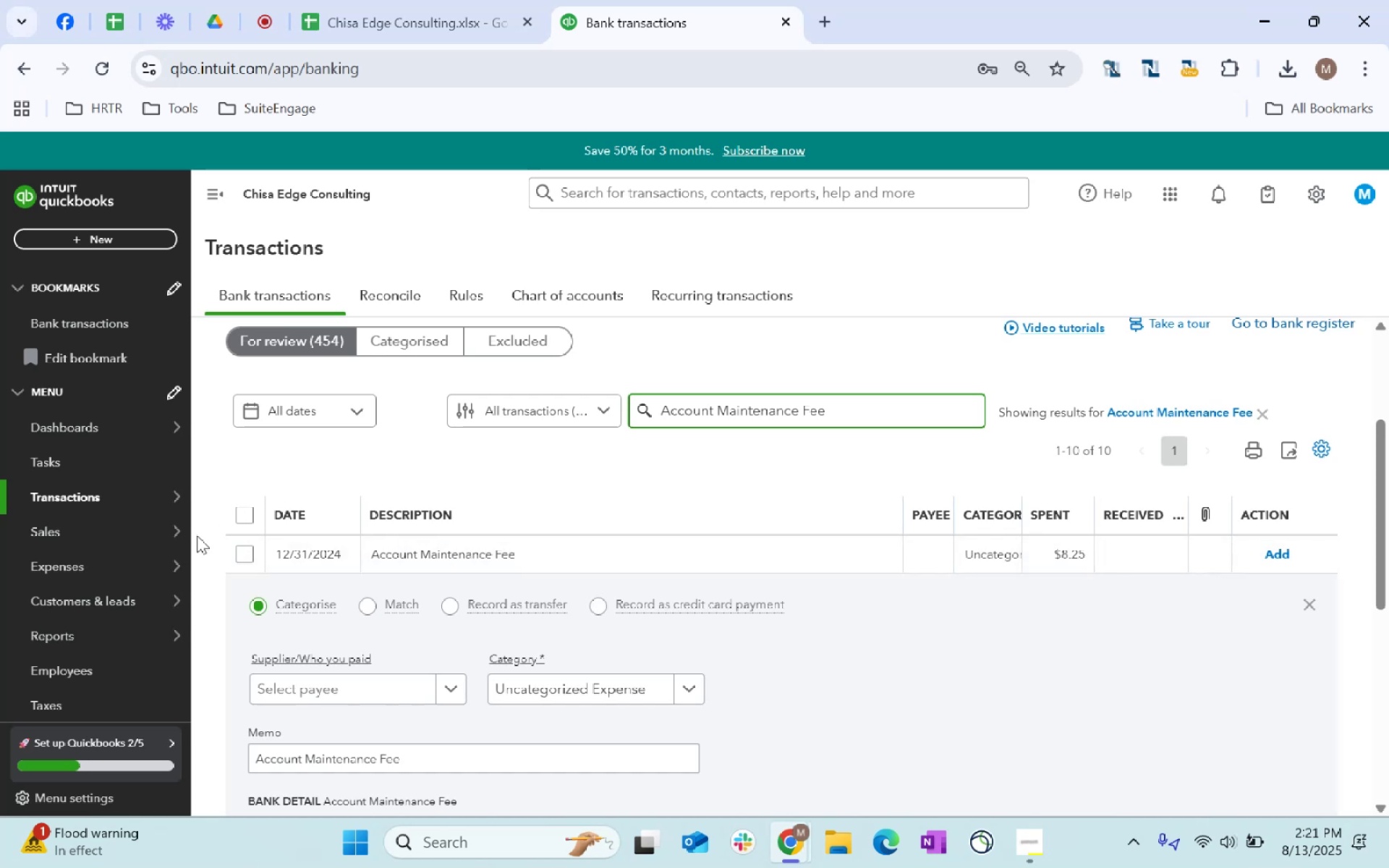 
left_click([252, 517])
 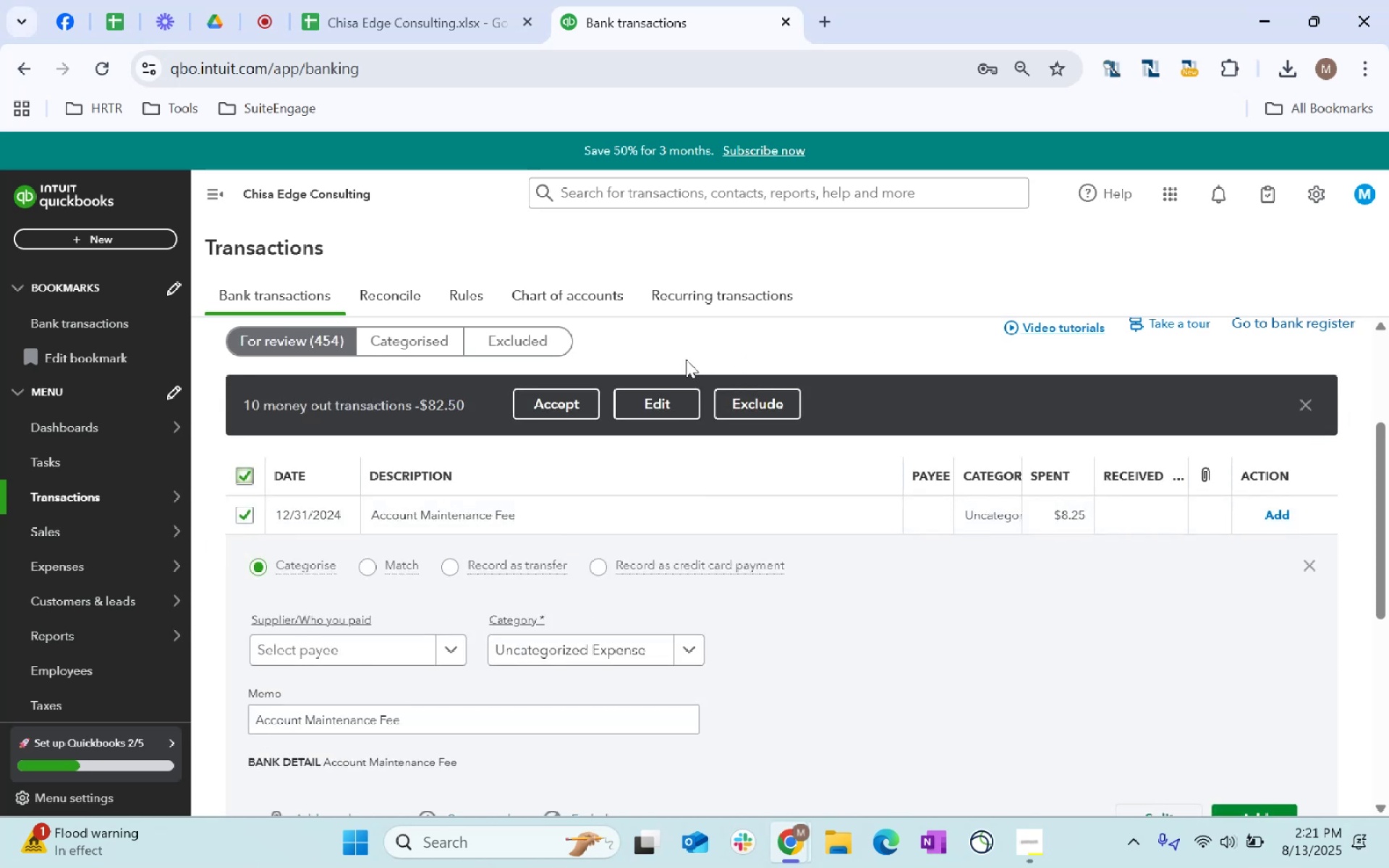 
left_click([671, 402])
 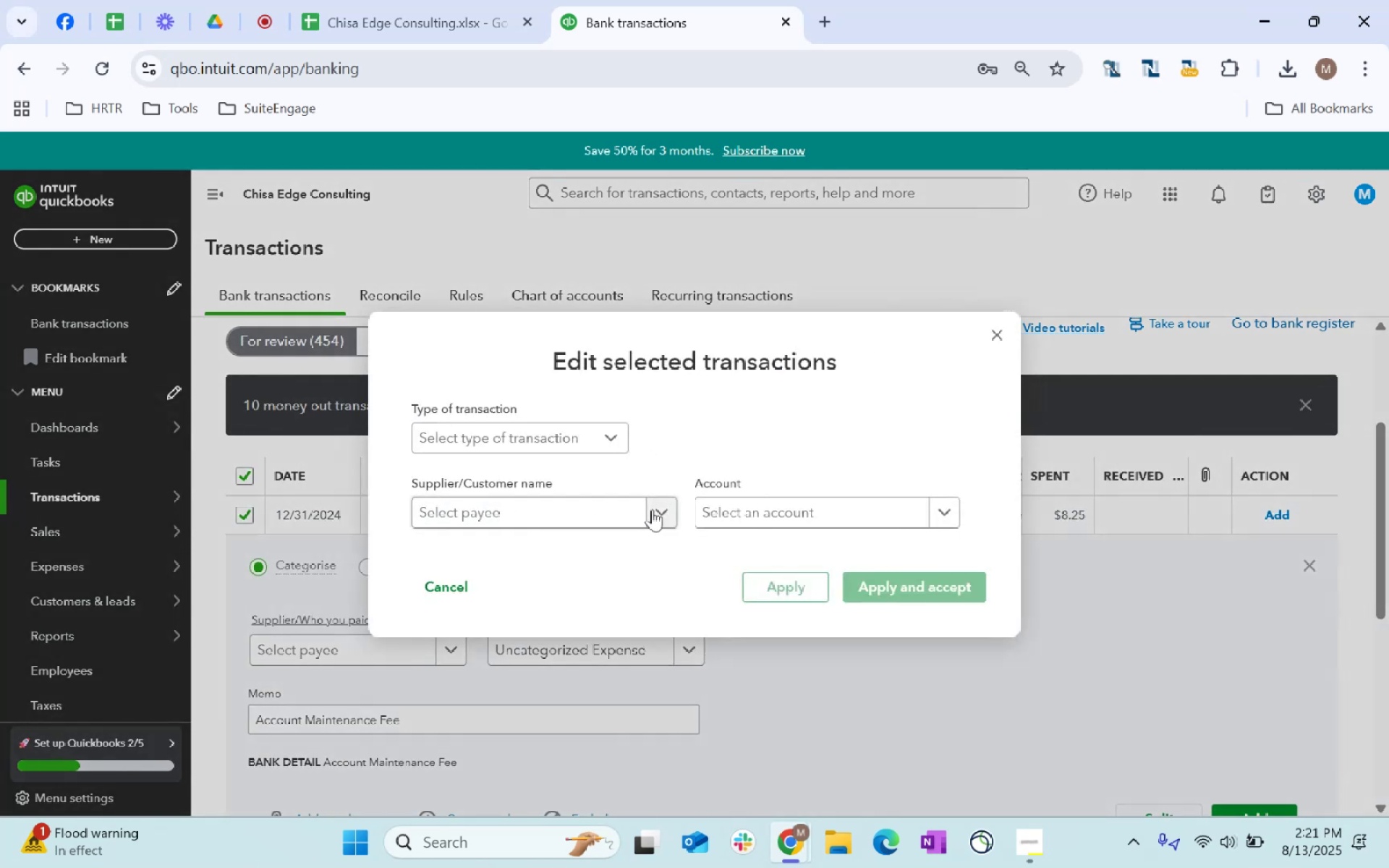 
left_click([720, 513])
 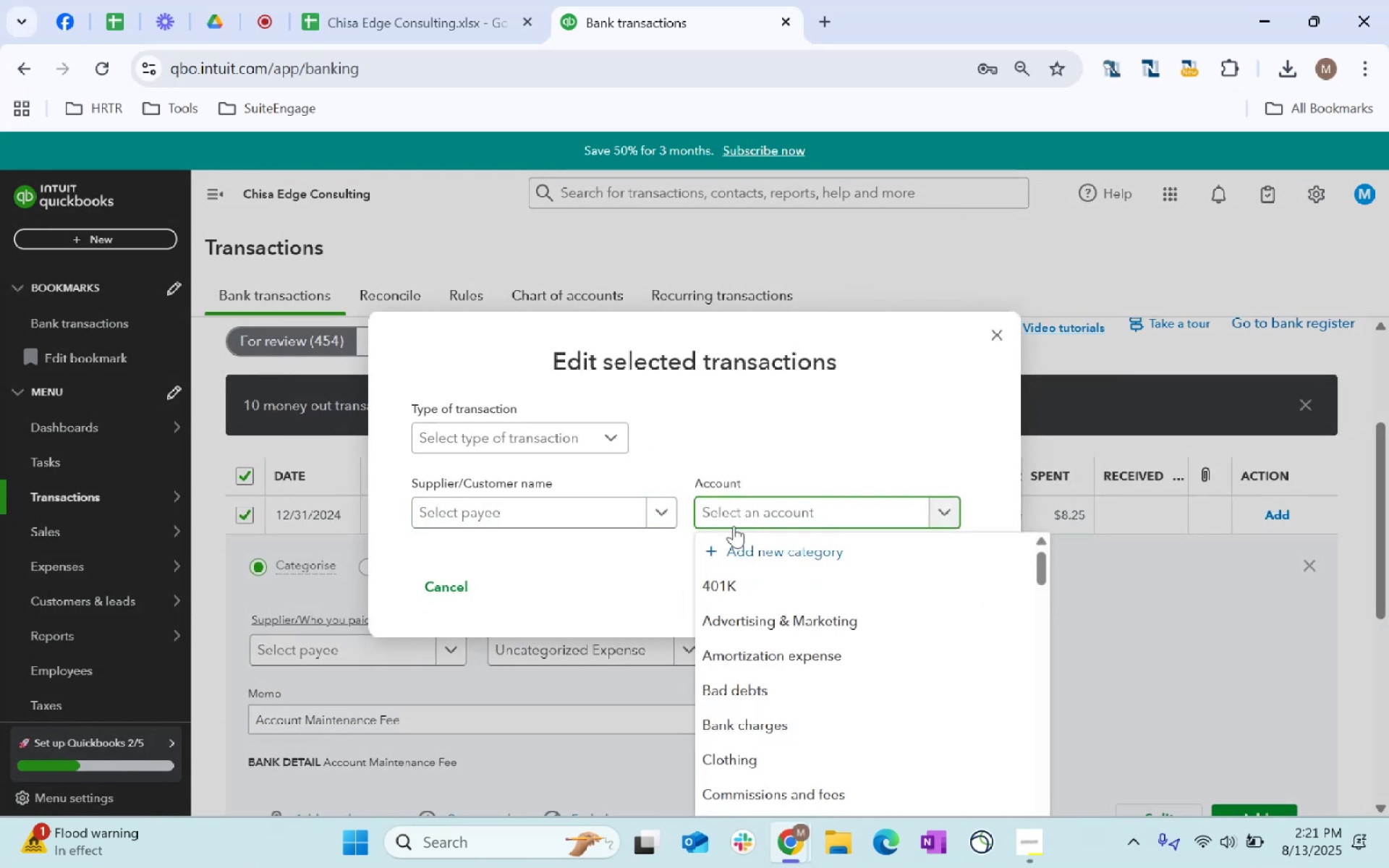 
type(bank)
 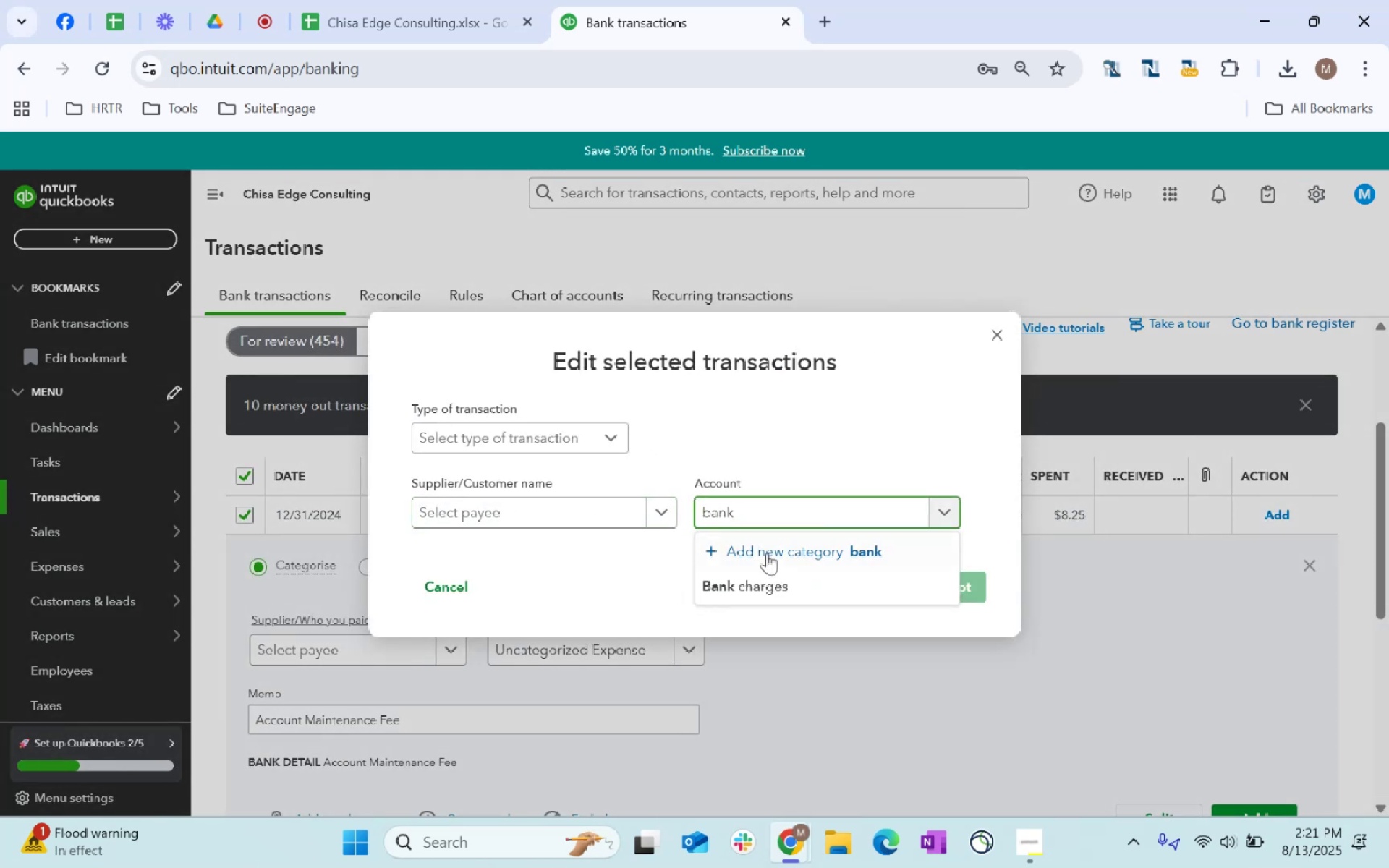 
left_click([779, 576])
 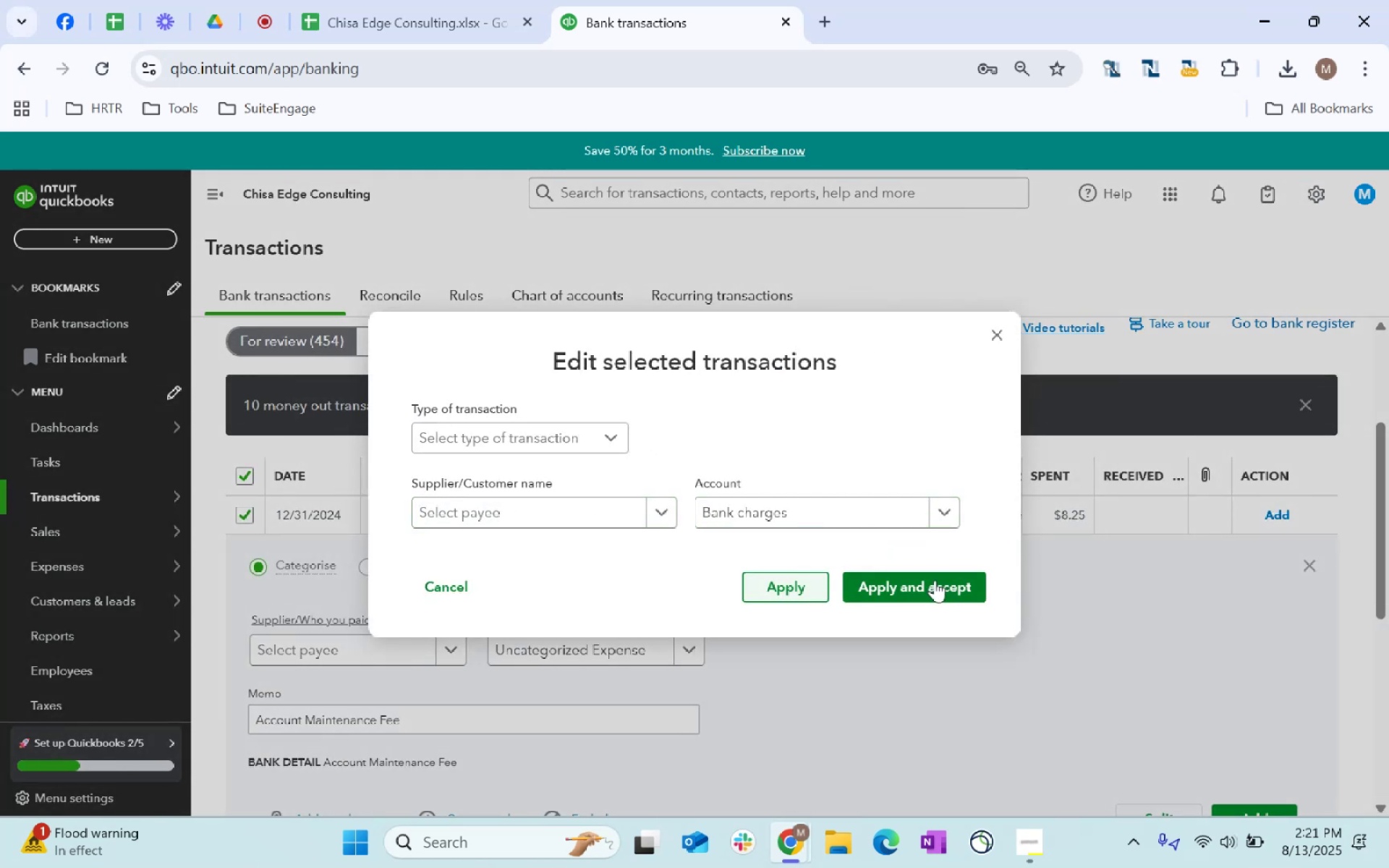 
left_click([936, 584])
 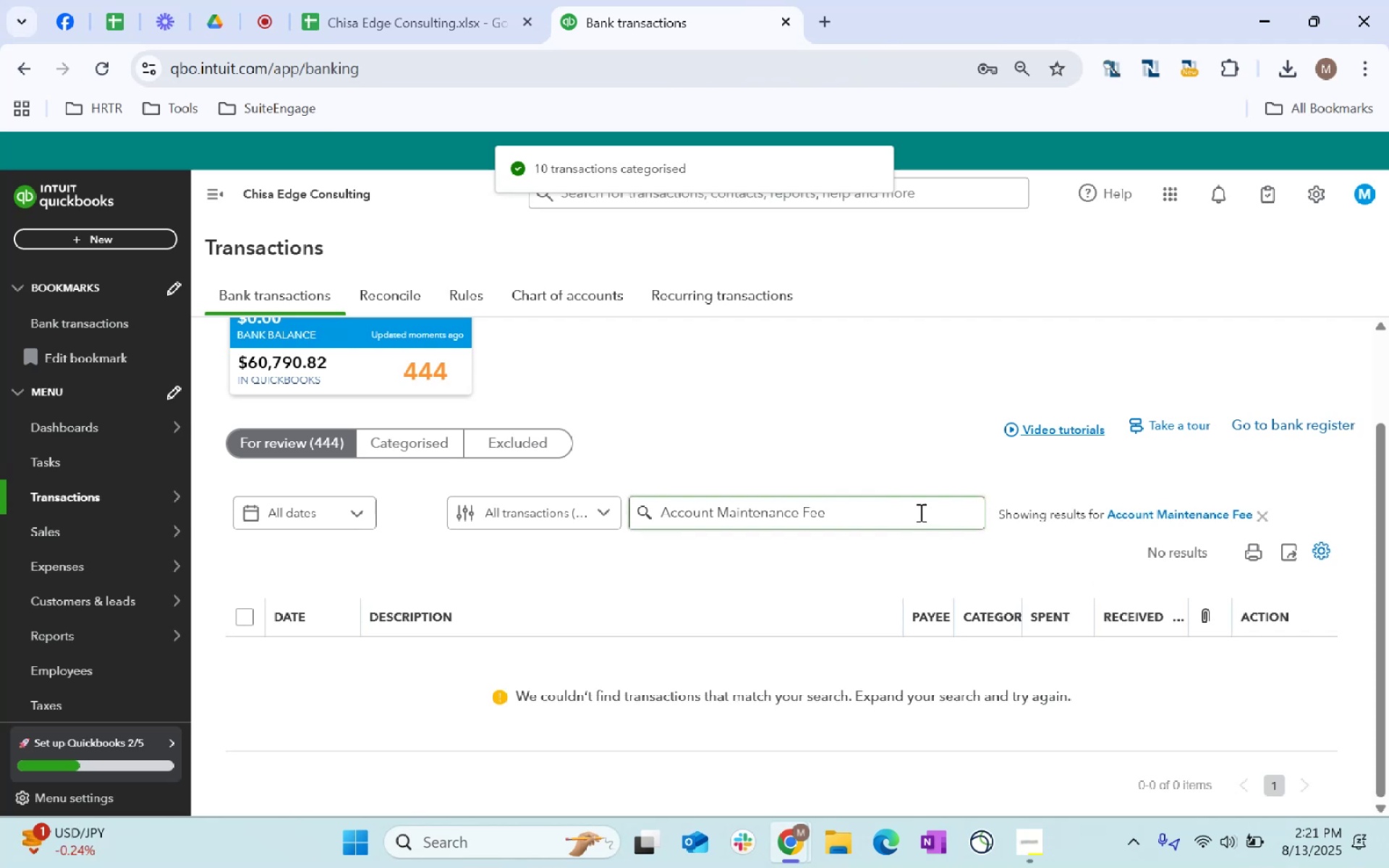 
double_click([1266, 512])
 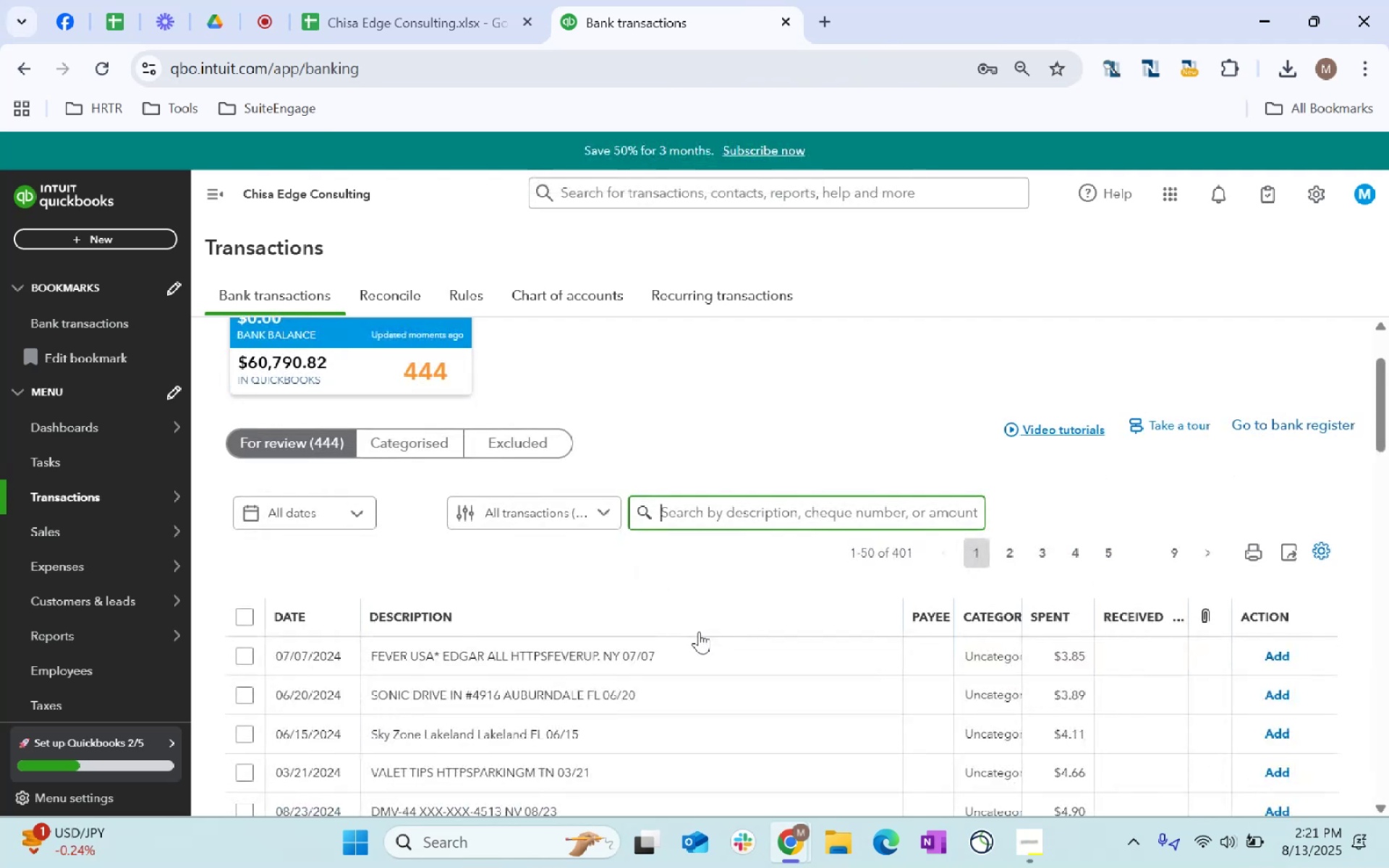 
scroll: coordinate [782, 585], scroll_direction: down, amount: 43.0
 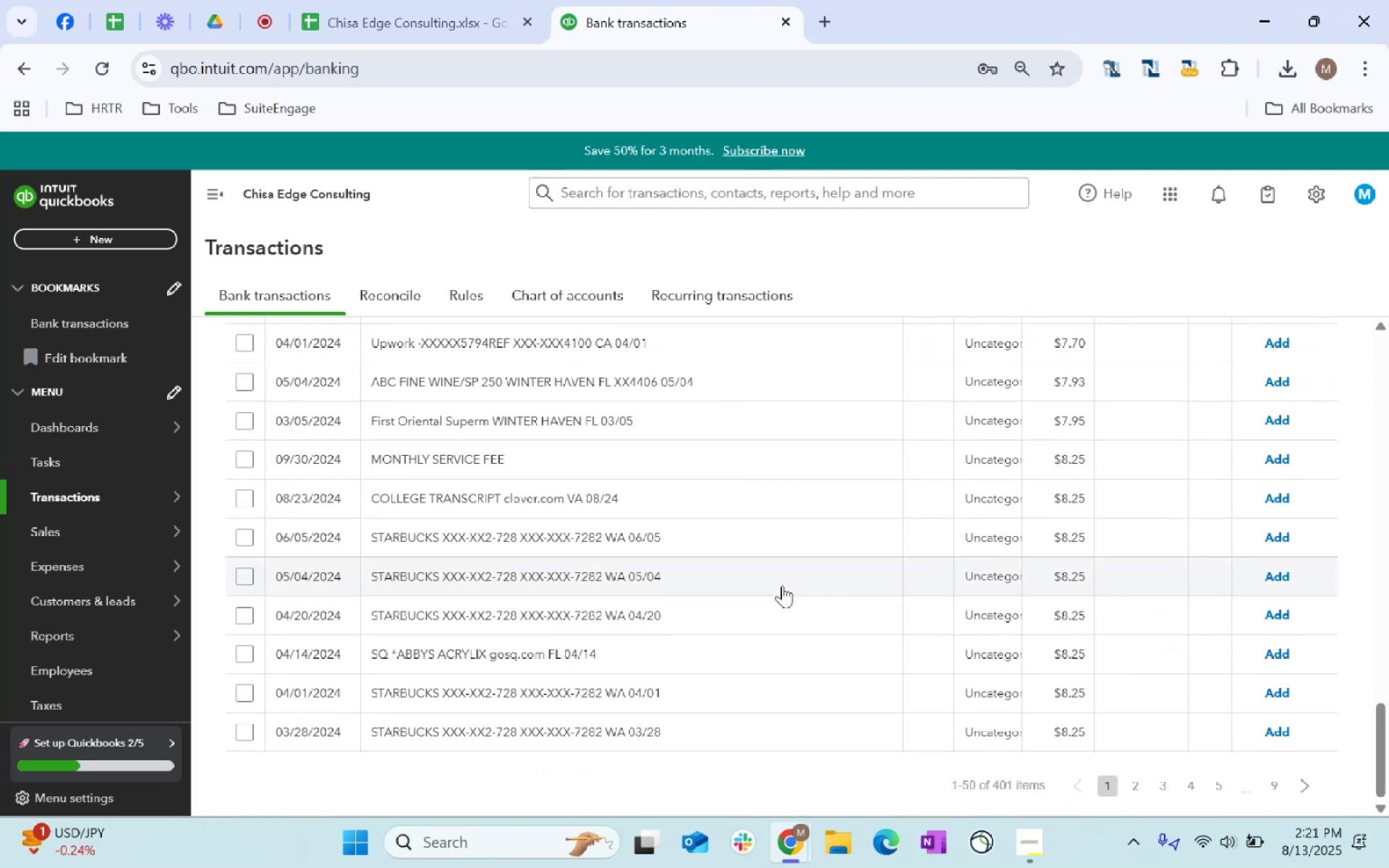 
scroll: coordinate [765, 448], scroll_direction: up, amount: 29.0
 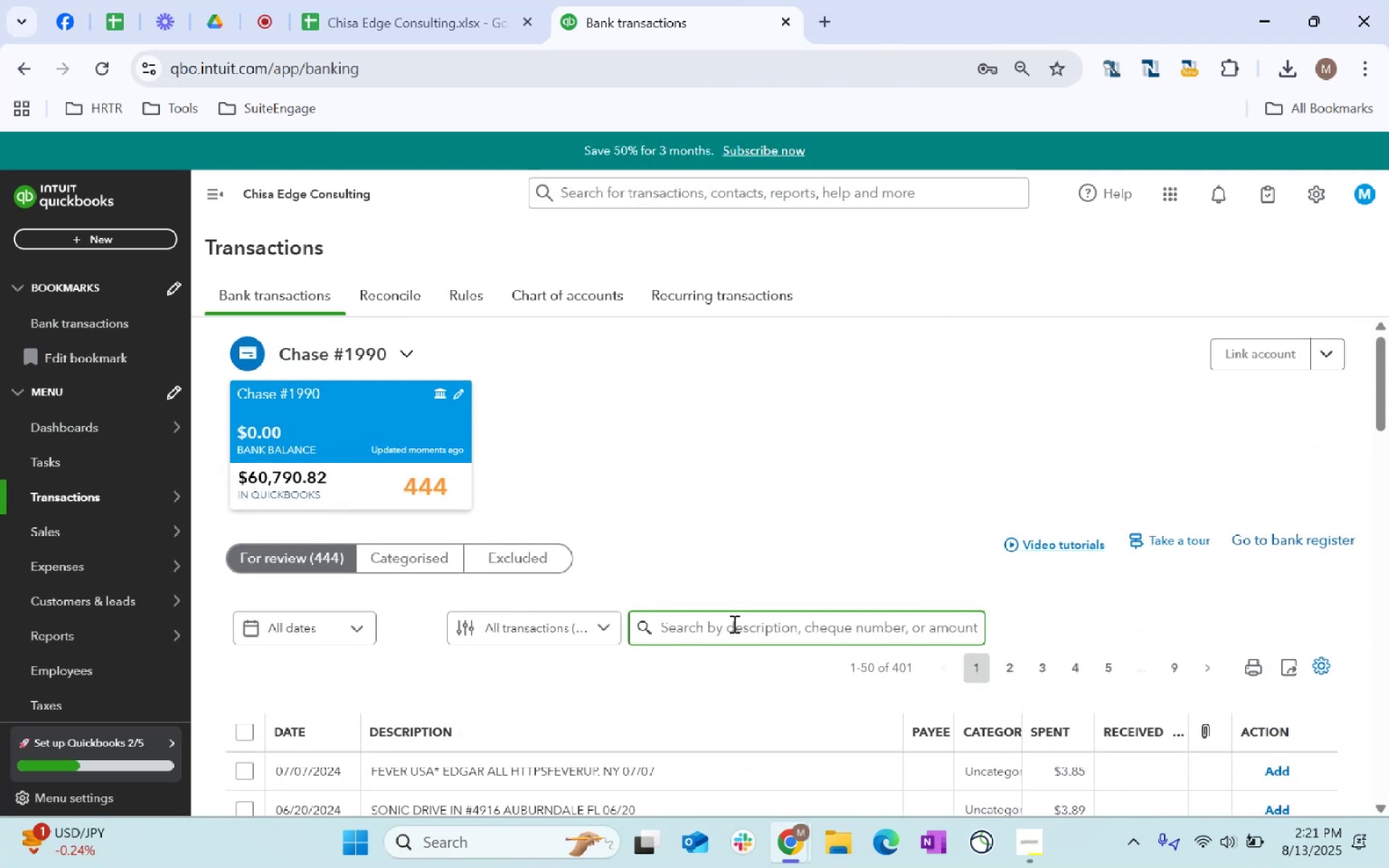 
left_click([733, 624])
 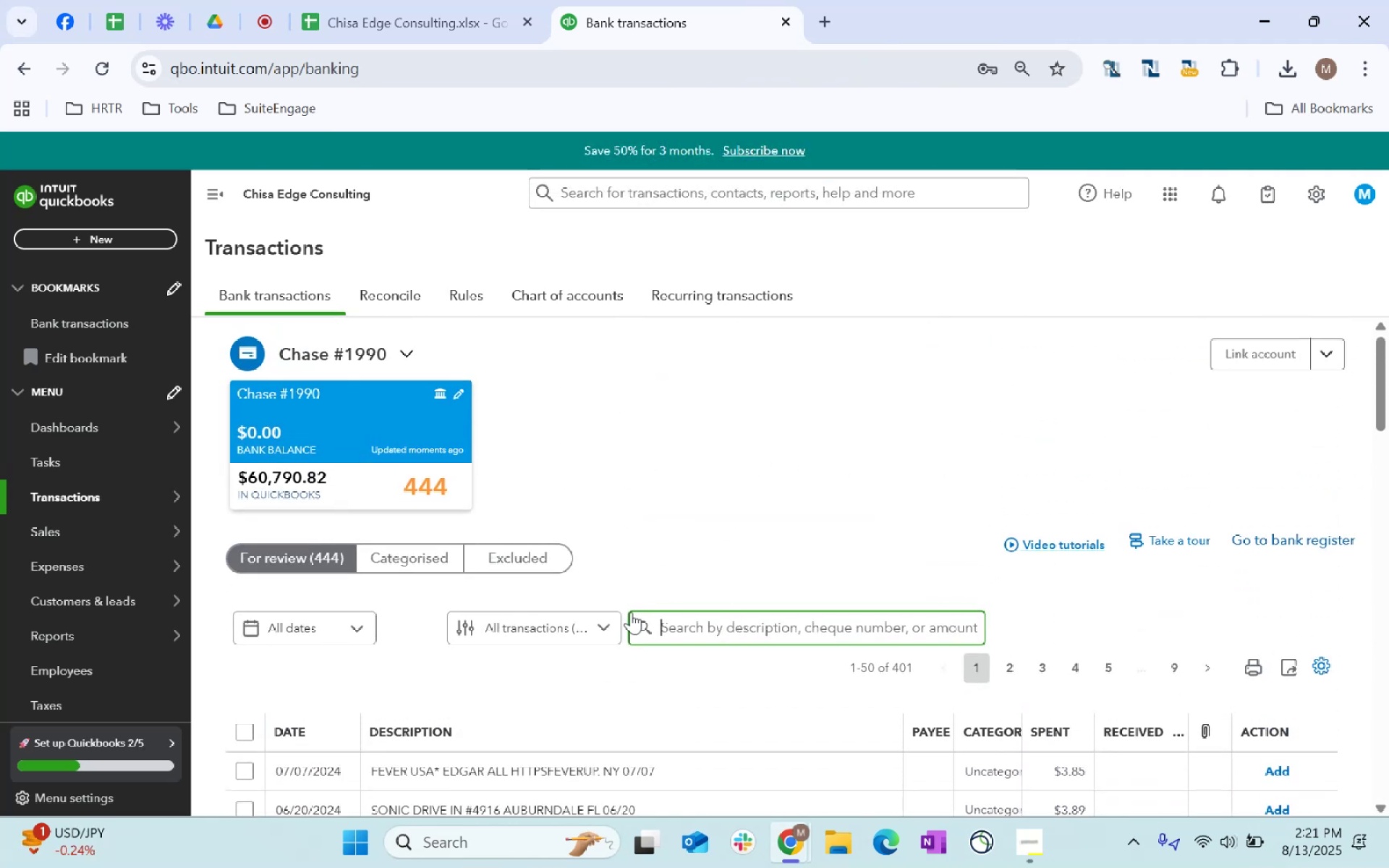 
type(starbucks)
 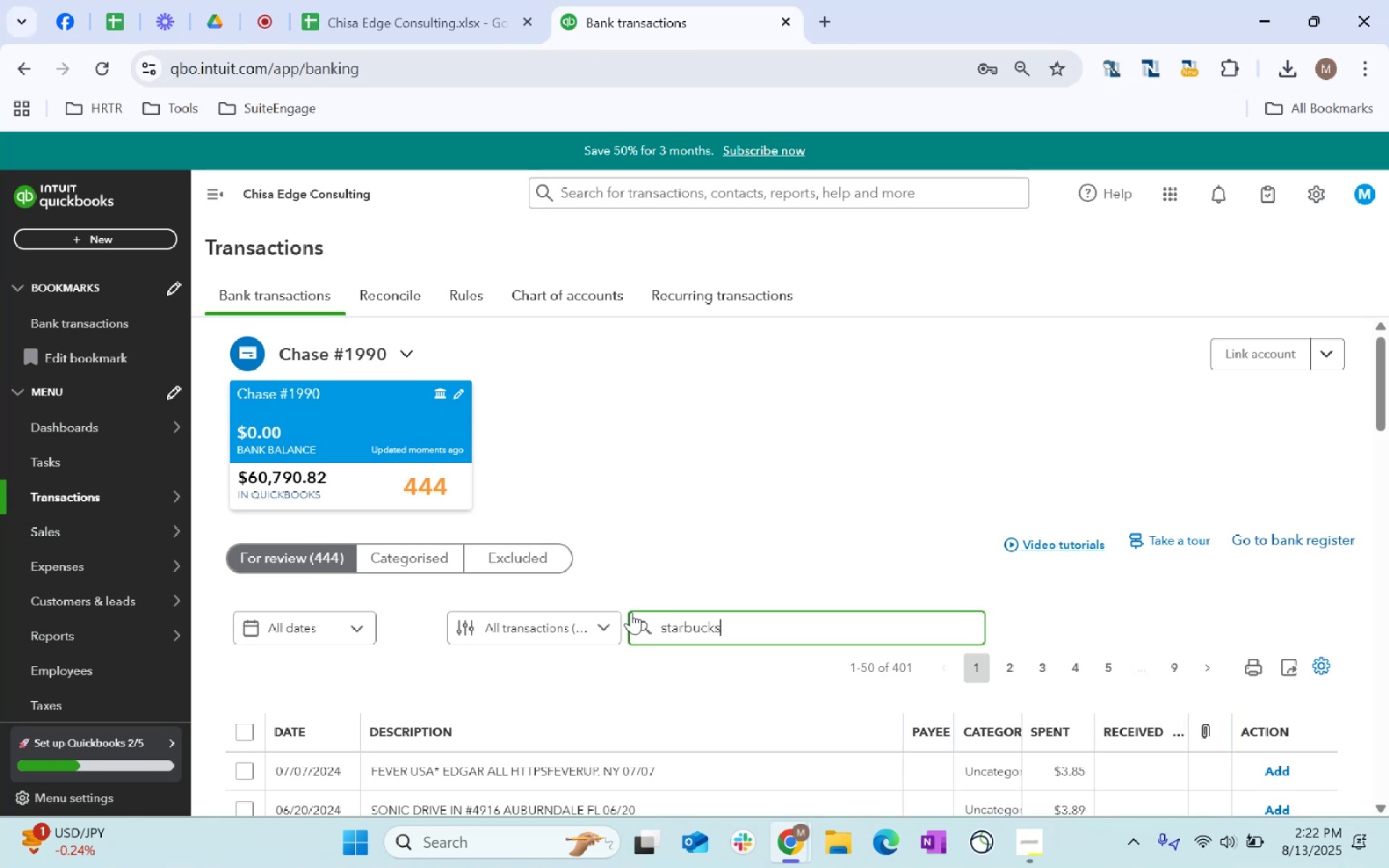 
key(Enter)
 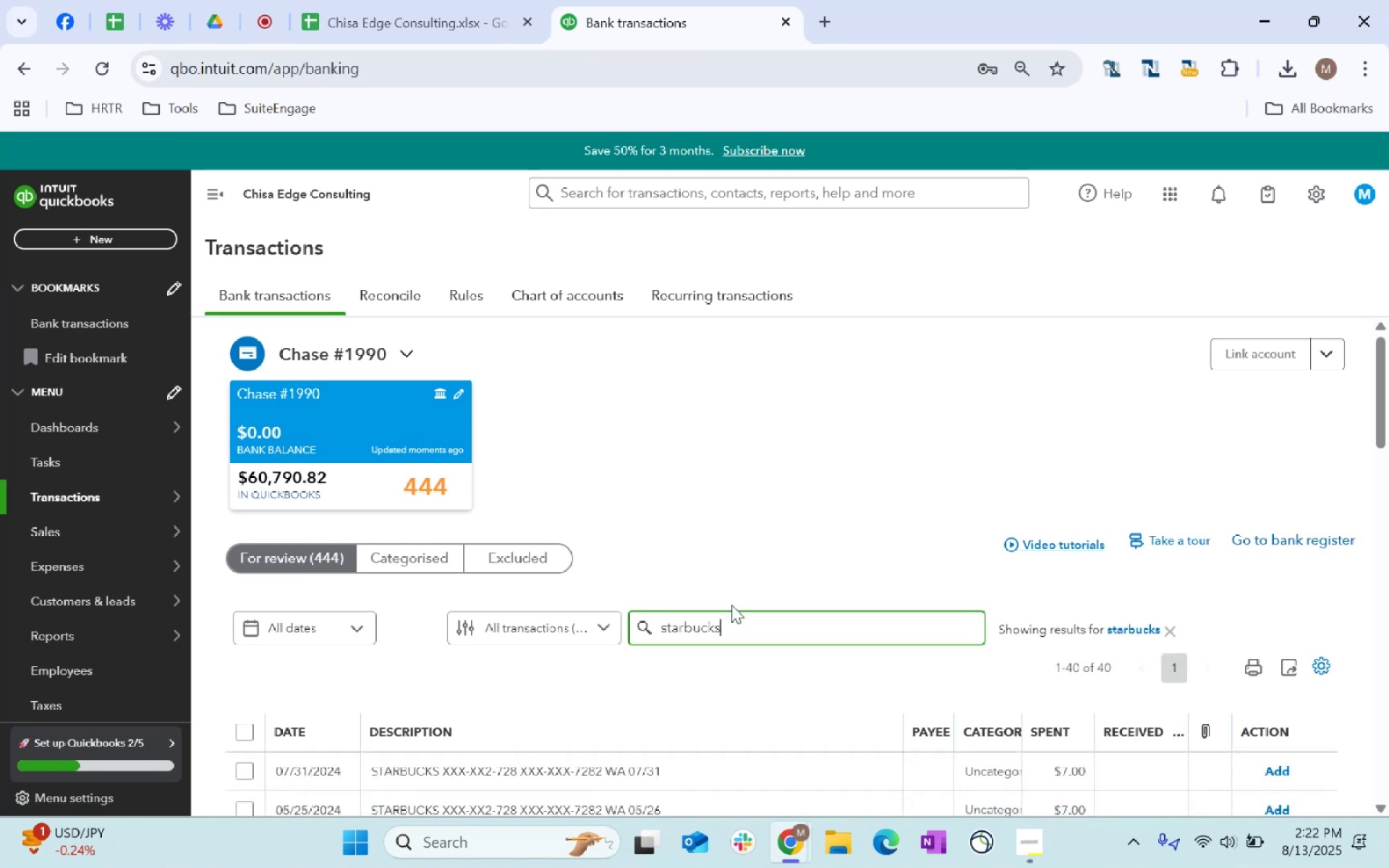 
scroll: coordinate [713, 613], scroll_direction: down, amount: 1.0
 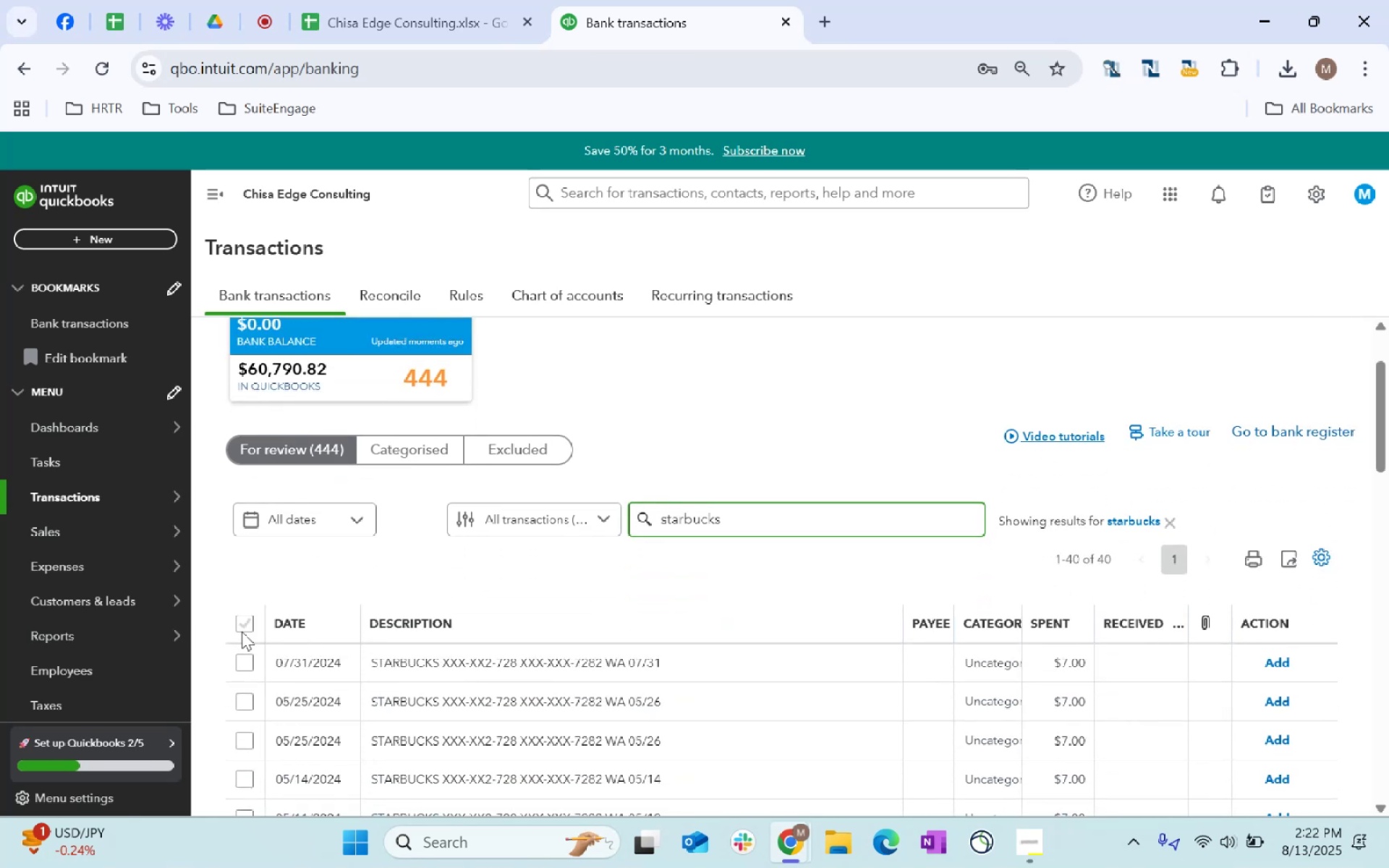 
left_click([237, 624])
 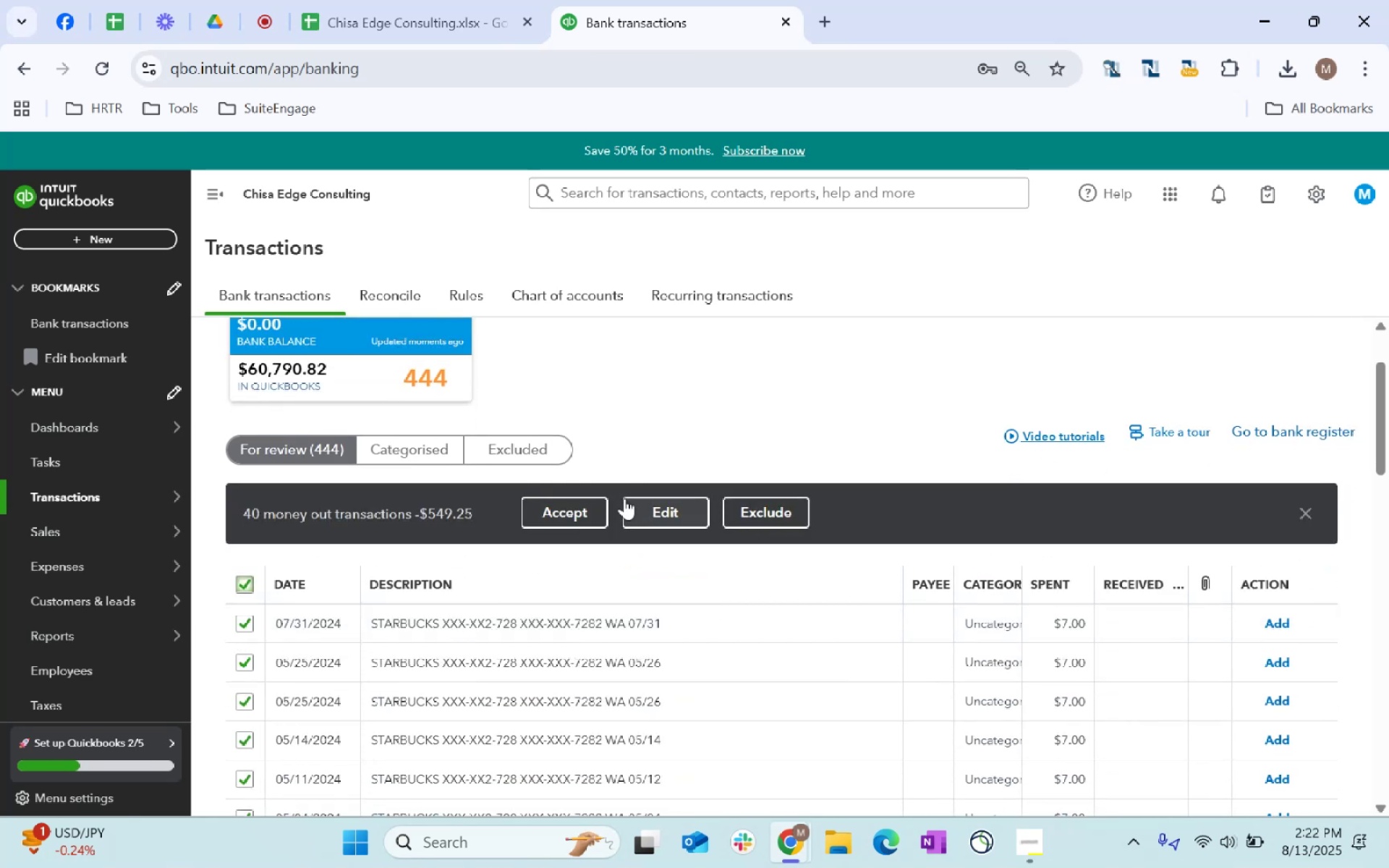 
left_click([656, 514])
 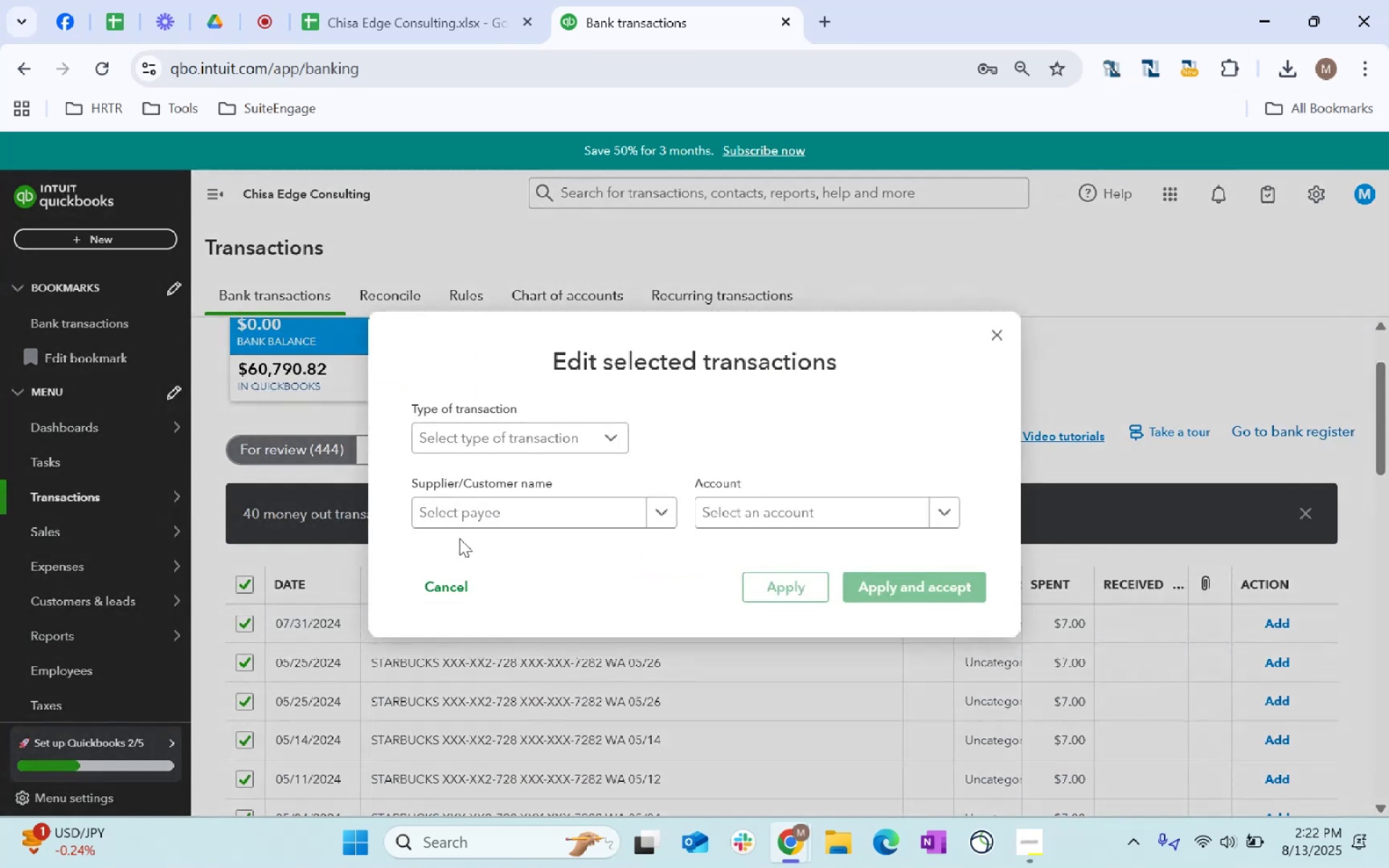 
left_click([513, 506])
 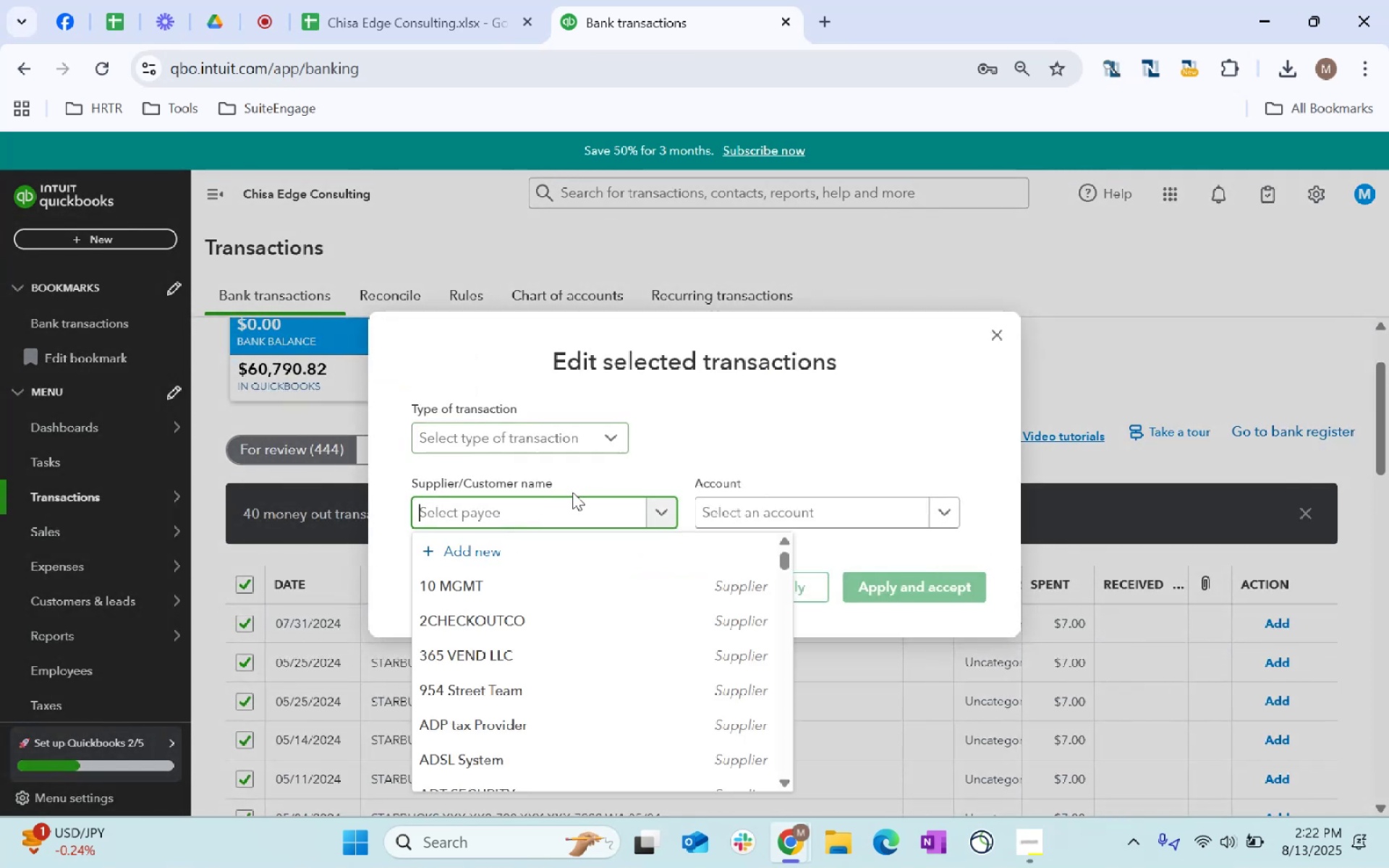 
type(restat)
key(Backspace)
type(urant)
 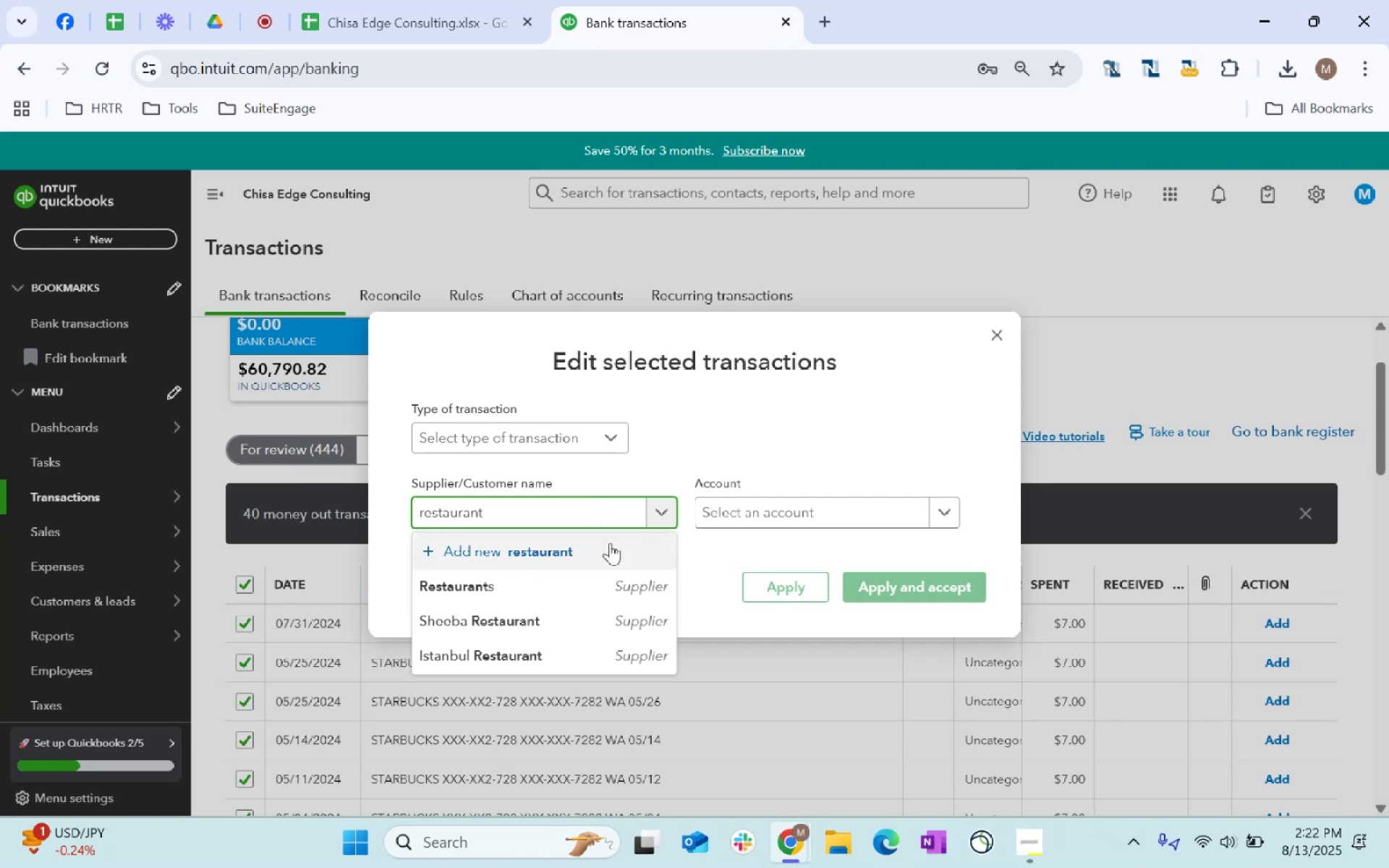 
left_click([612, 575])
 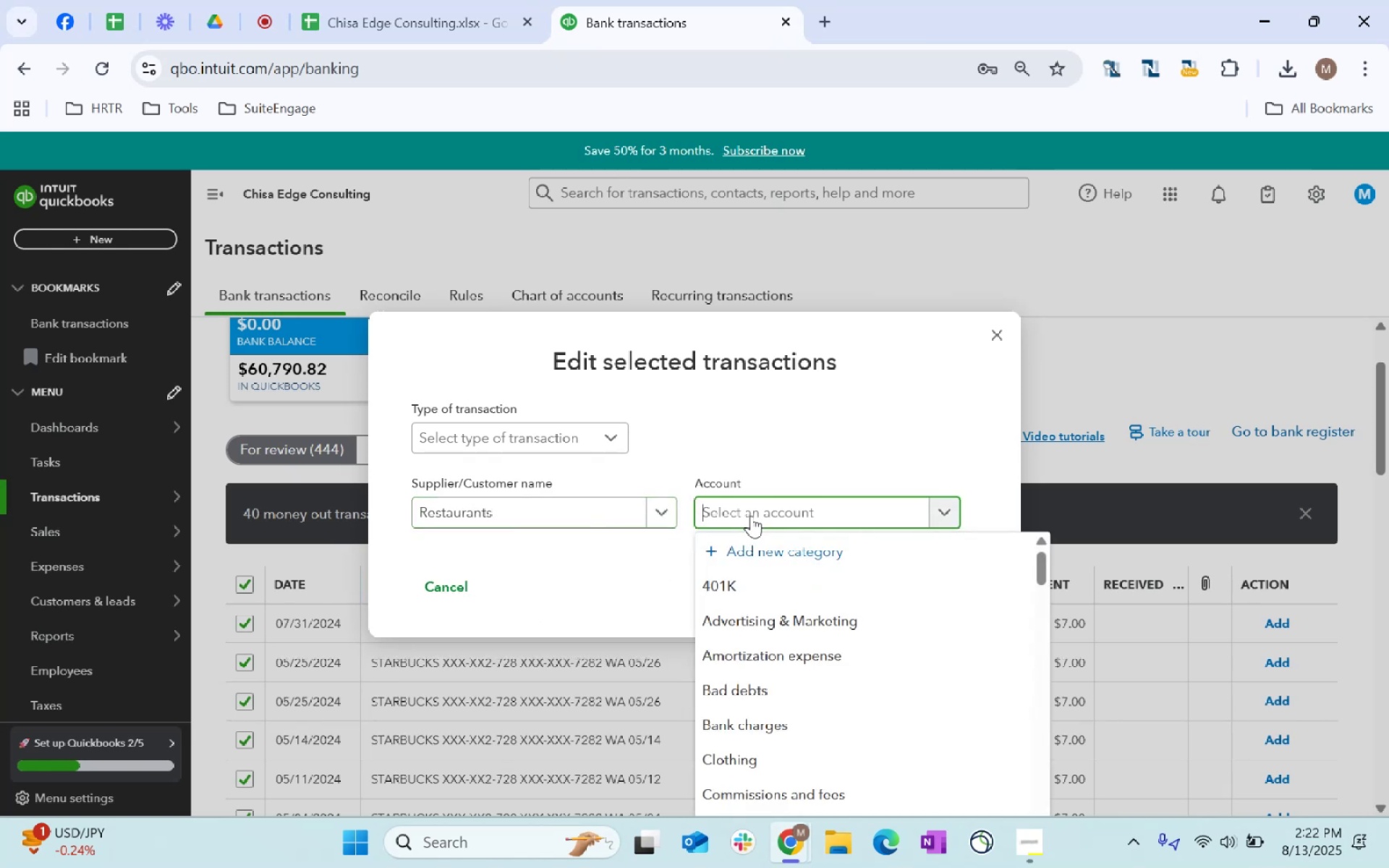 
type(staff)
key(Tab)
 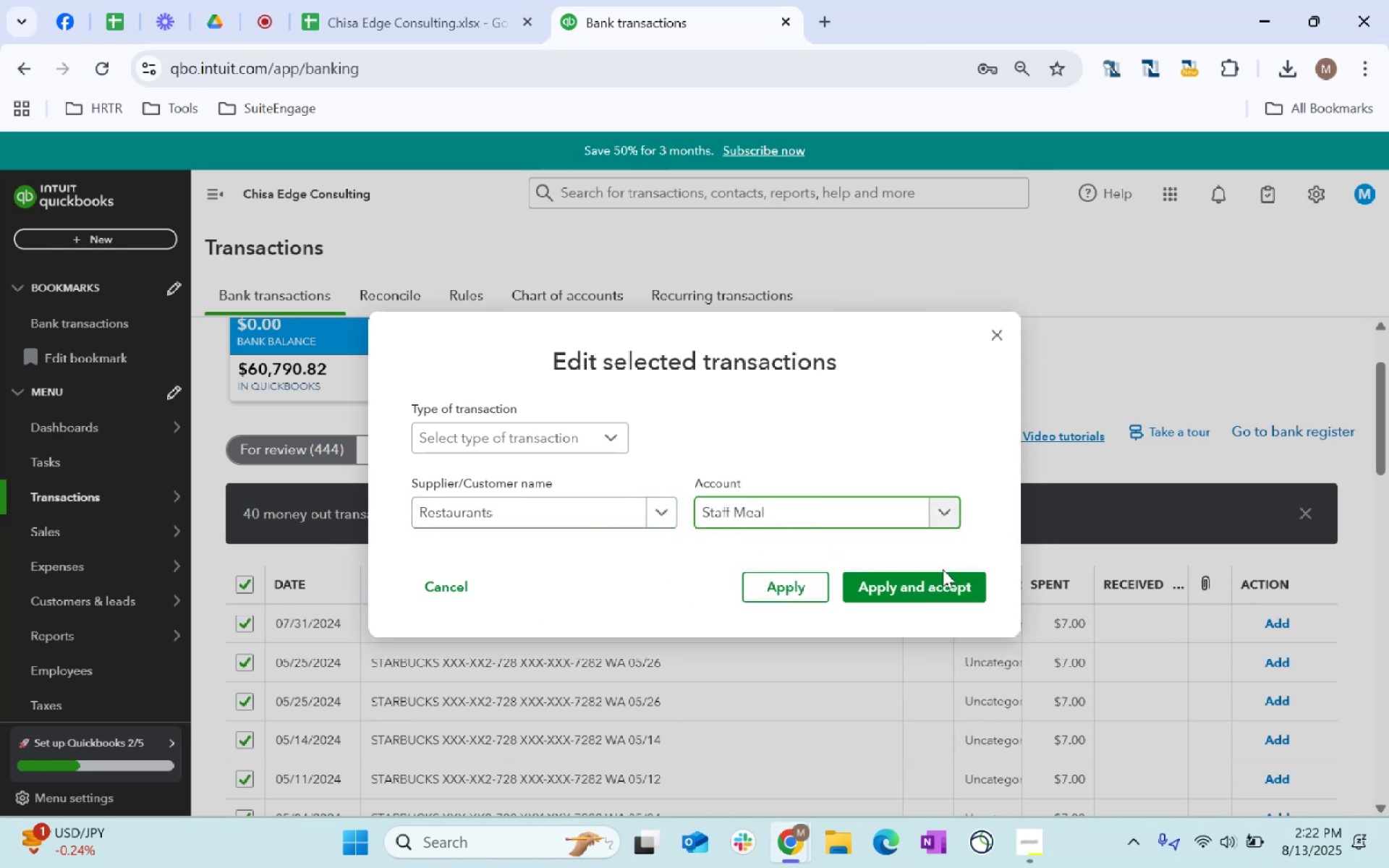 
left_click([948, 583])
 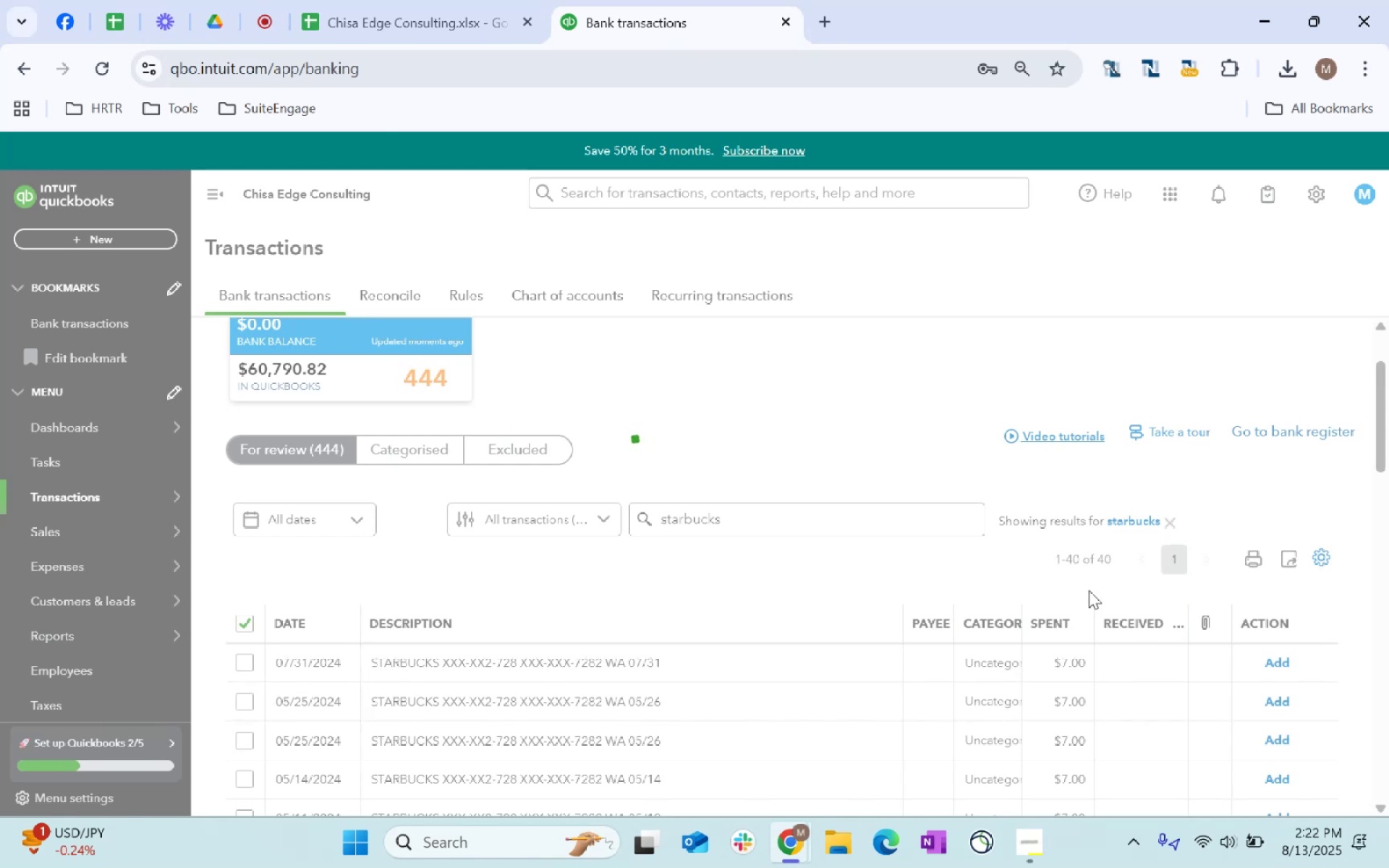 
wait(7.95)
 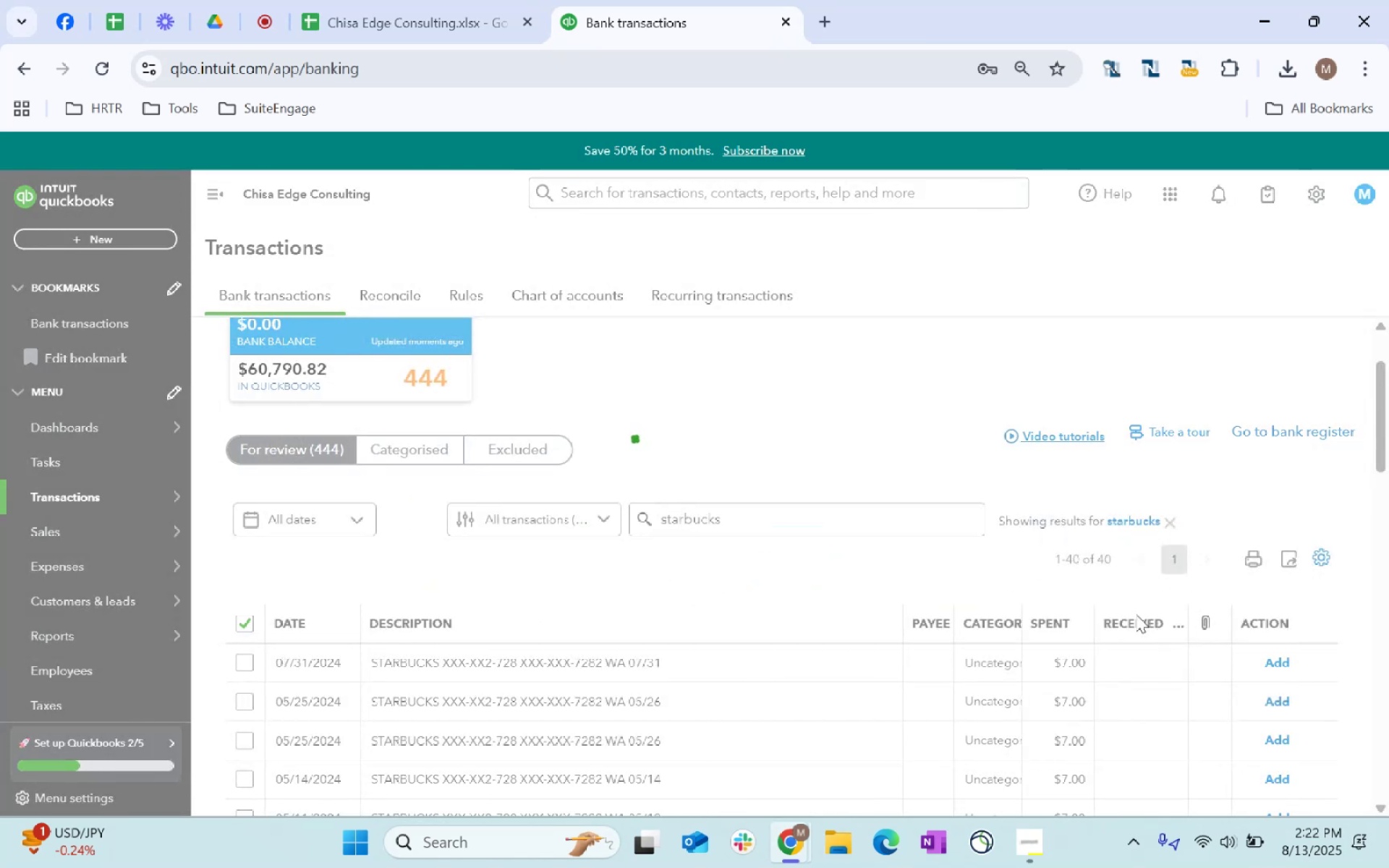 
left_click([1173, 518])
 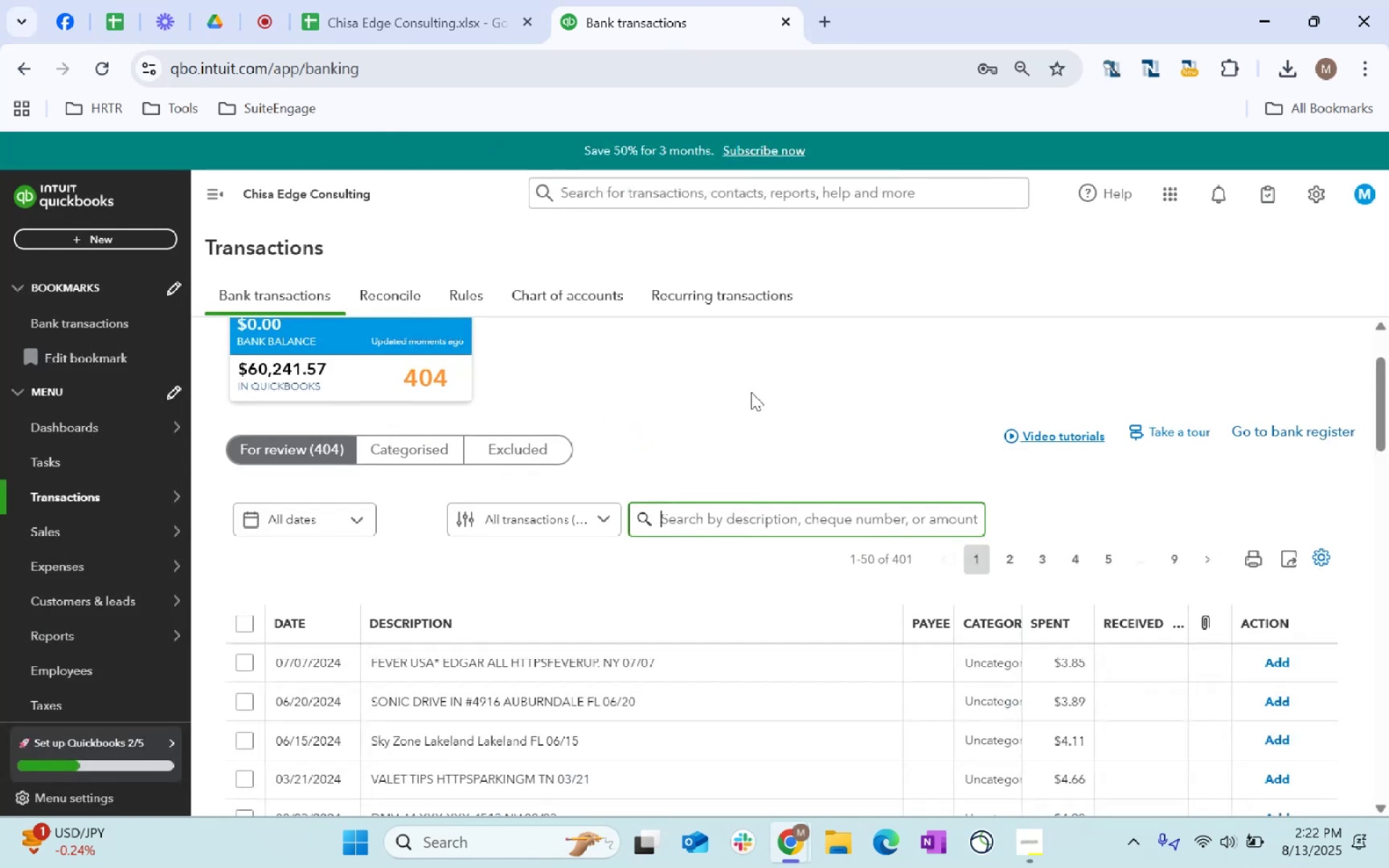 
scroll: coordinate [766, 401], scroll_direction: down, amount: 8.0
 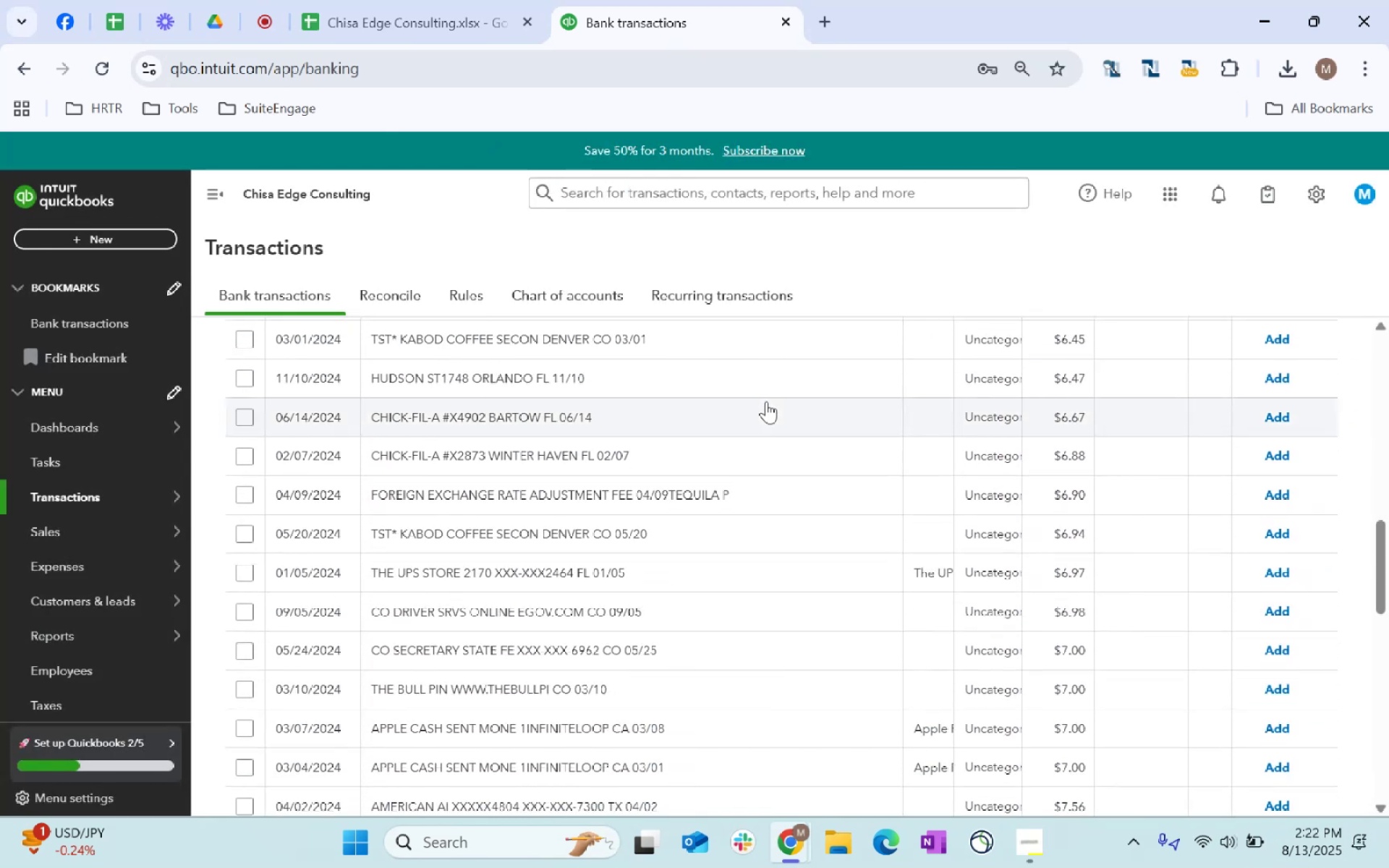 
scroll: coordinate [759, 414], scroll_direction: up, amount: 12.0
 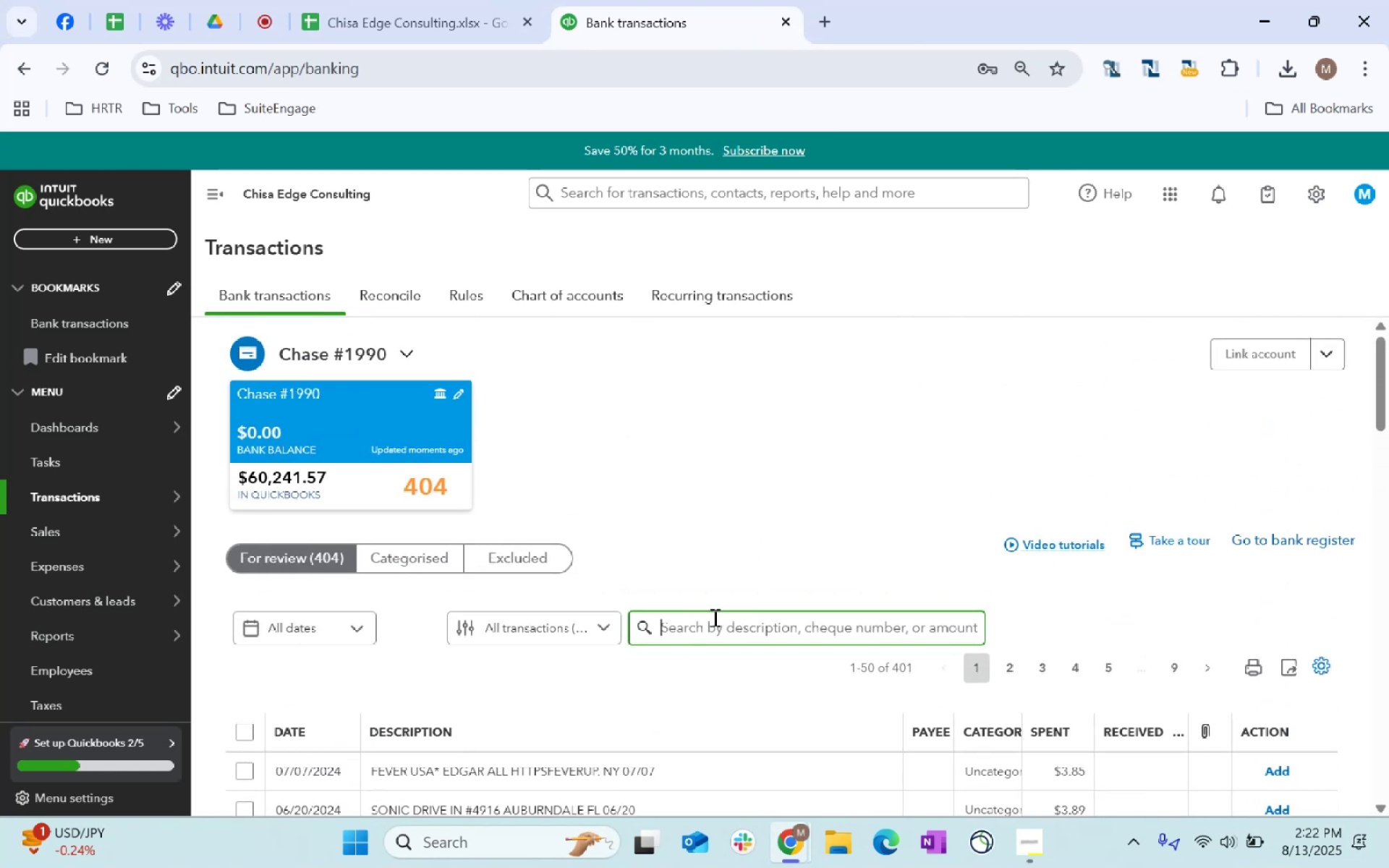 
type(The UPS Store)
 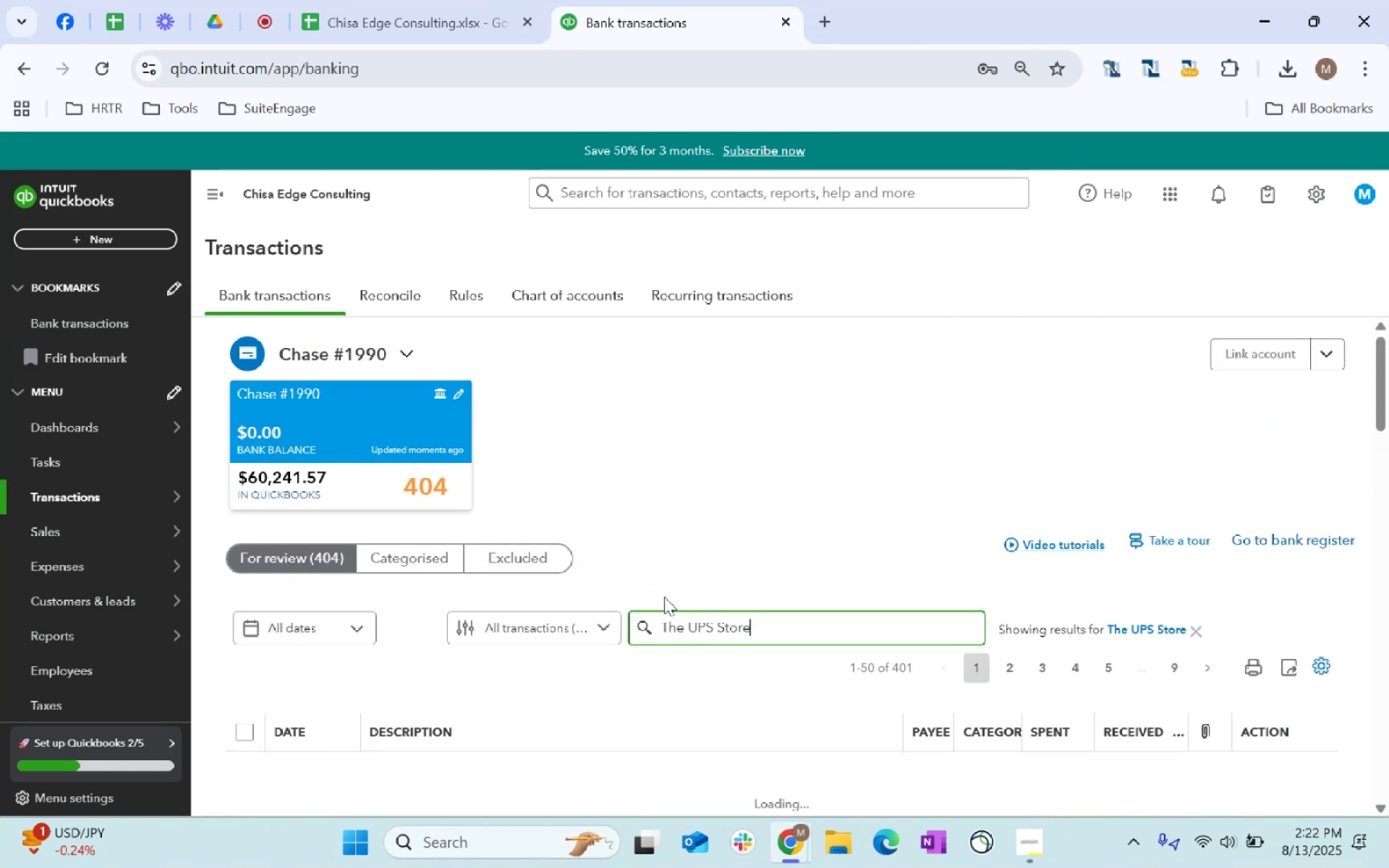 
 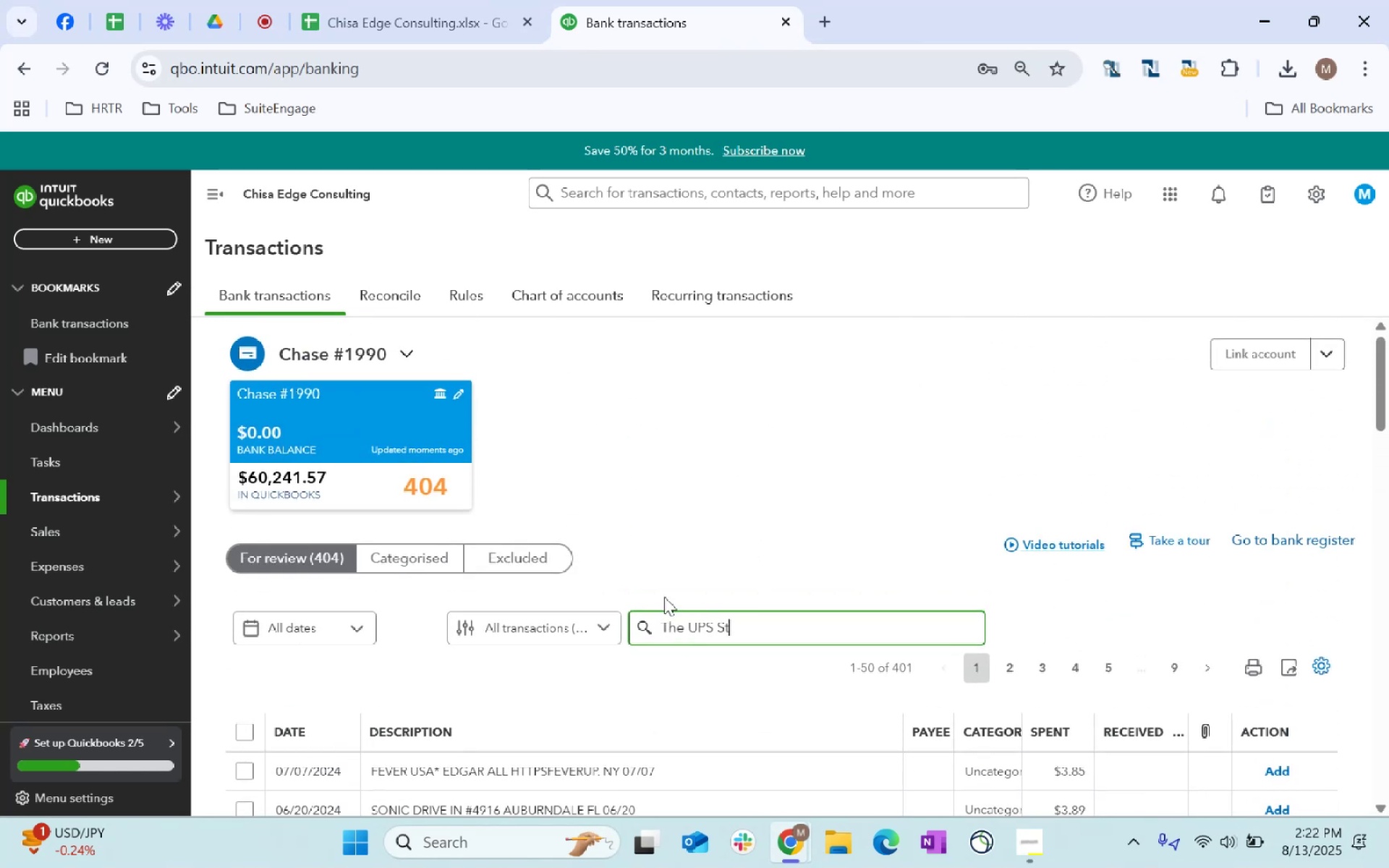 
key(Enter)
 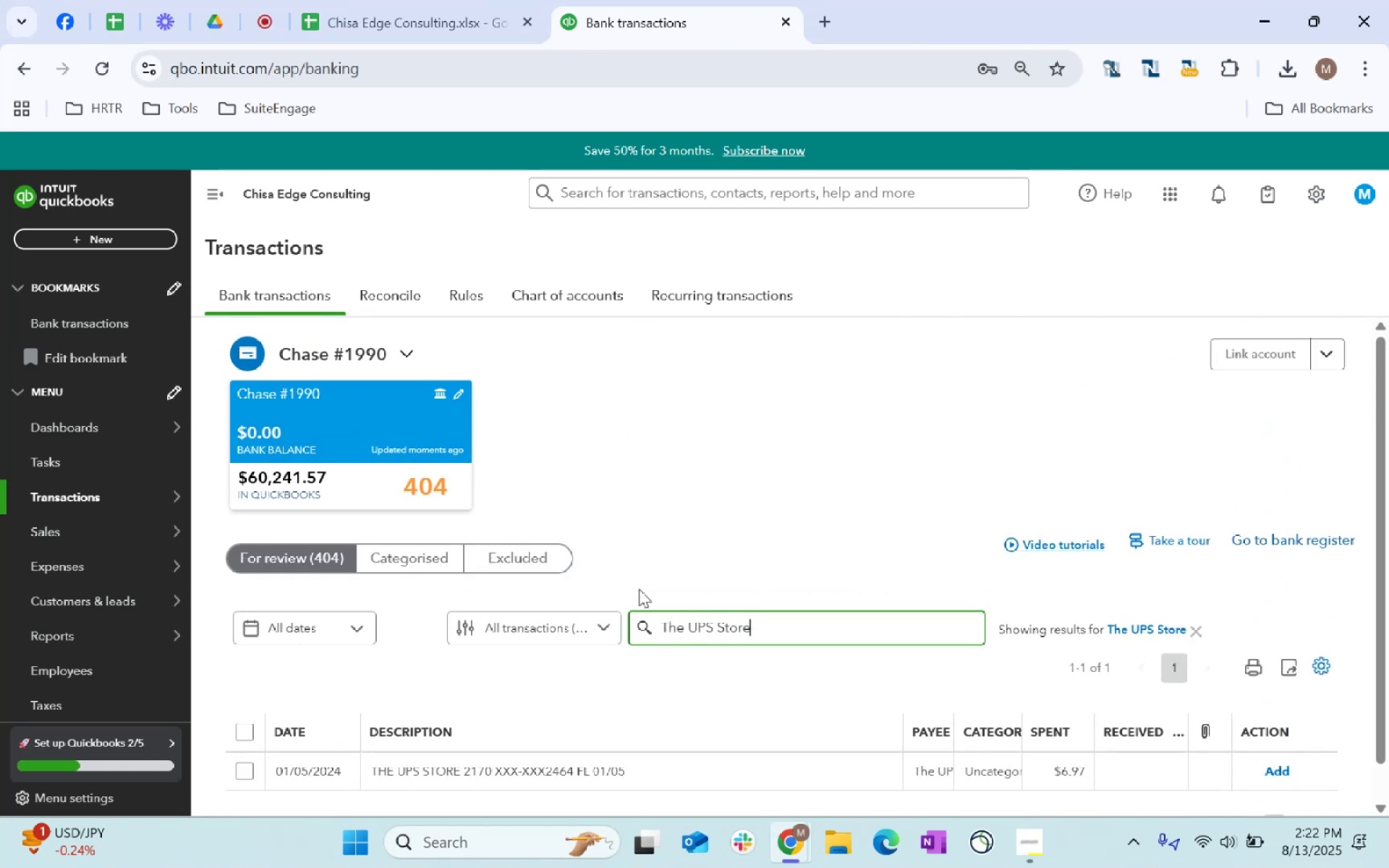 
scroll: coordinate [654, 591], scroll_direction: down, amount: 2.0
 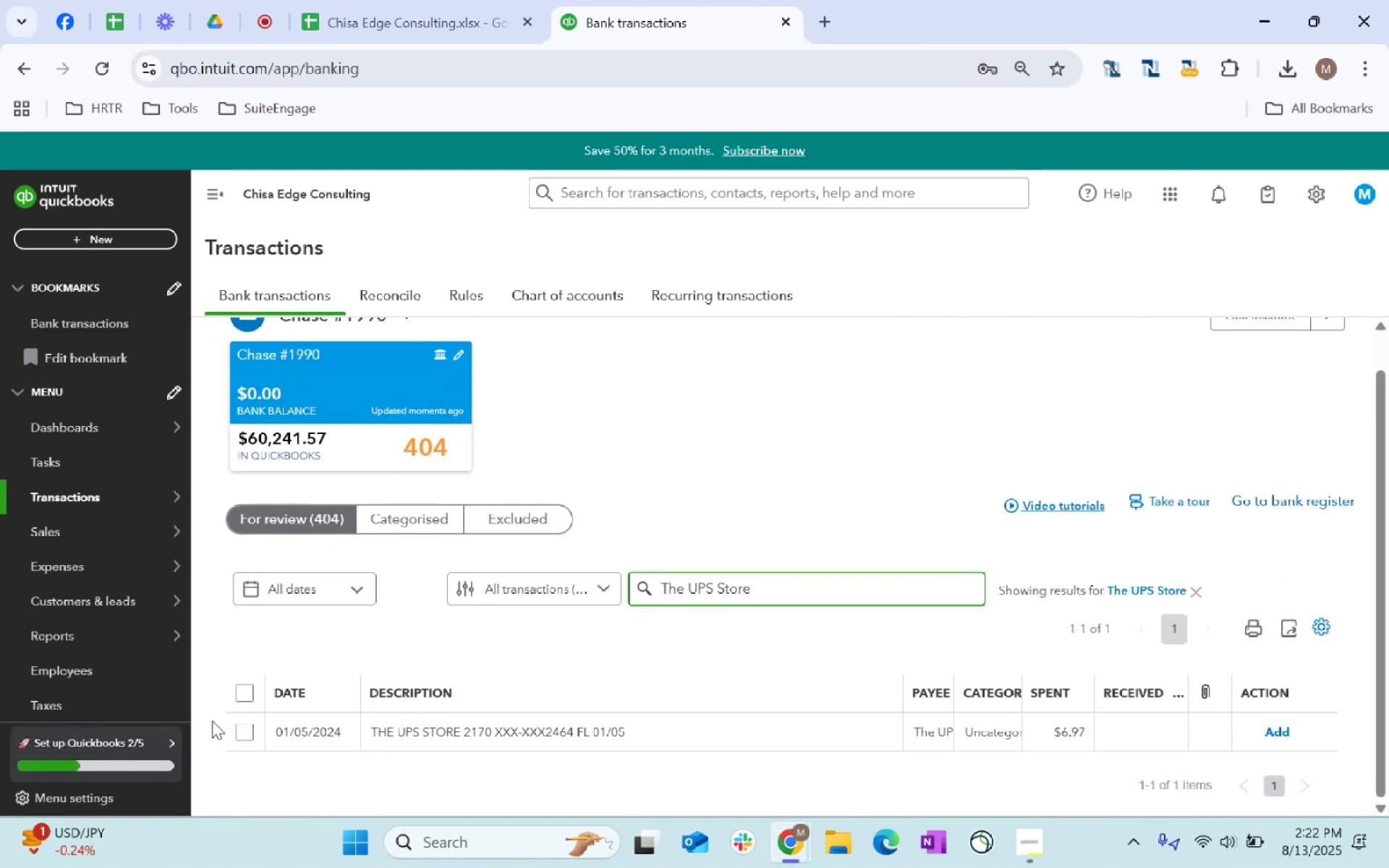 
double_click([244, 730])
 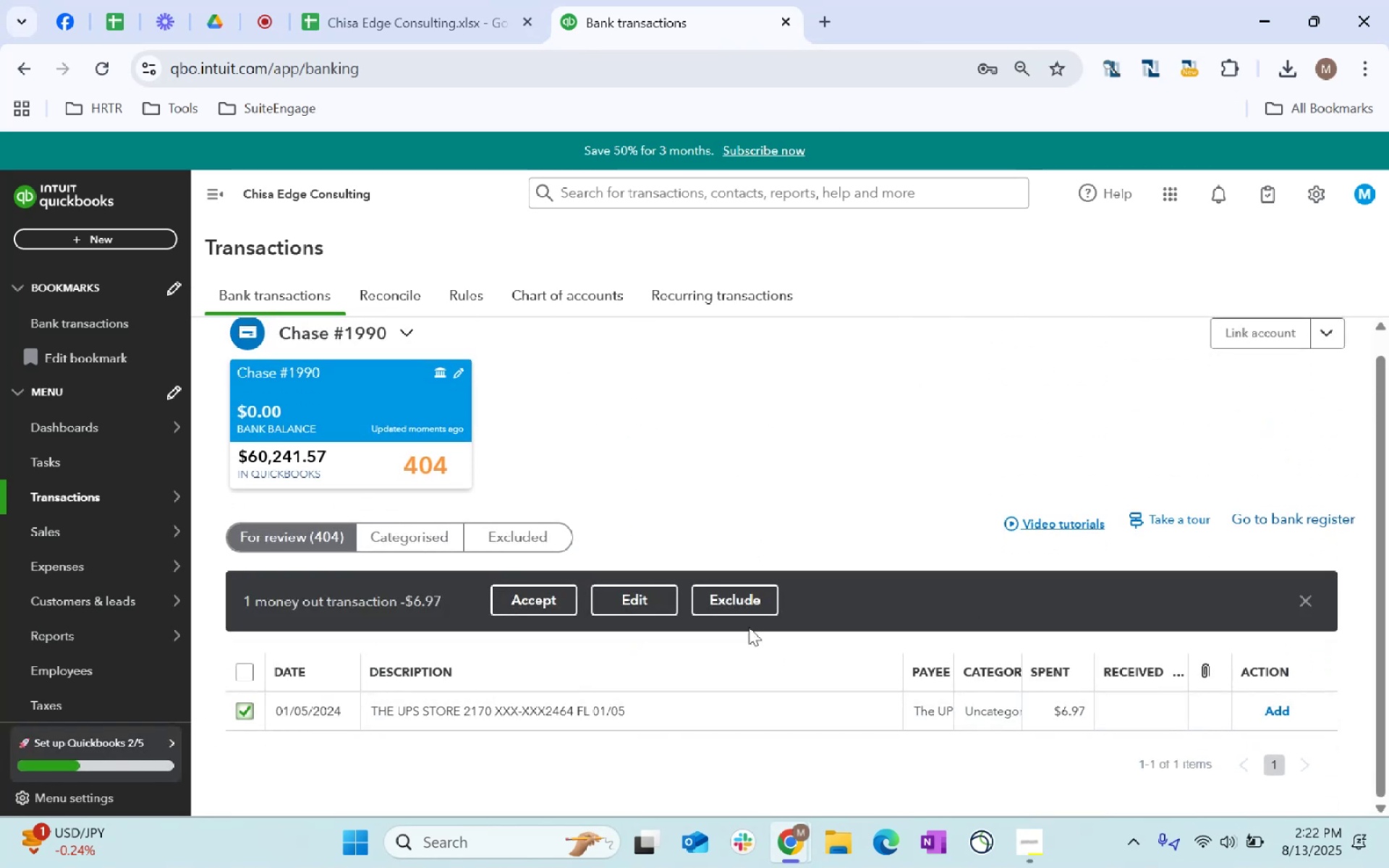 
left_click([624, 595])
 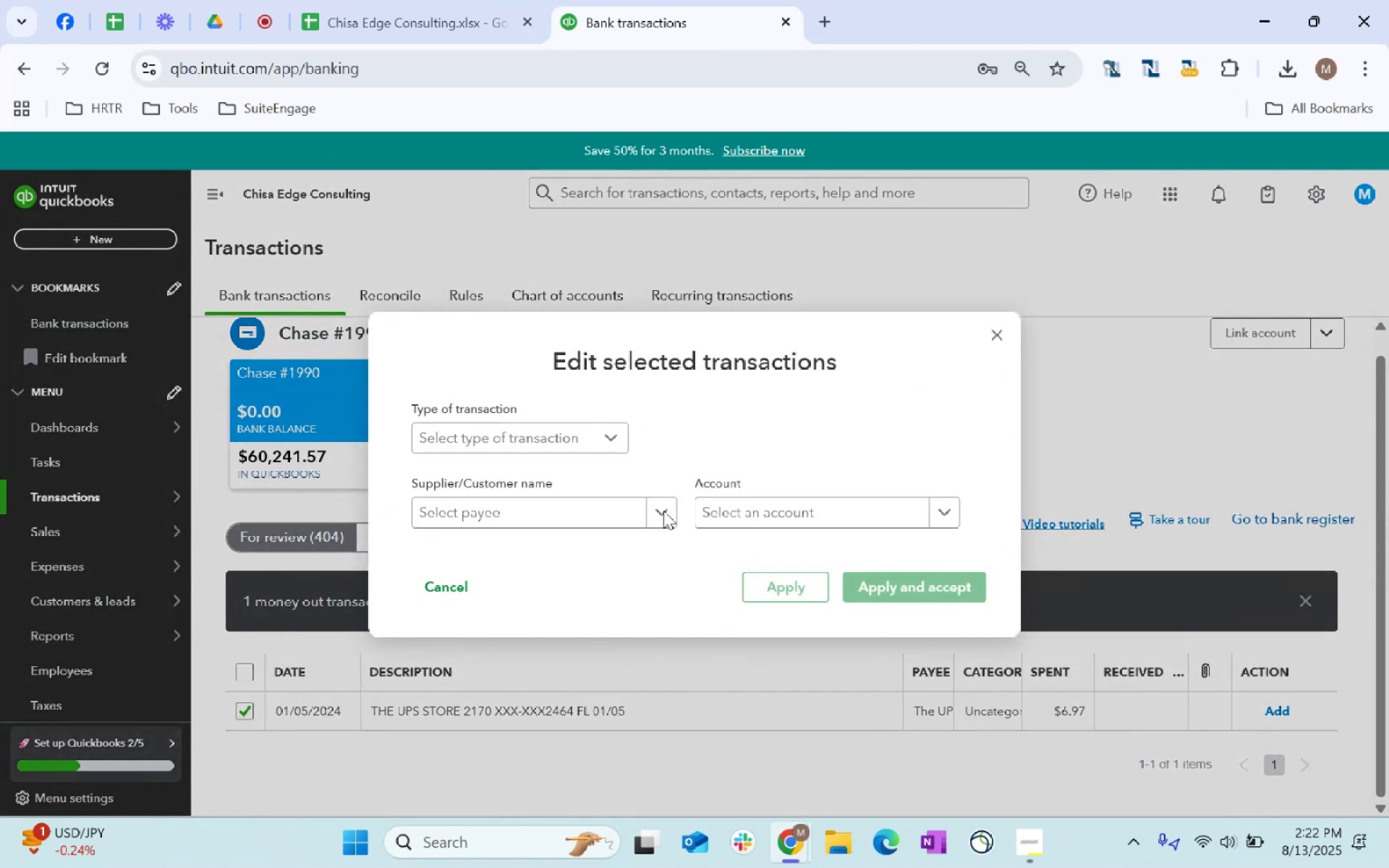 
left_click([596, 510])
 